 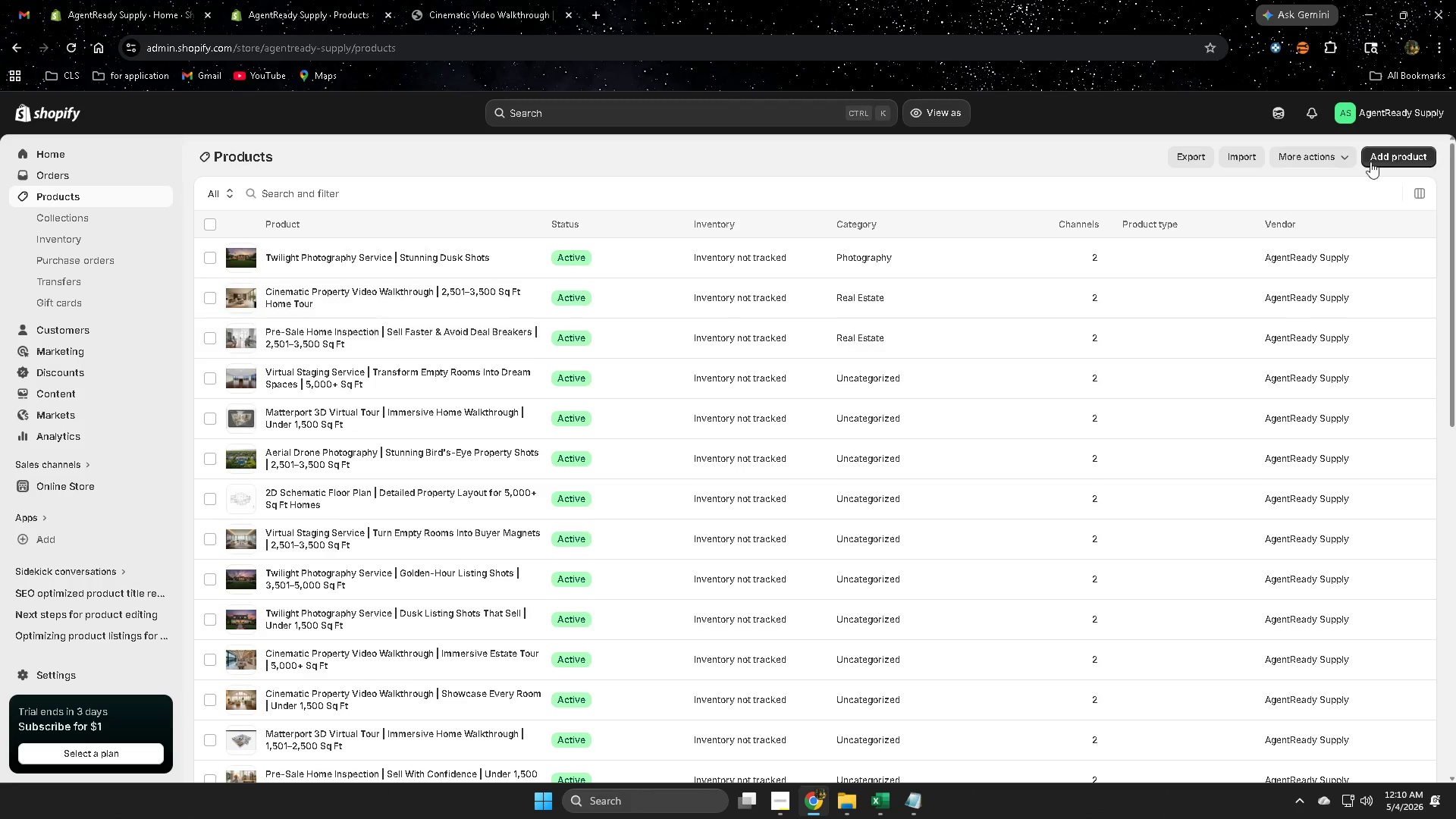 
left_click([1384, 159])
 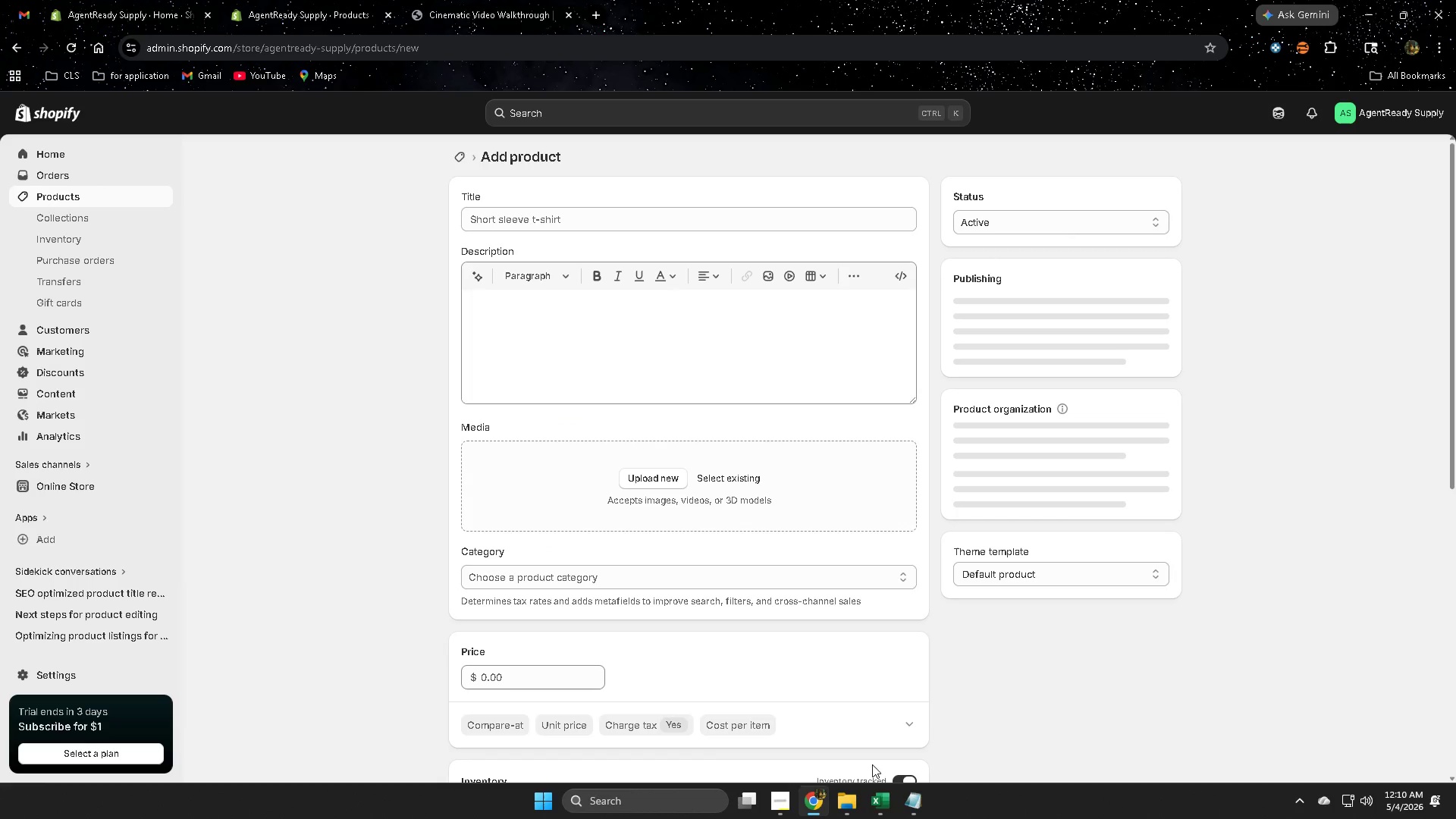 
left_click([880, 802])
 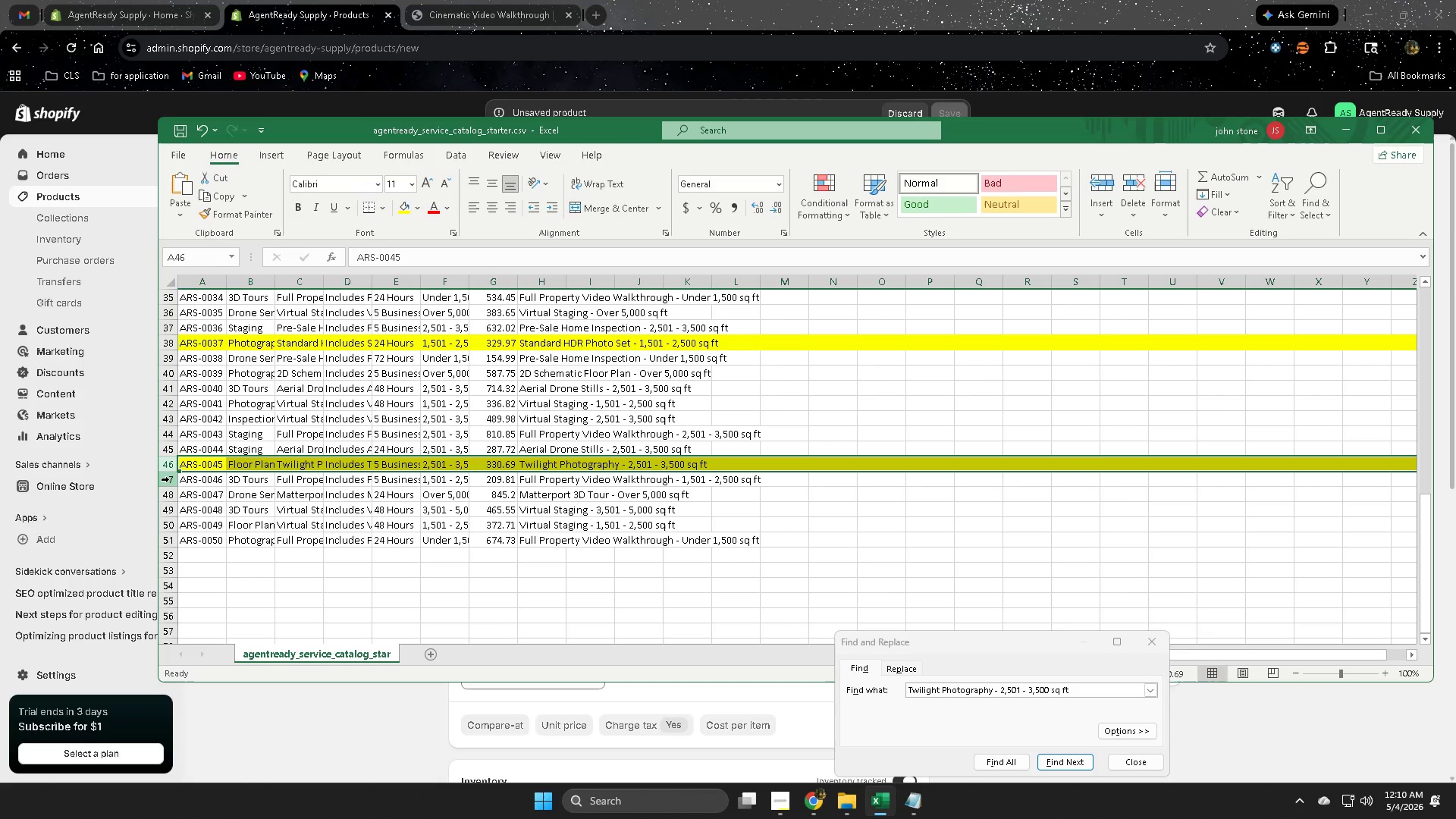 
left_click([168, 479])
 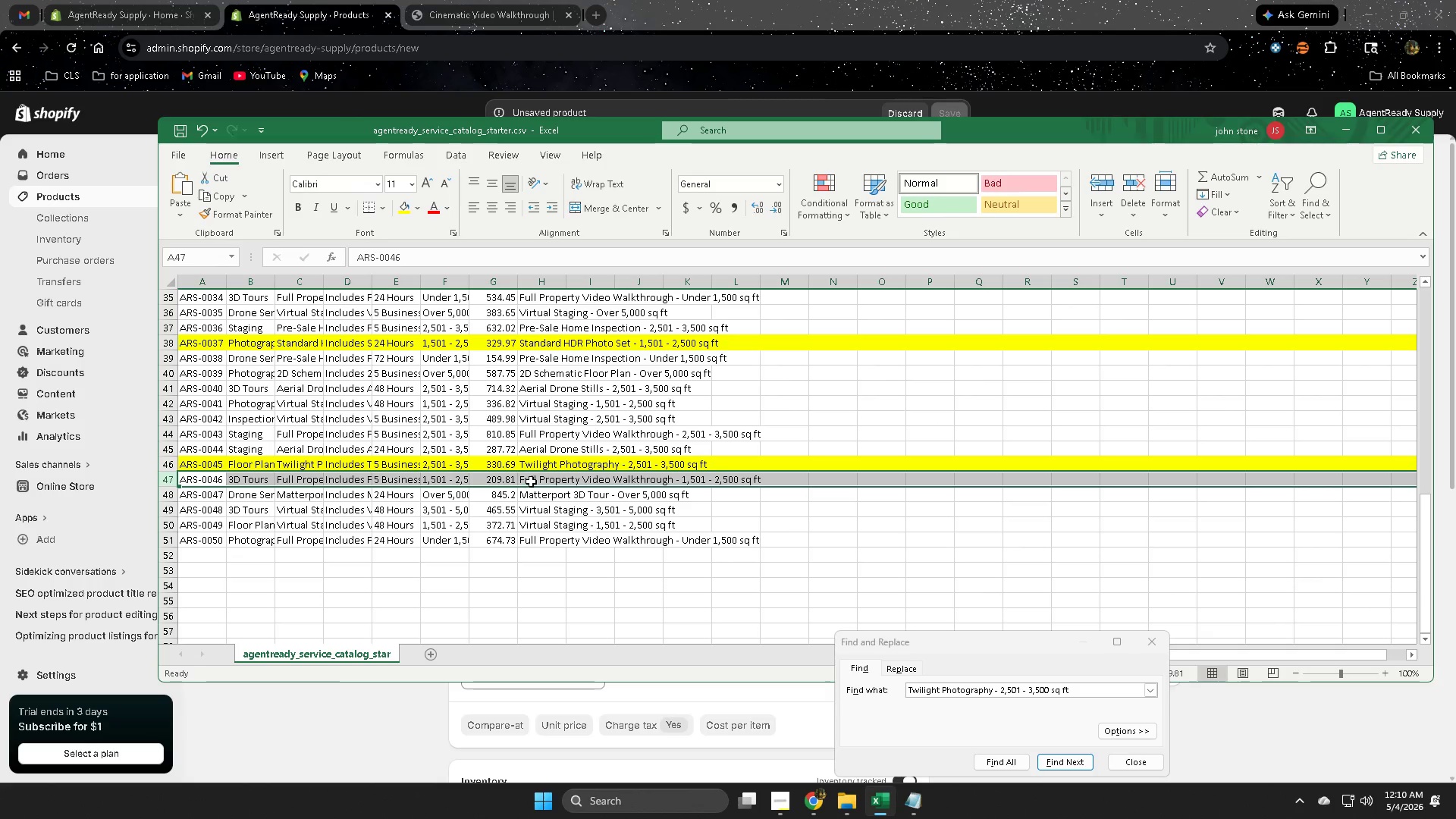 
double_click([531, 482])
 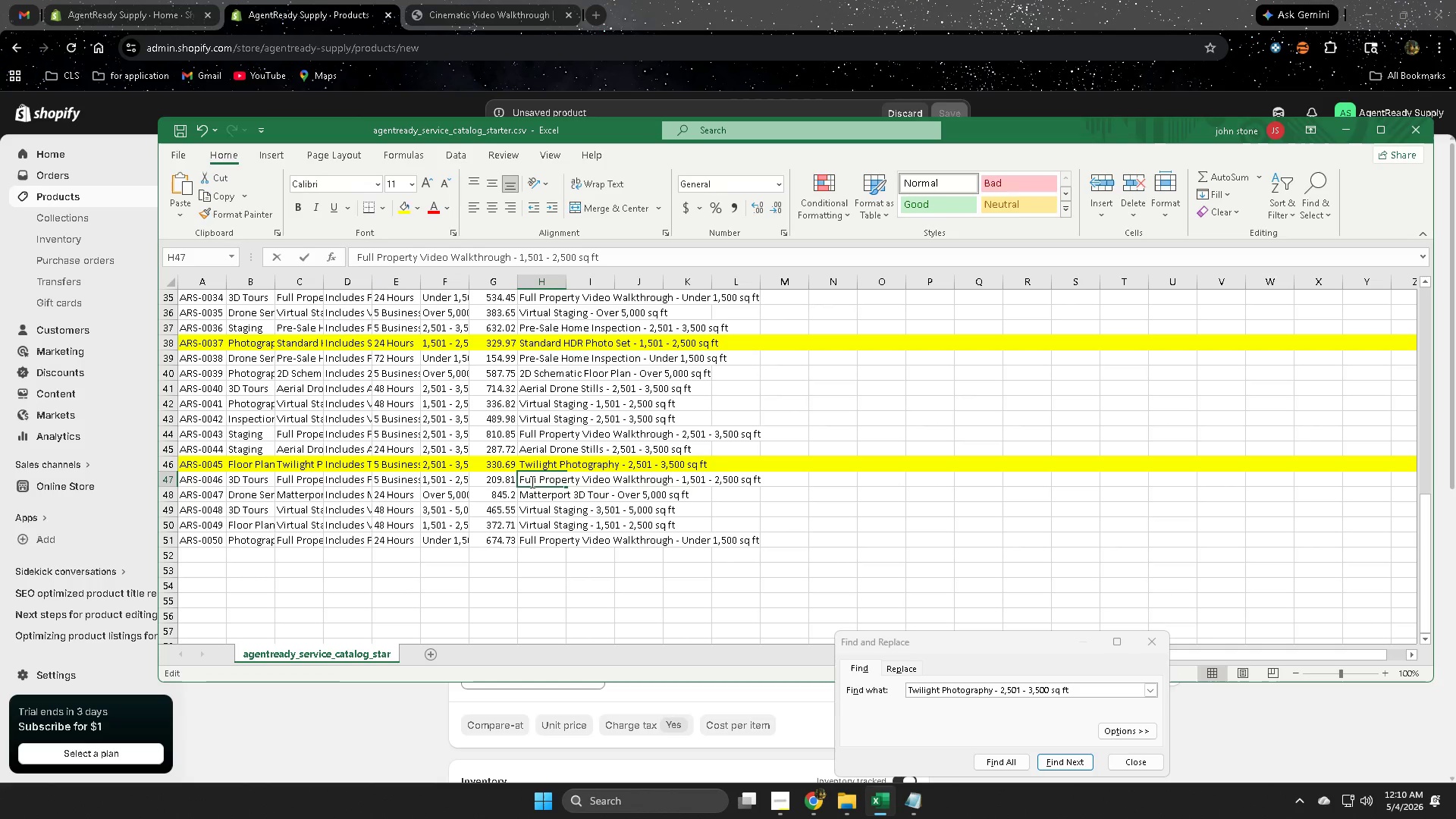 
triple_click([531, 482])
 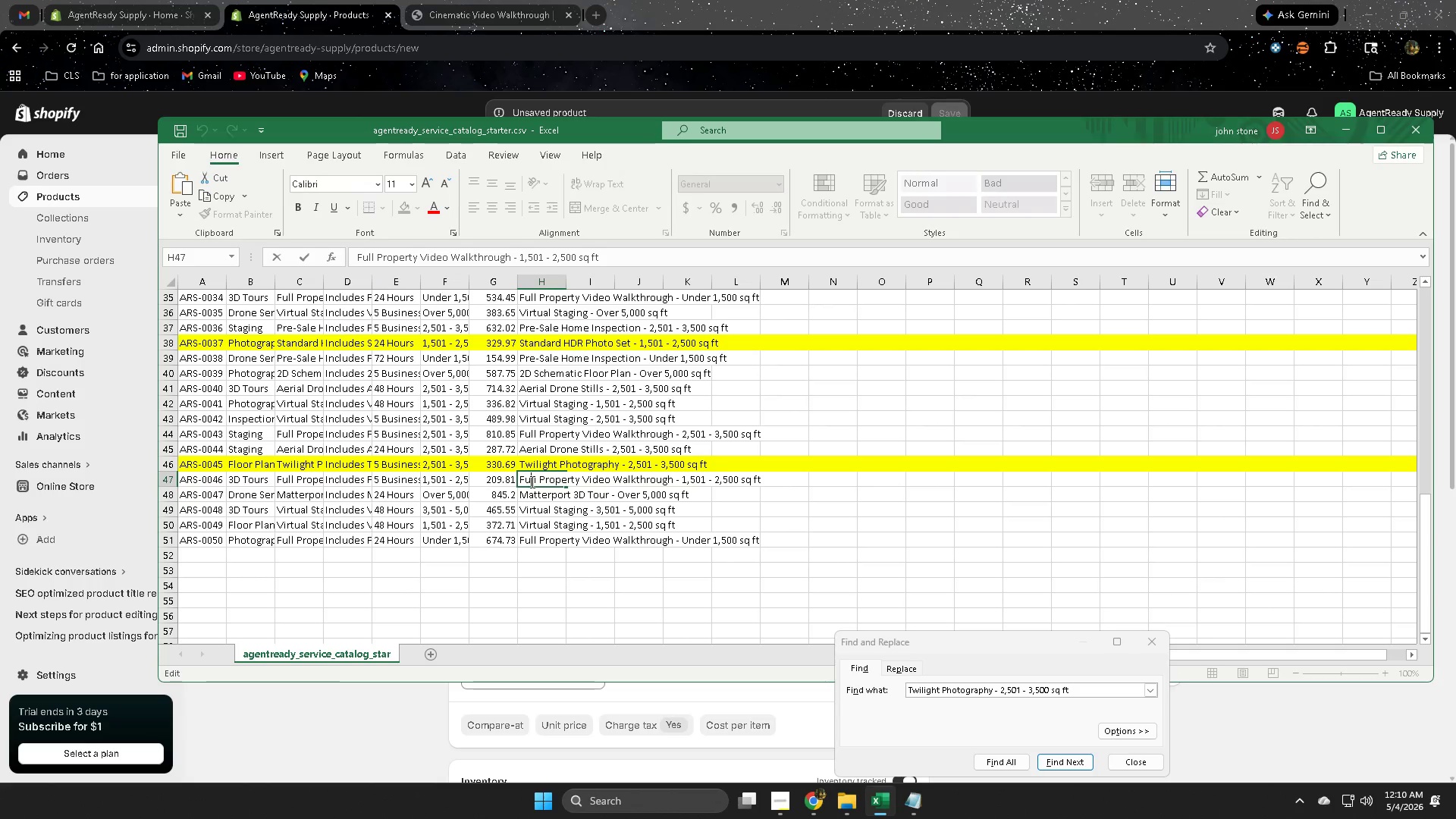 
triple_click([531, 482])
 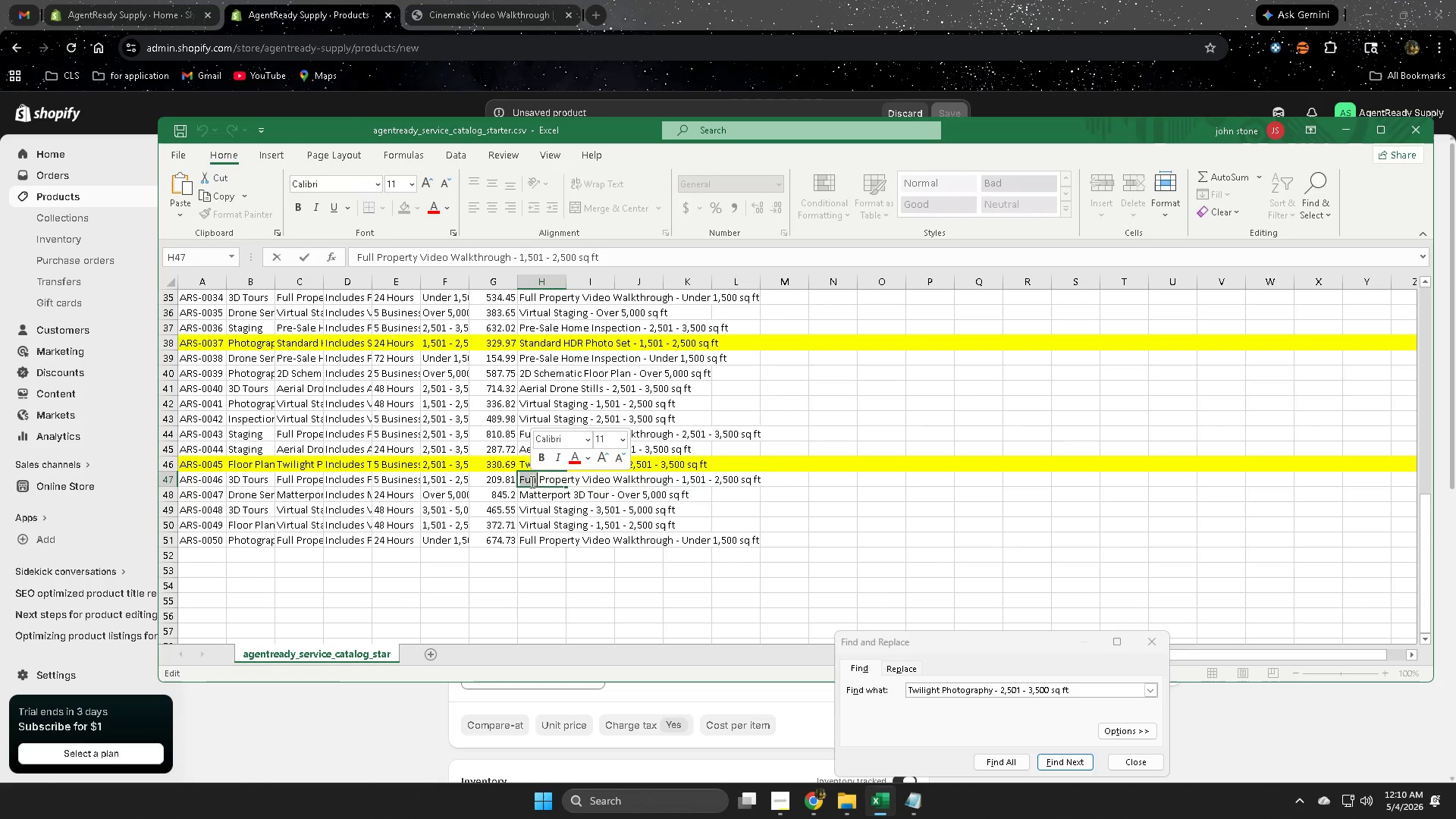 
triple_click([531, 482])
 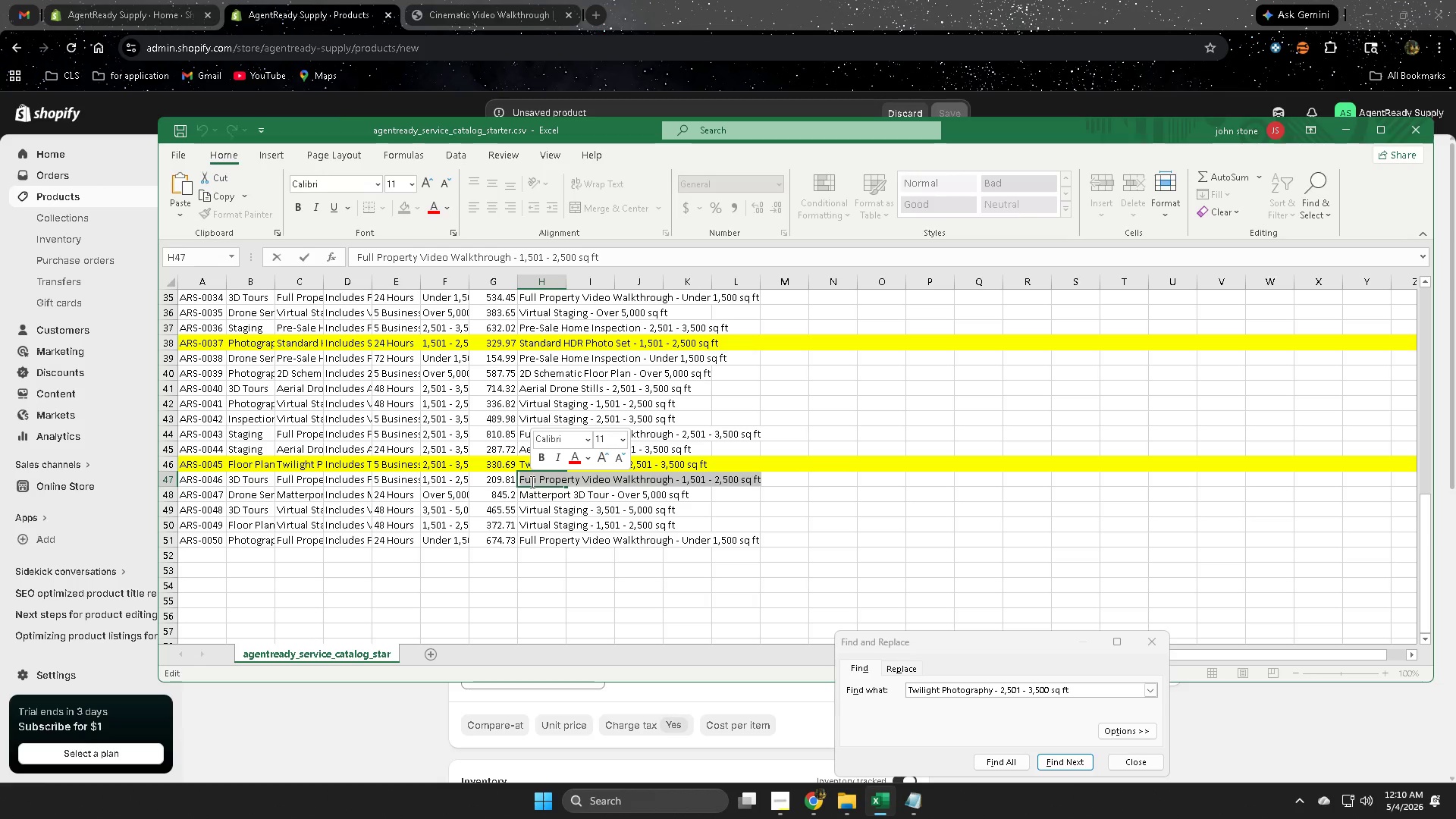 
key(Control+C)
 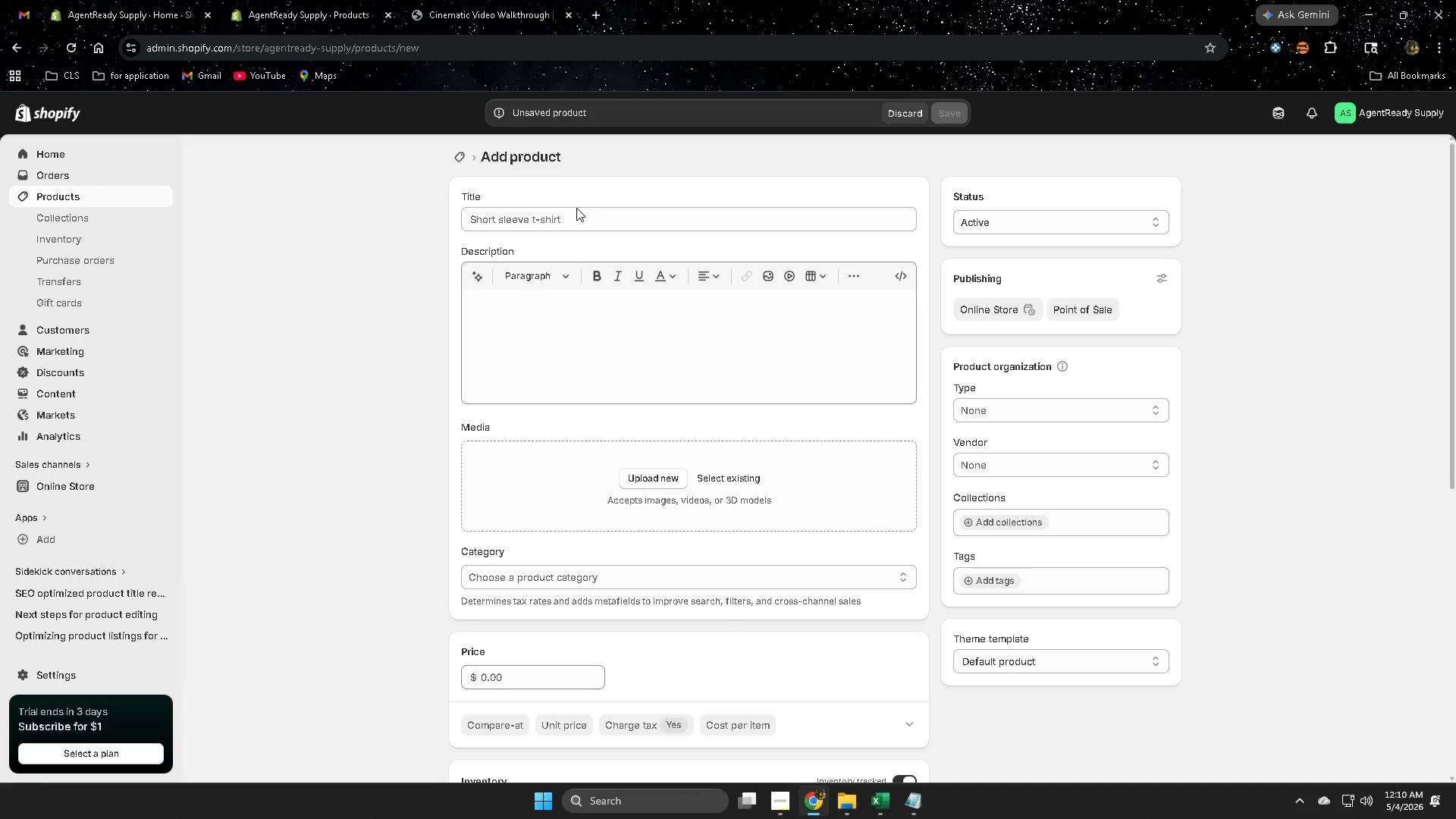 
double_click([601, 222])
 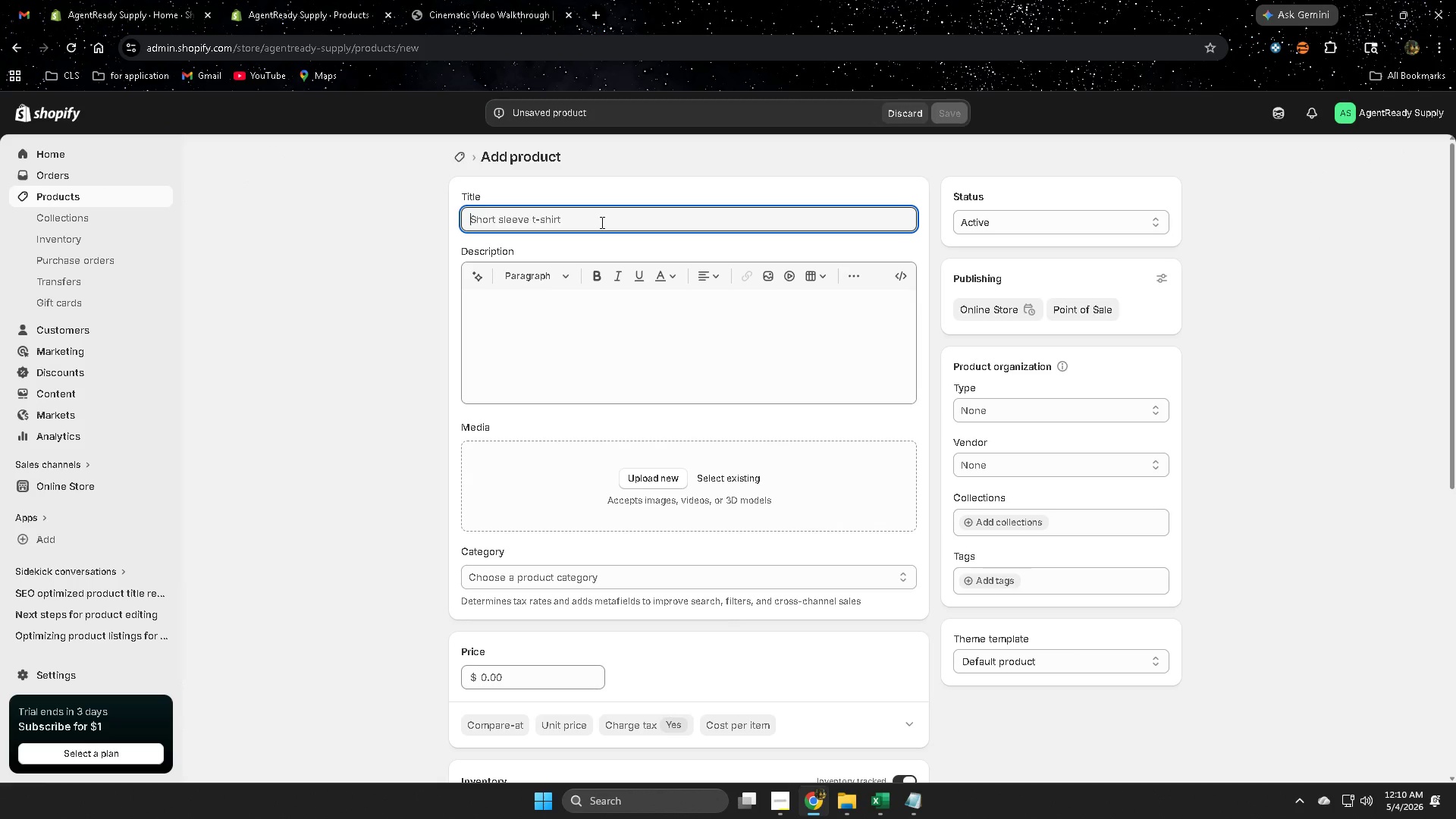 
triple_click([601, 222])
 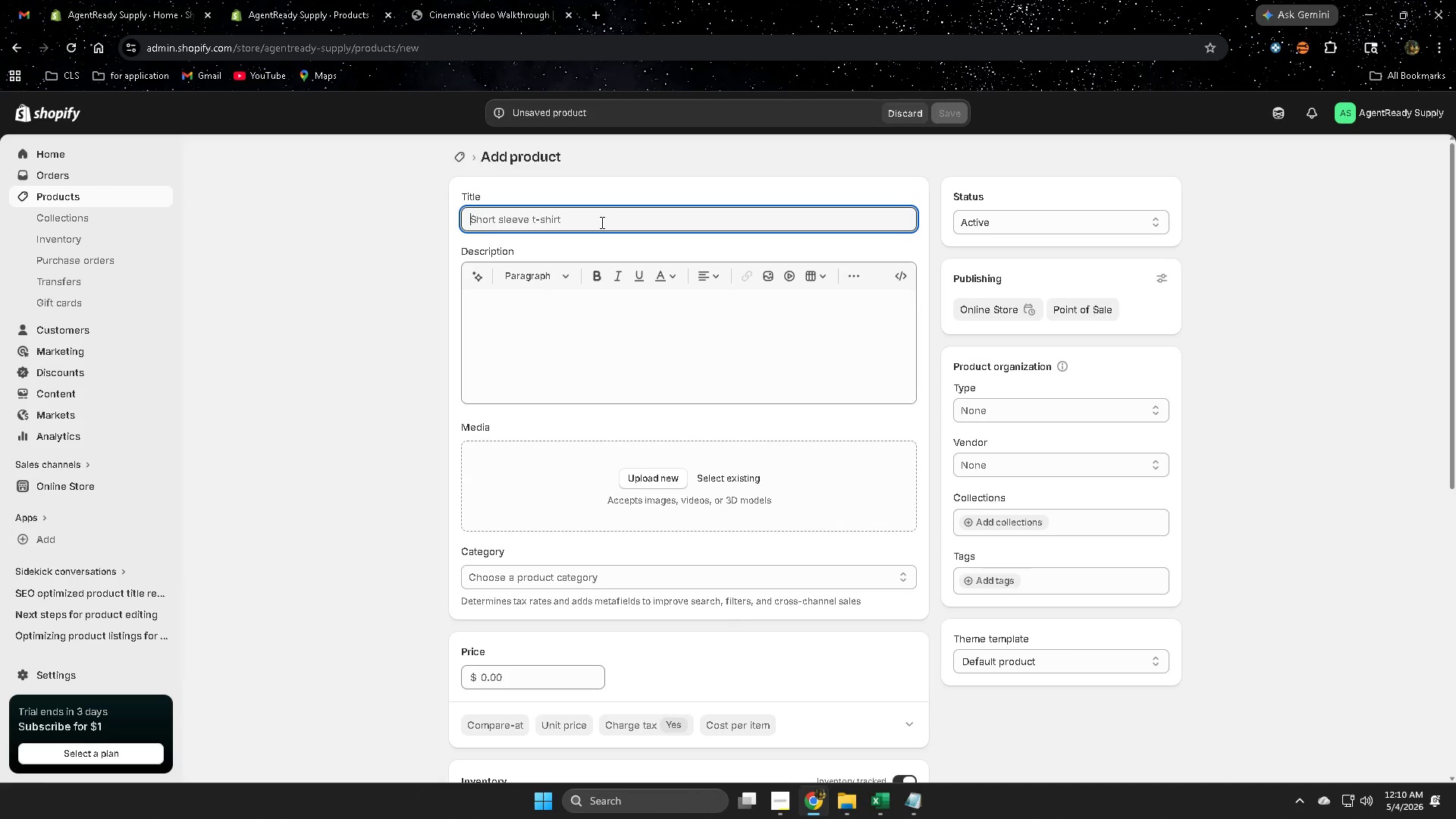 
key(Control+ControlLeft)
 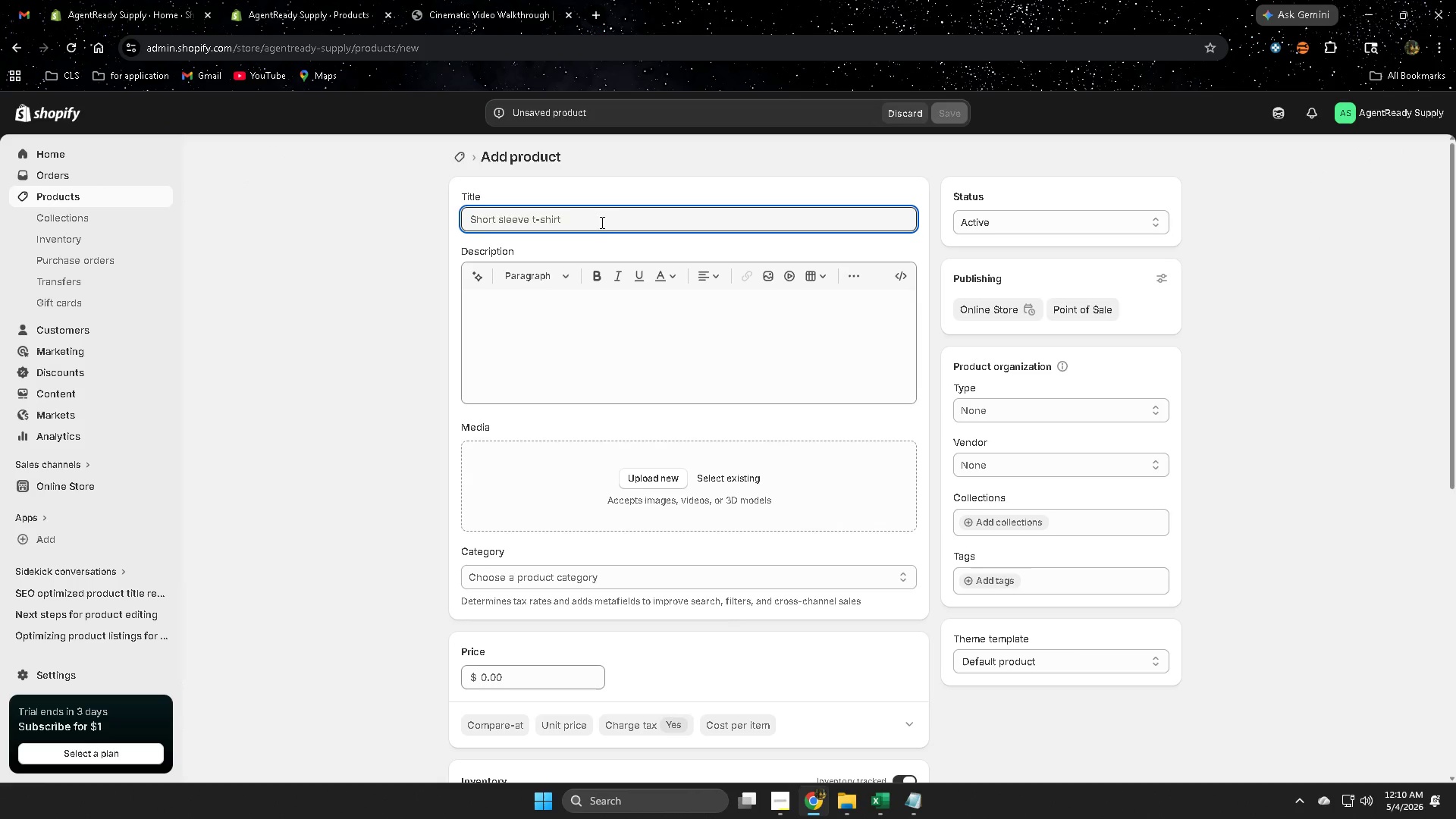 
key(Control+V)
 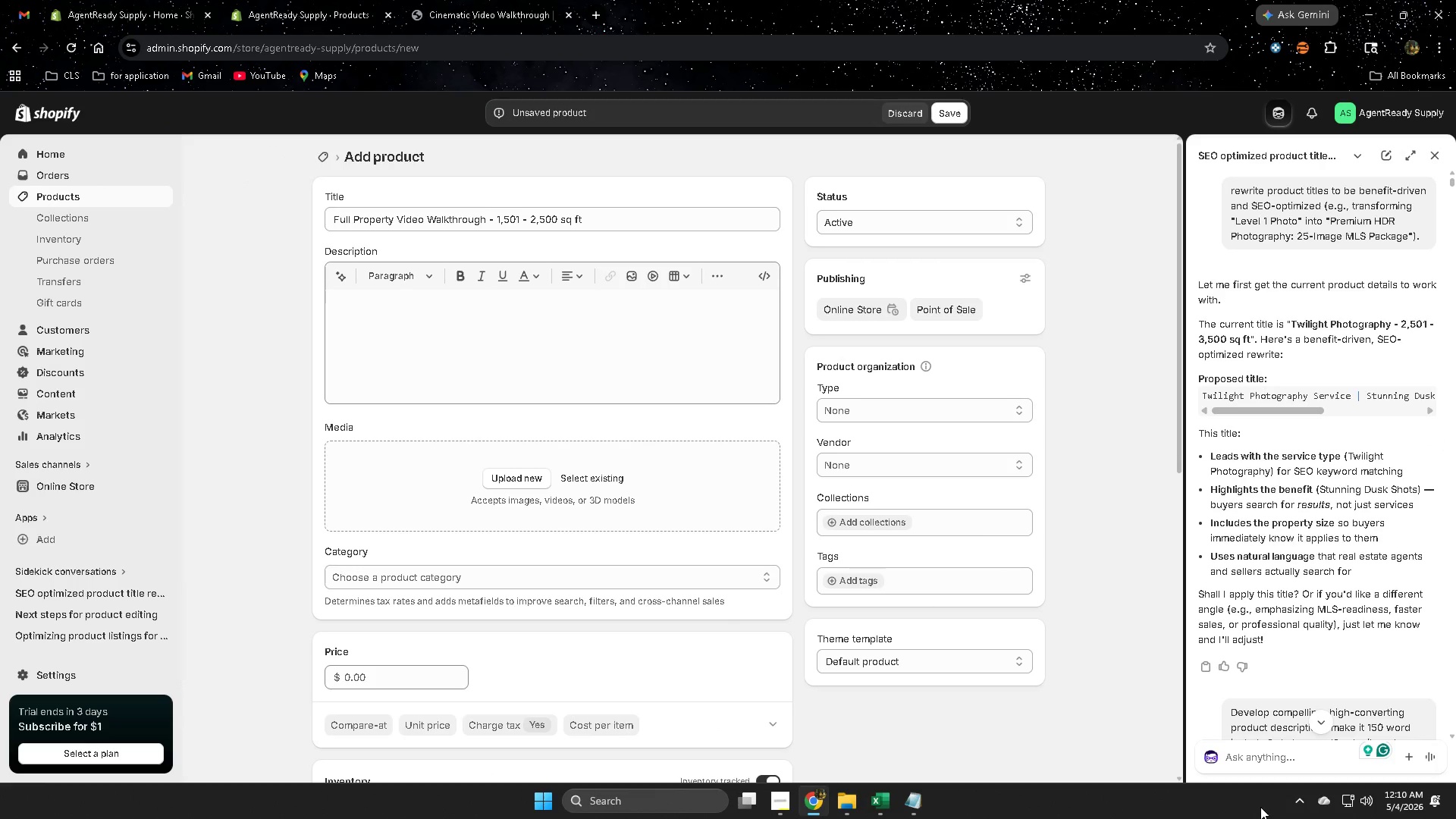 
wait(5.09)
 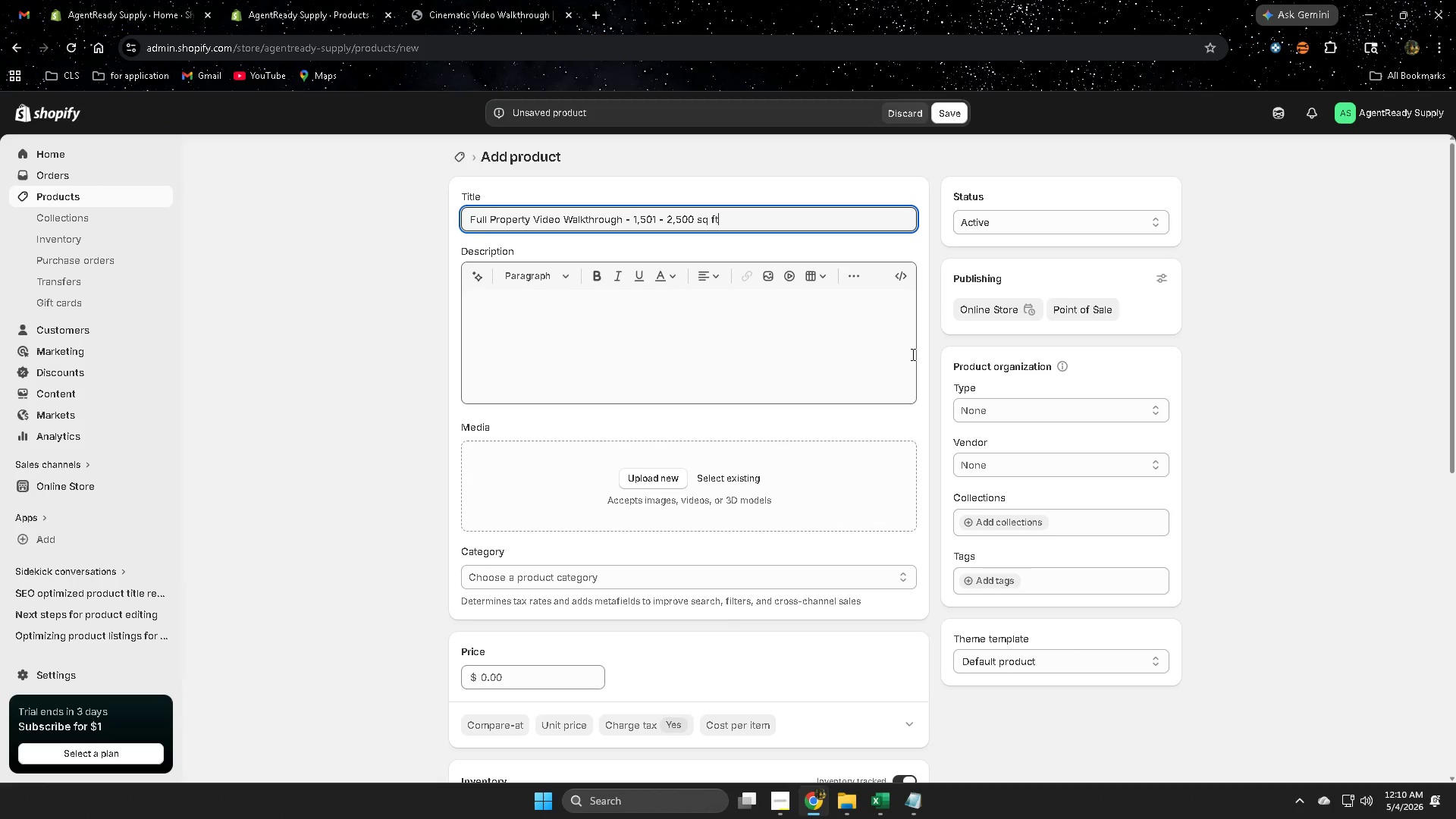 
type(next)
 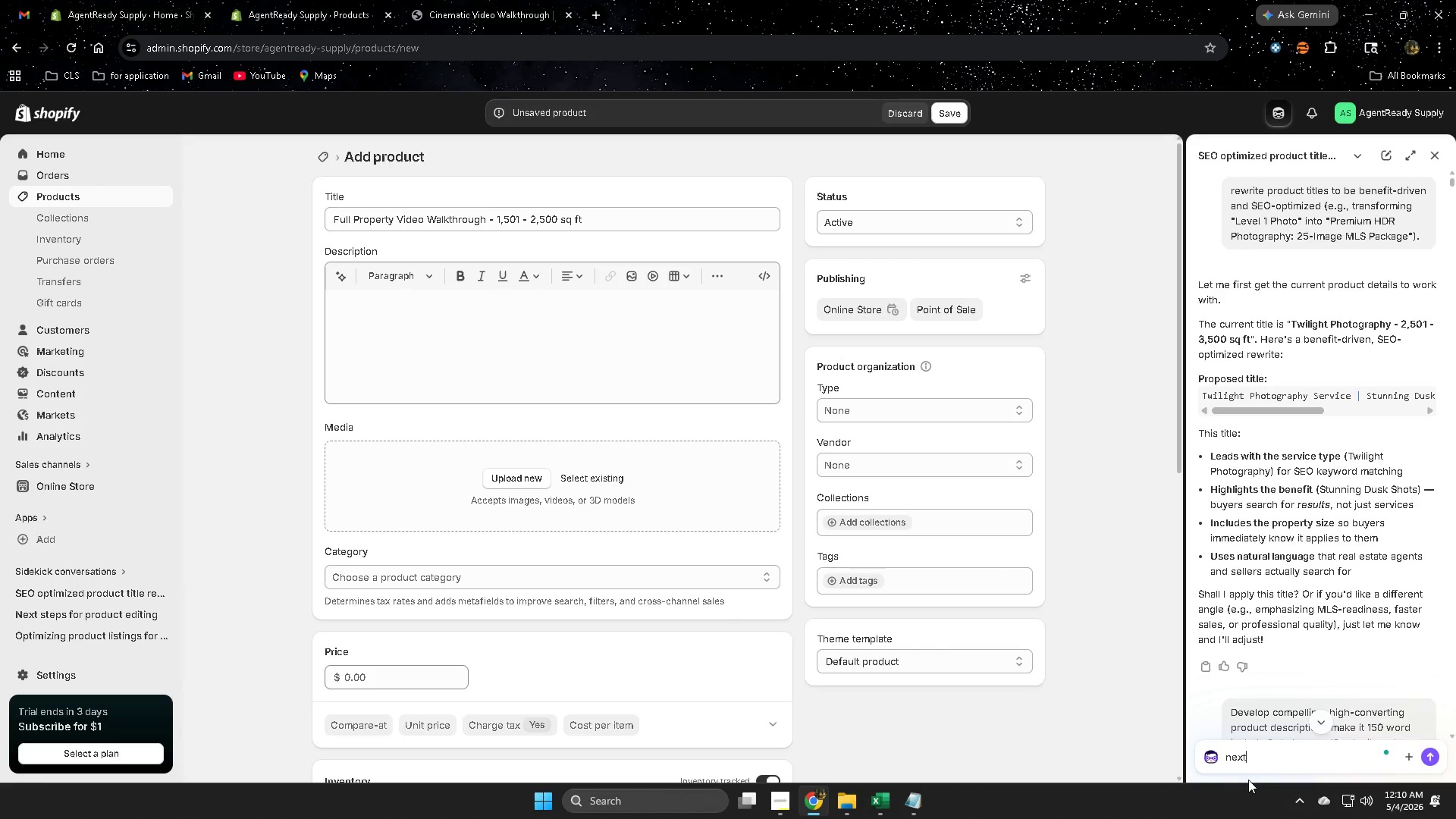 
key(Enter)
 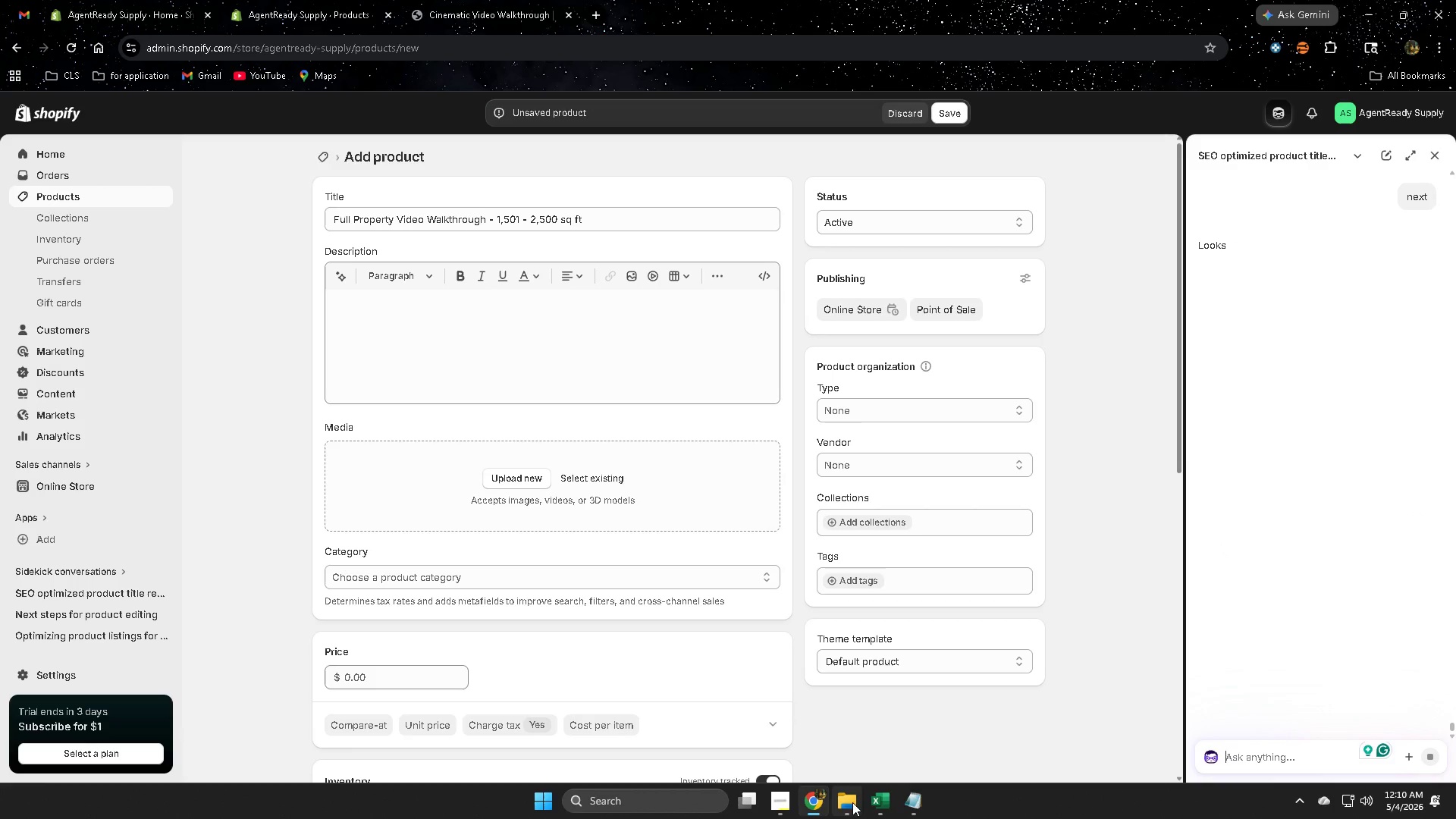 
wait(5.16)
 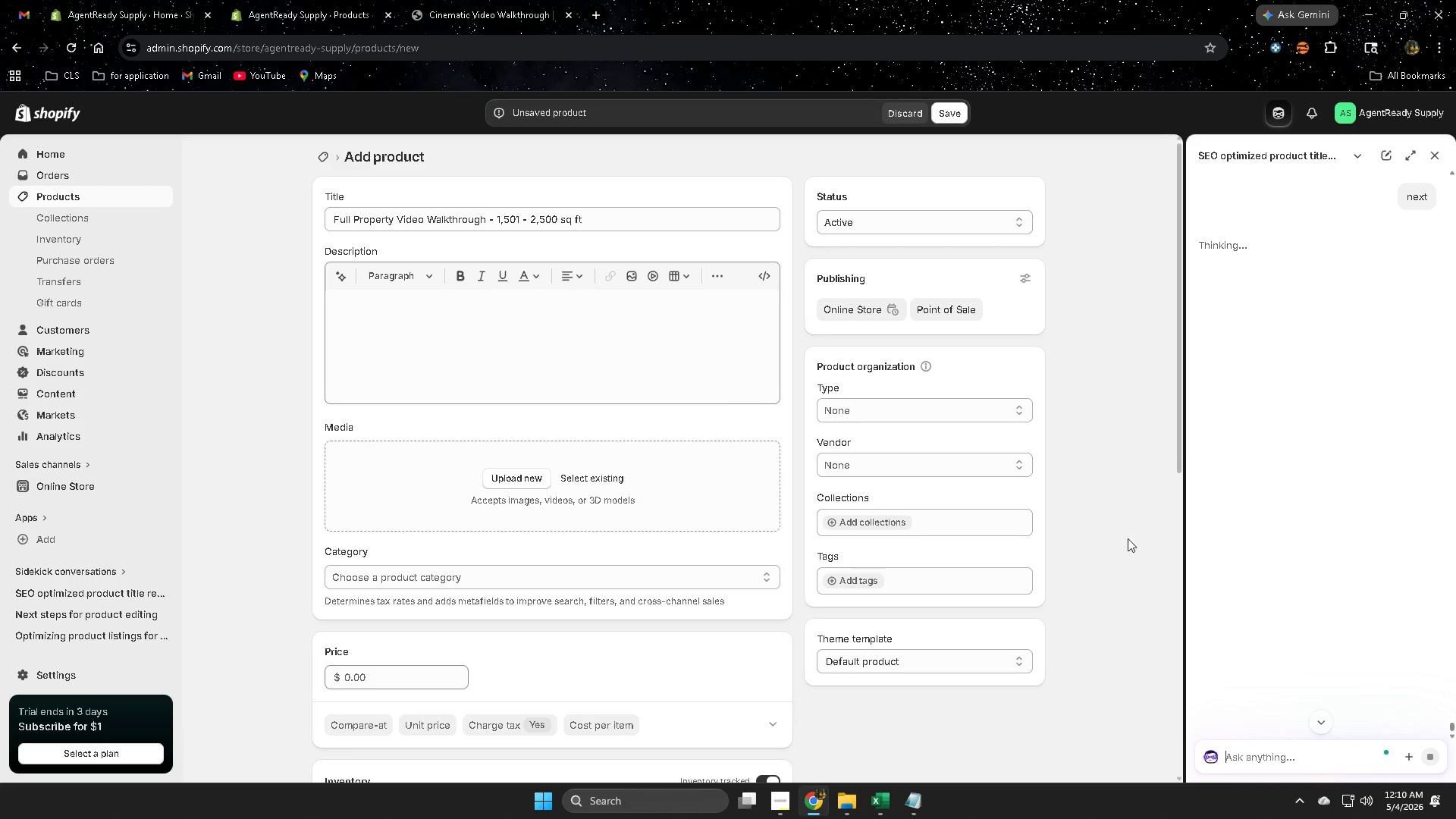 
left_click([848, 755])
 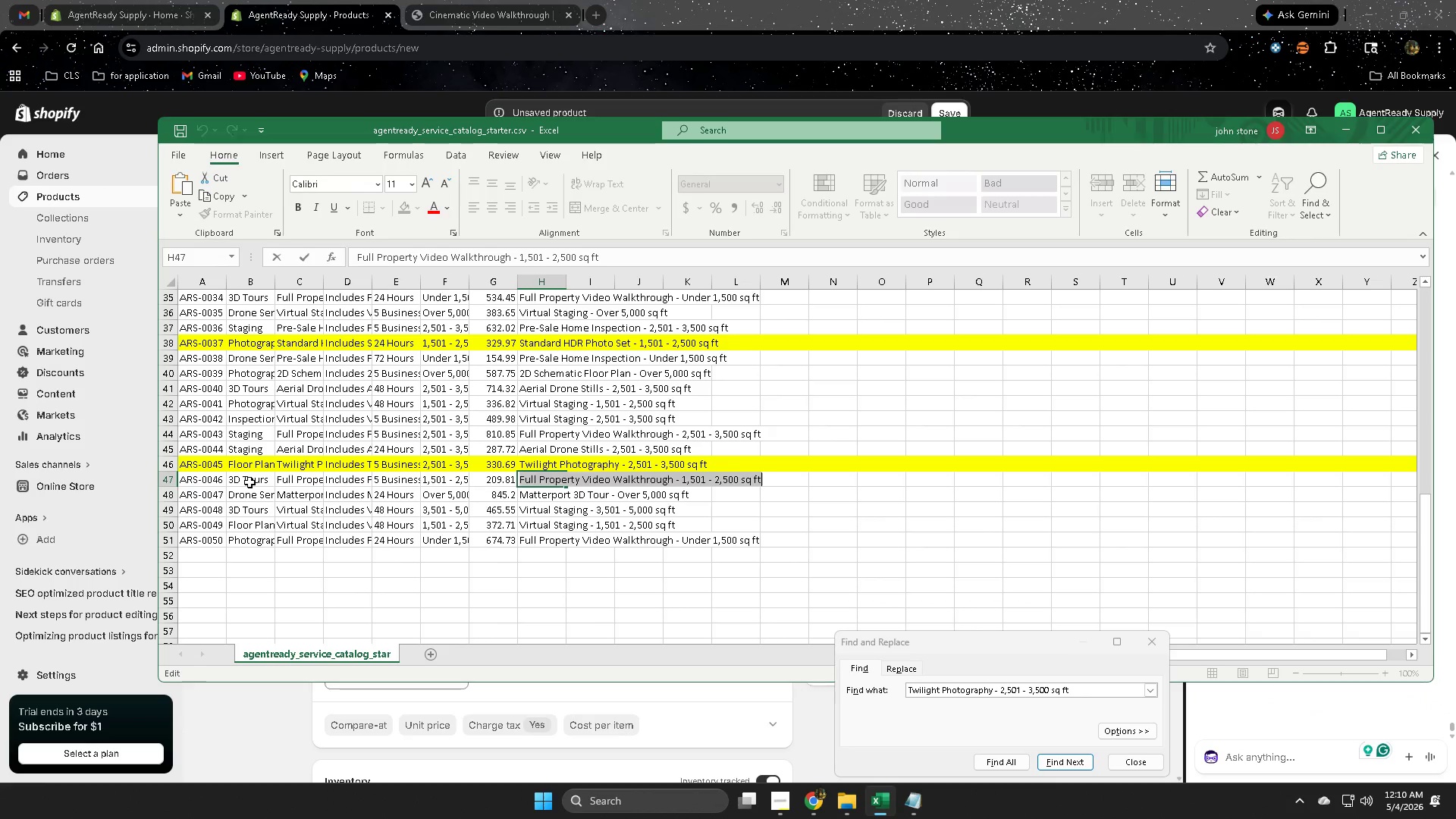 
left_click([884, 0])
 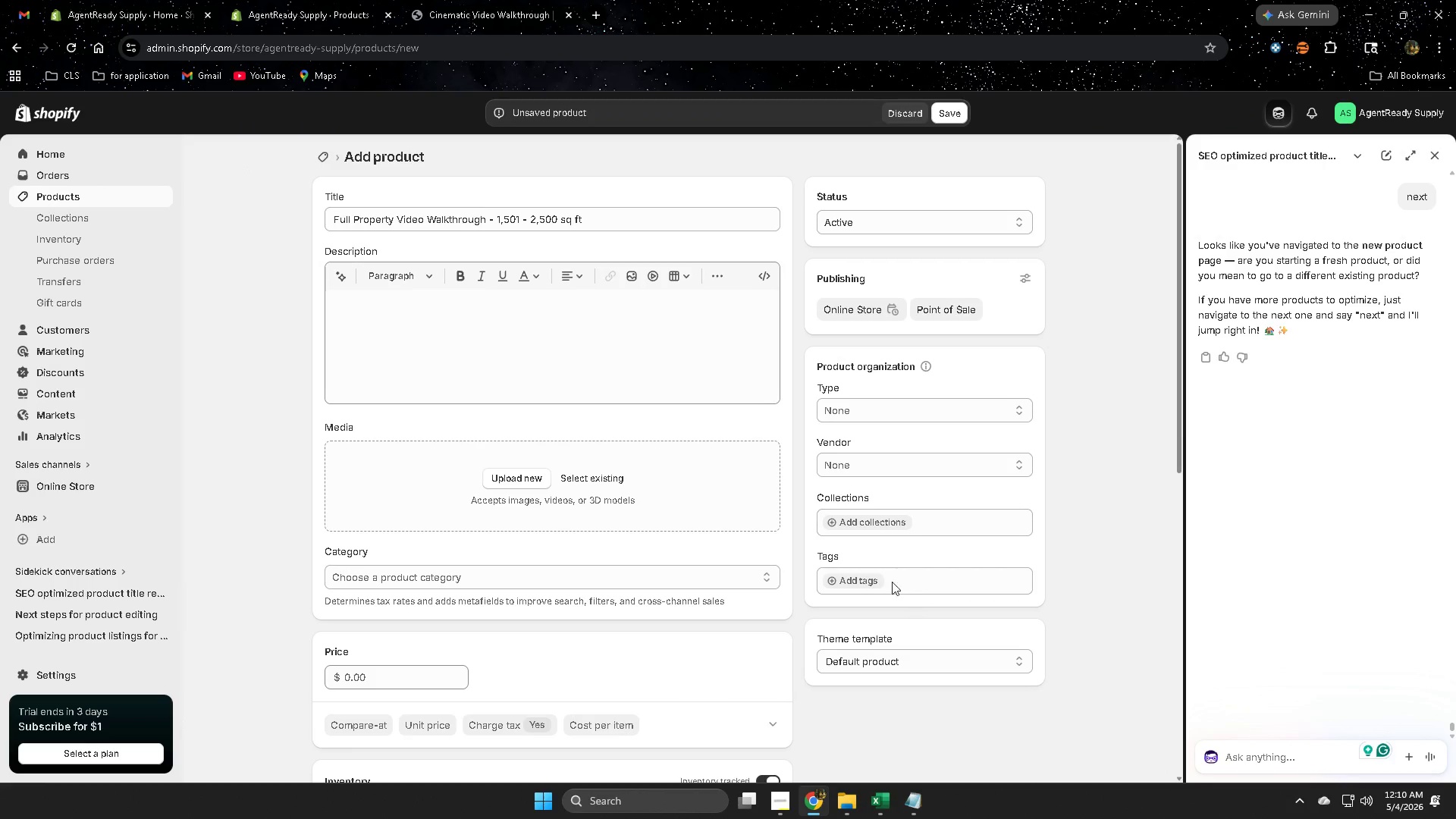 
left_click([863, 587])
 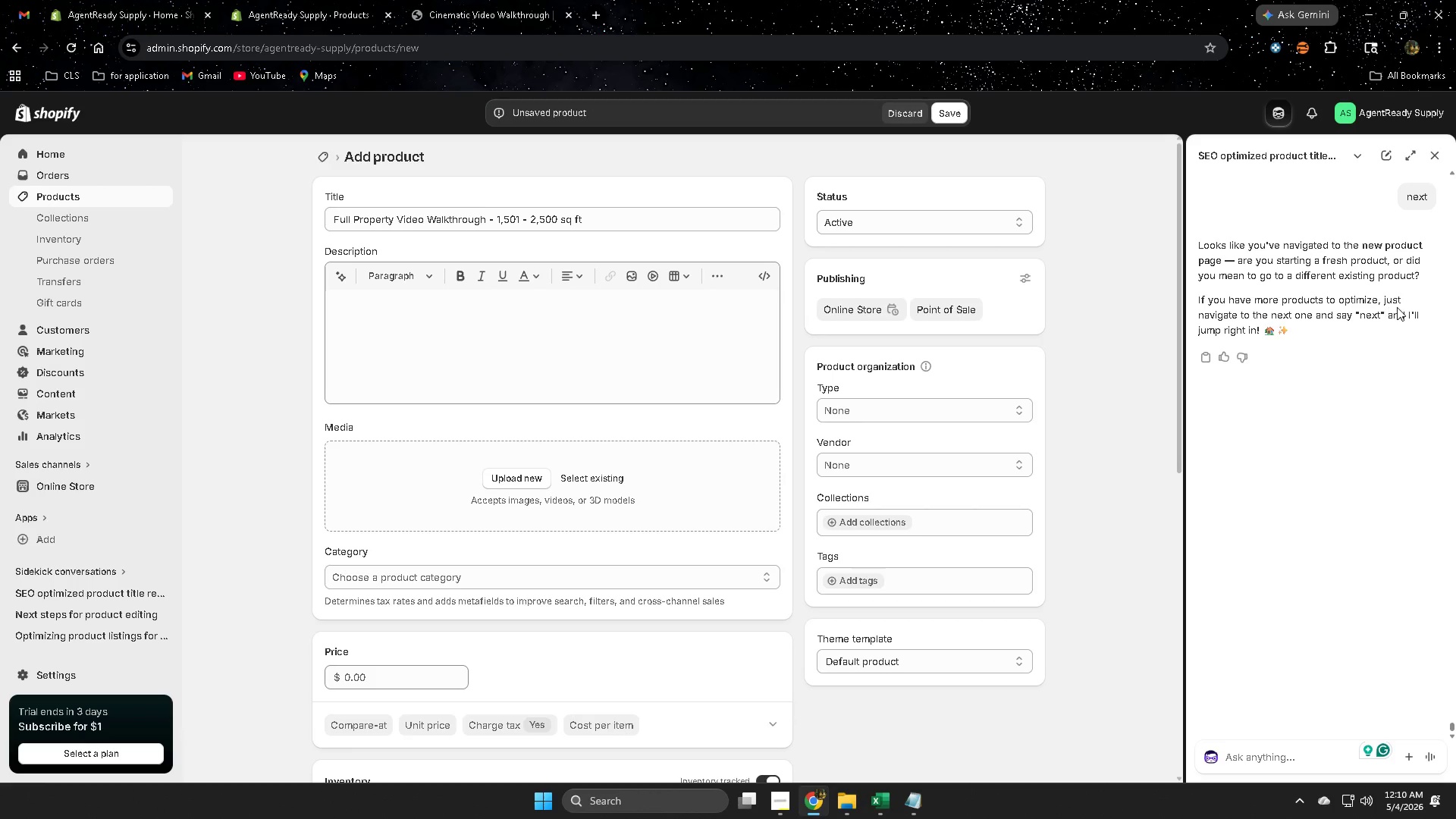 
wait(16.75)
 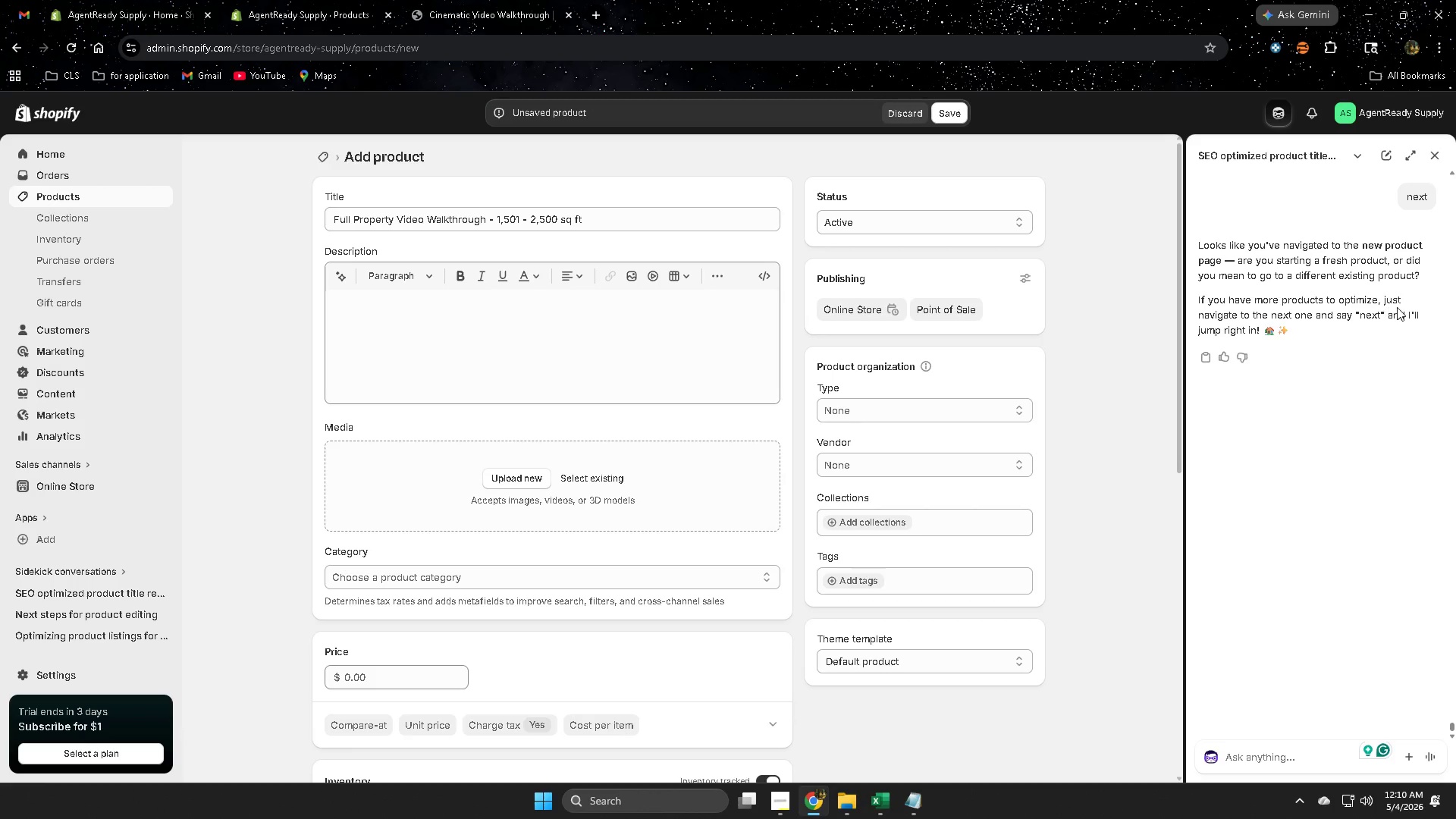 
left_click([1234, 752])
 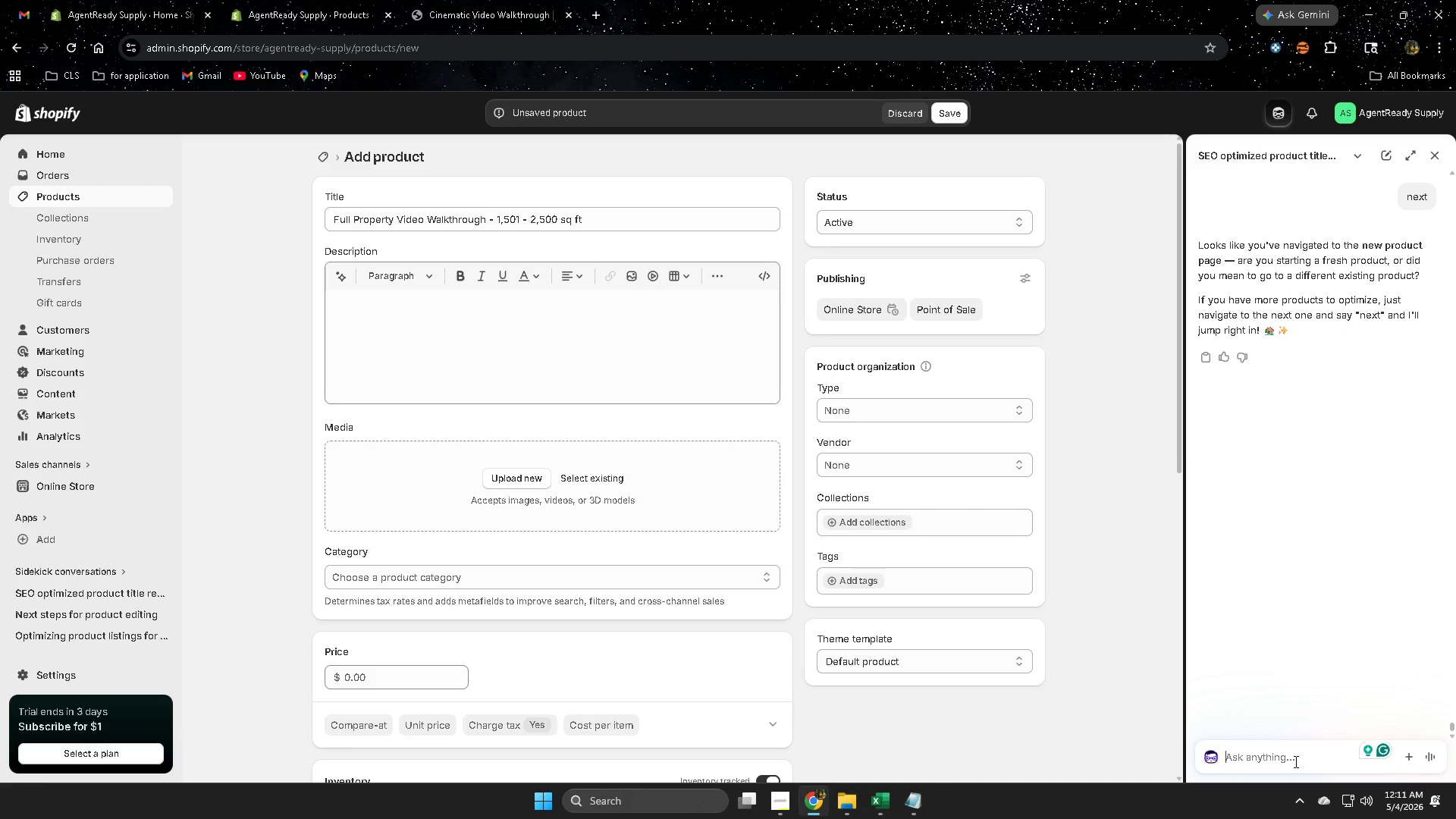 
type(next)
 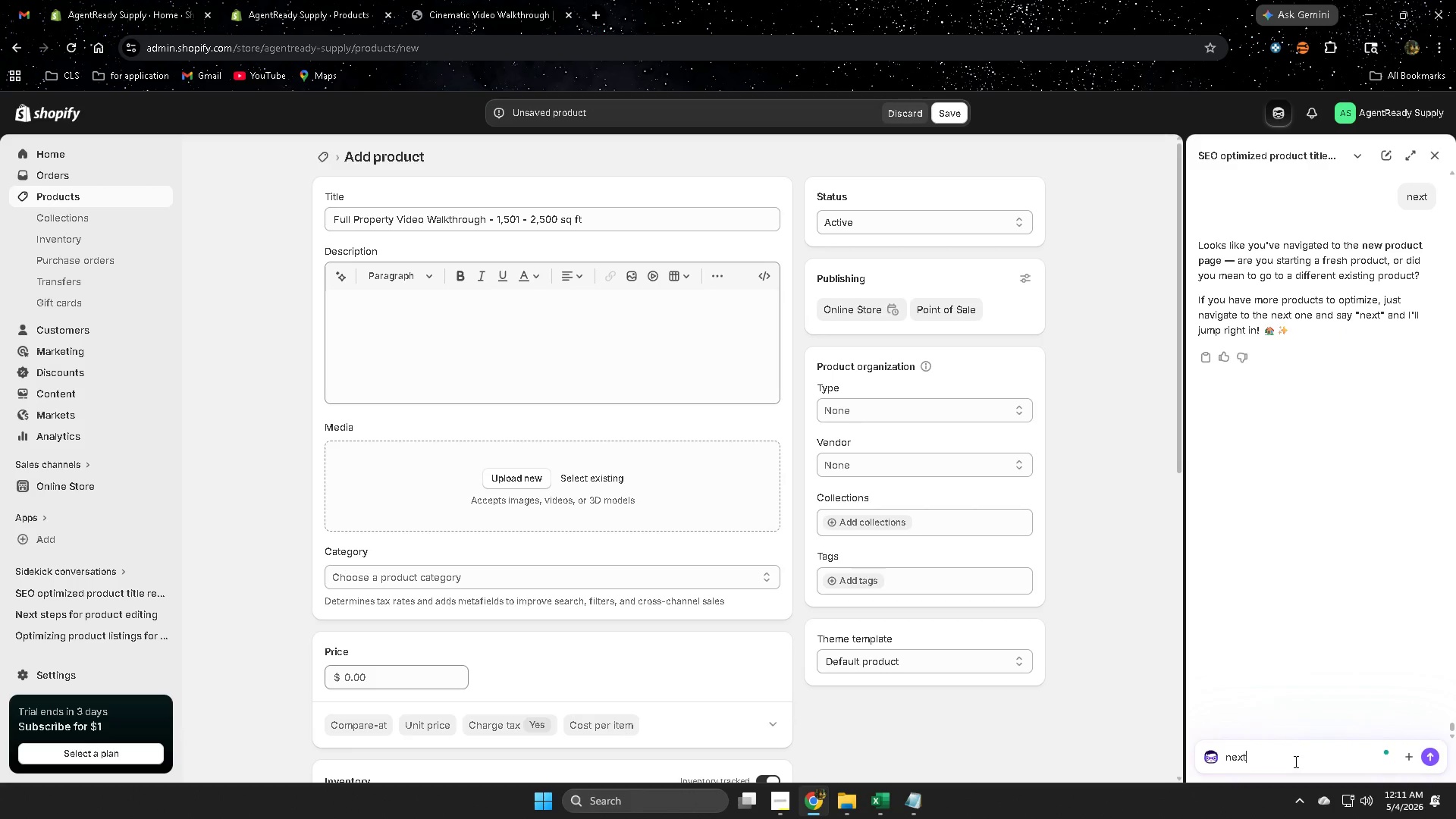 
key(Enter)
 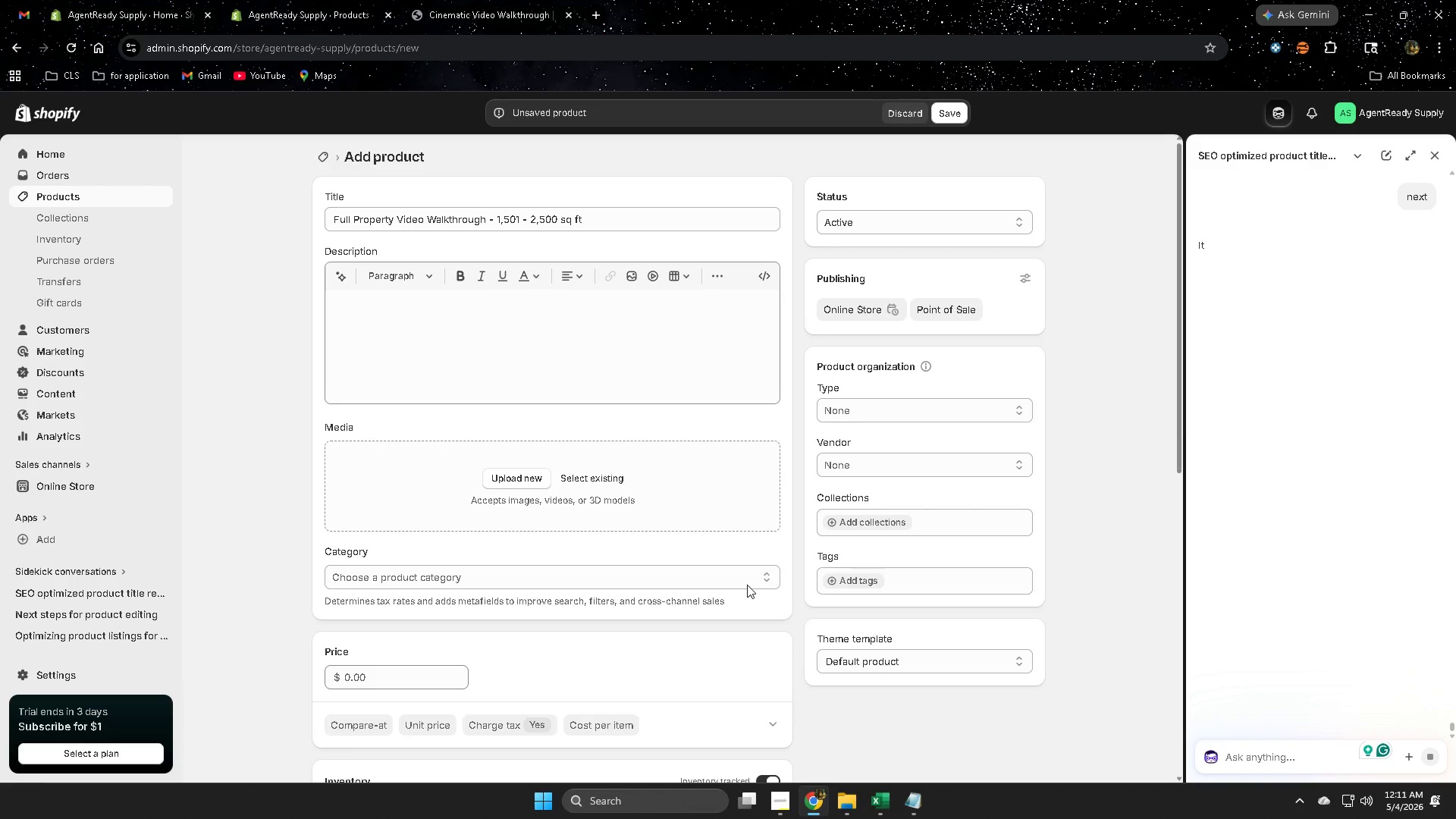 
wait(5.69)
 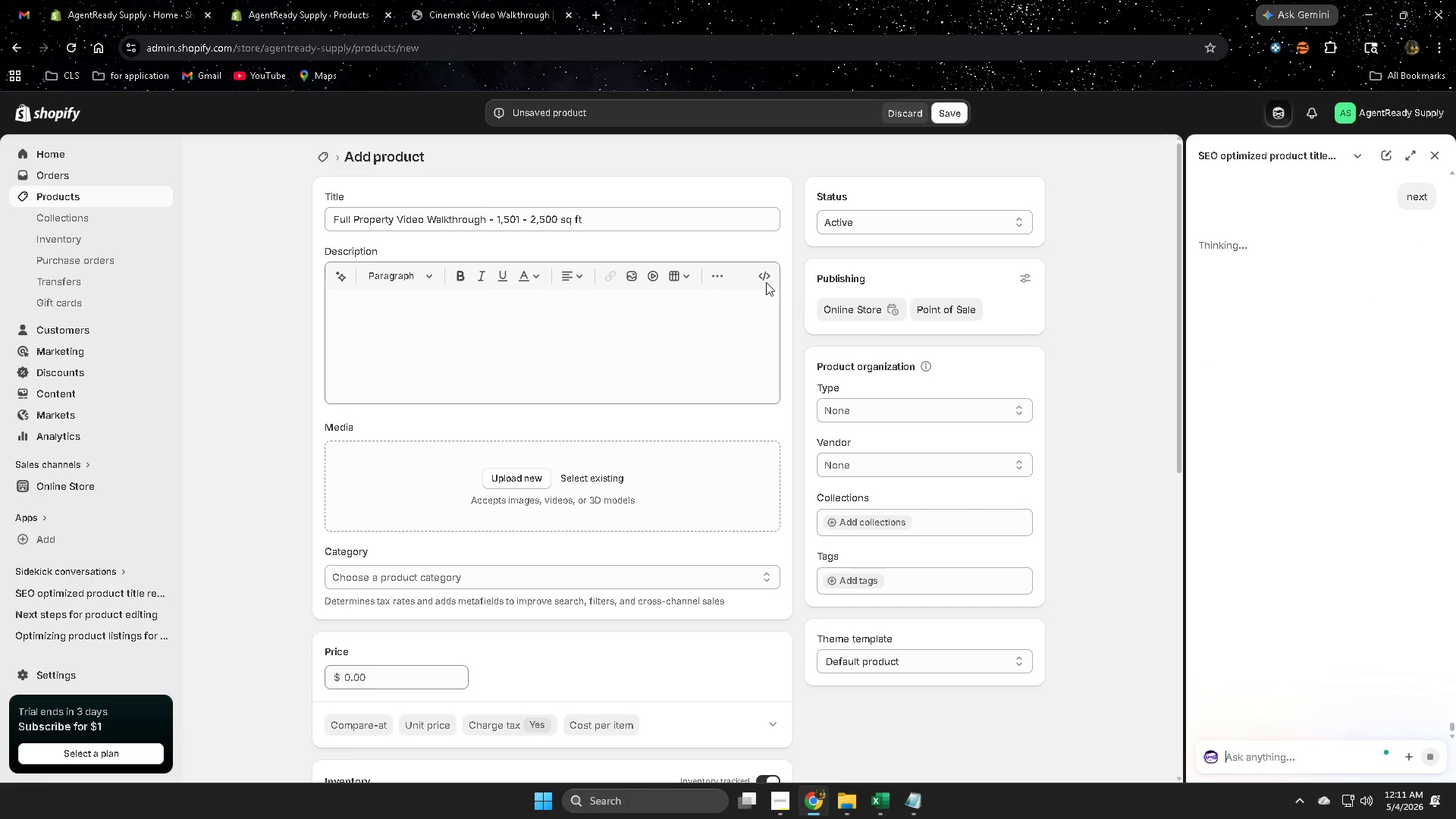 
left_click([880, 800])
 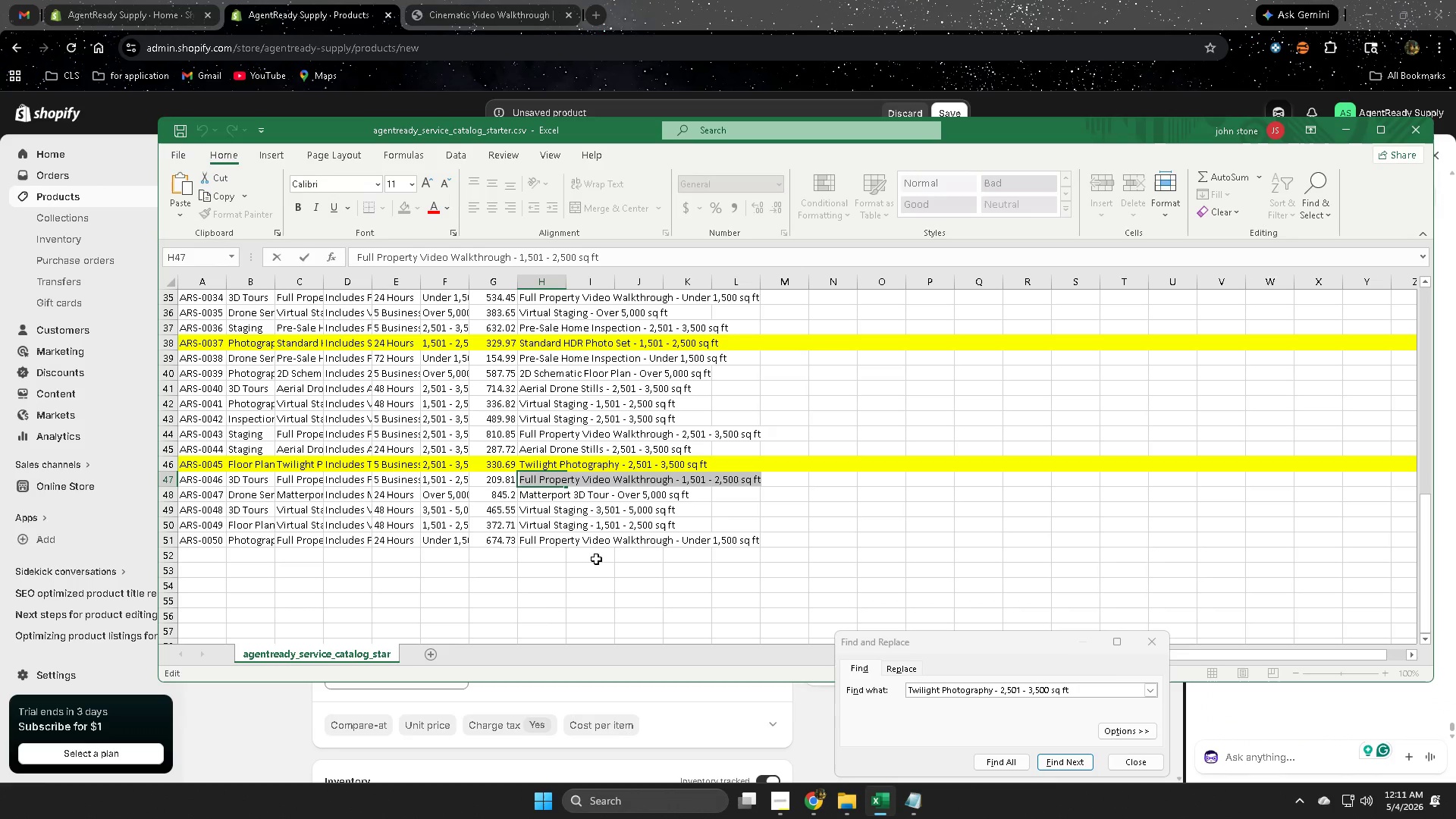 
left_click([806, 0])
 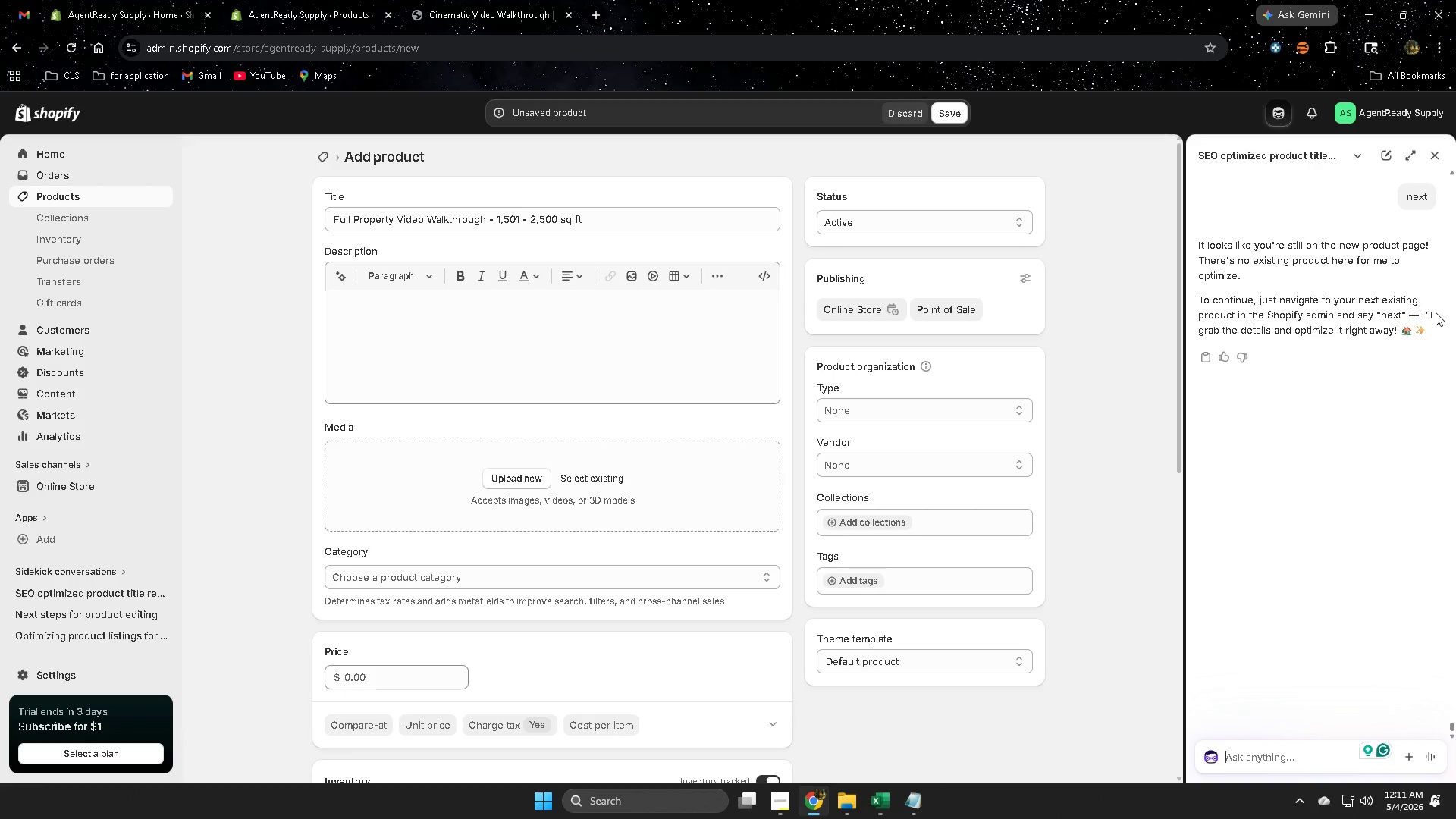 
wait(11.7)
 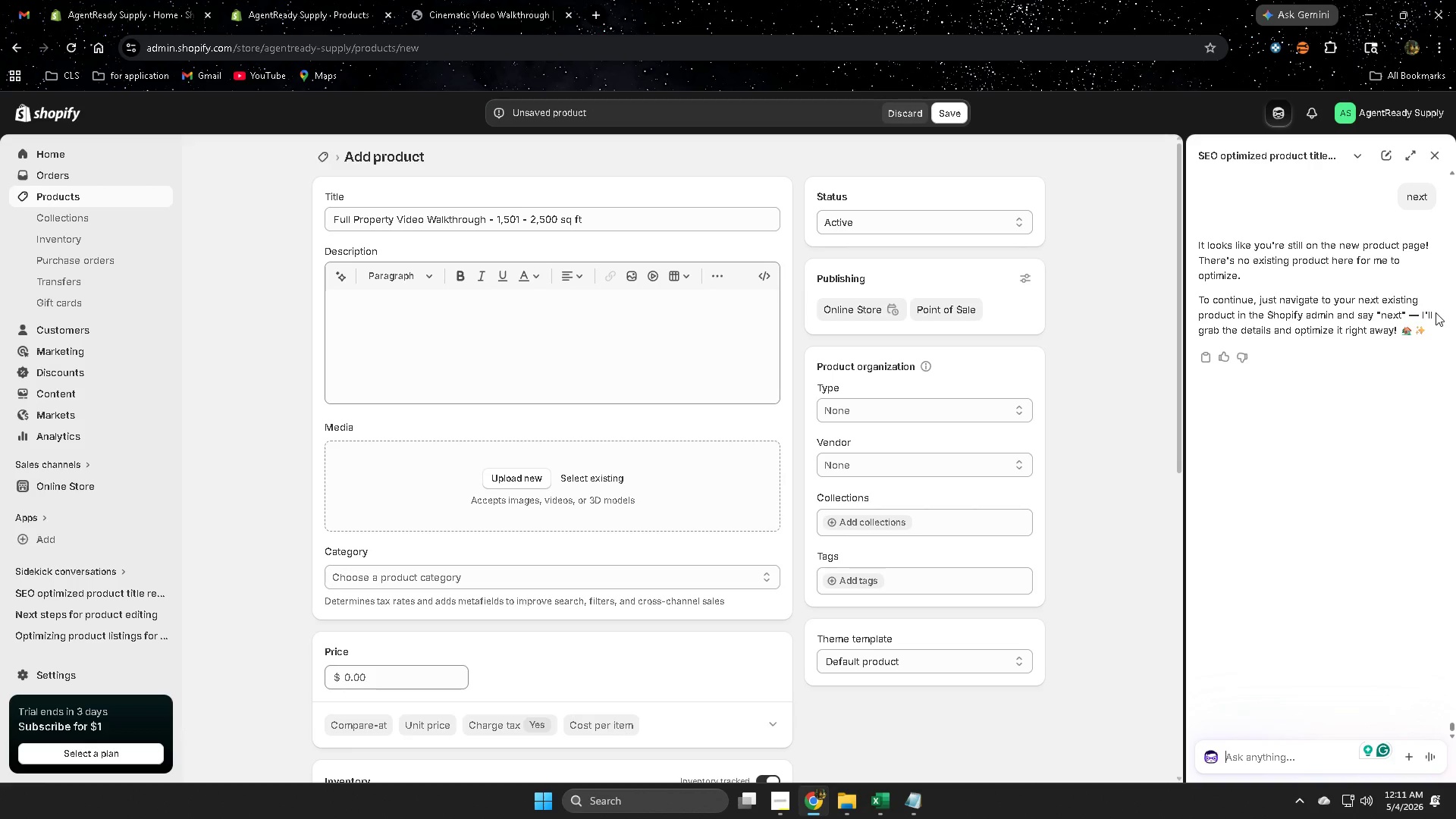 
double_click([594, 218])
 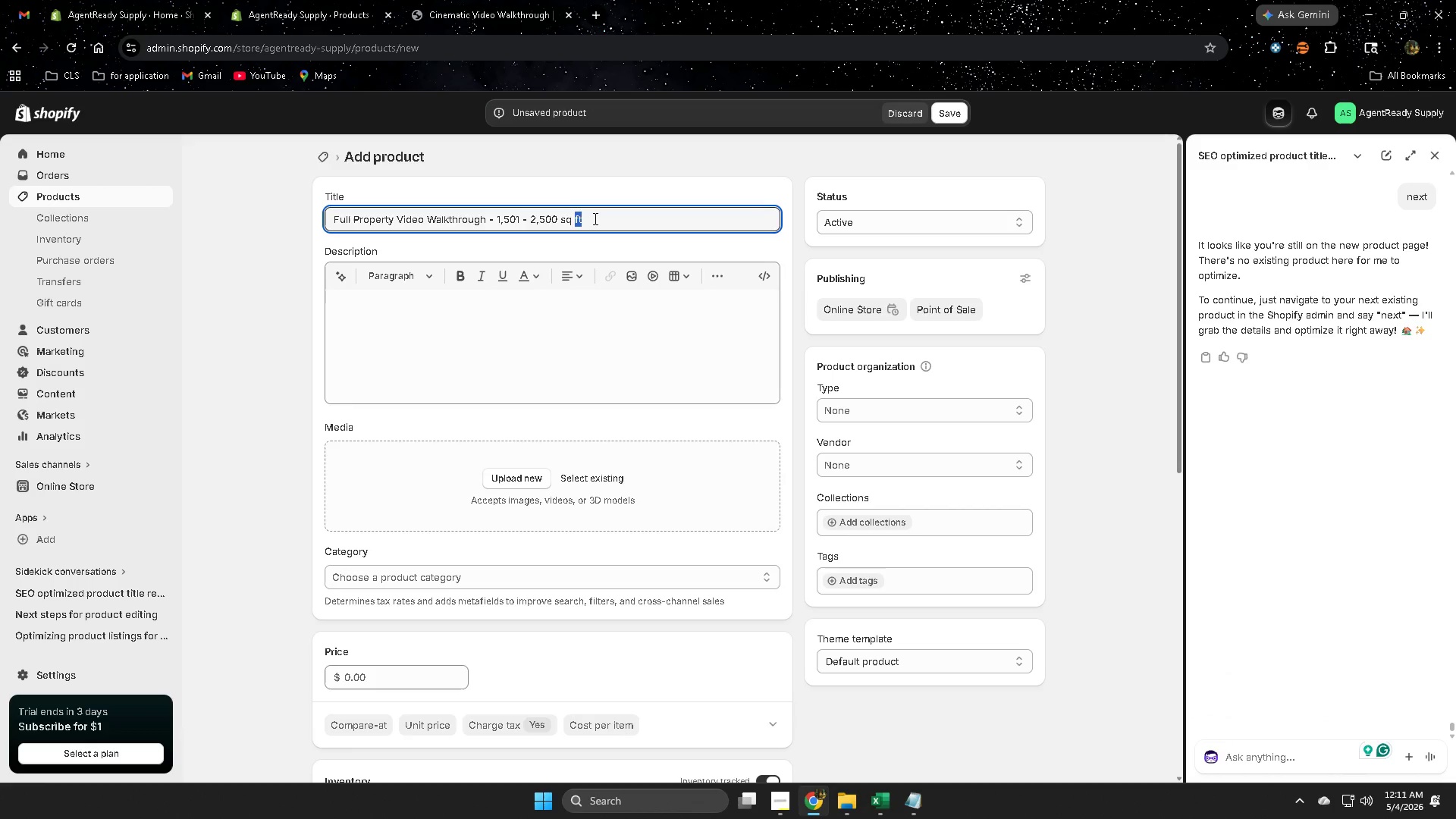 
triple_click([594, 218])
 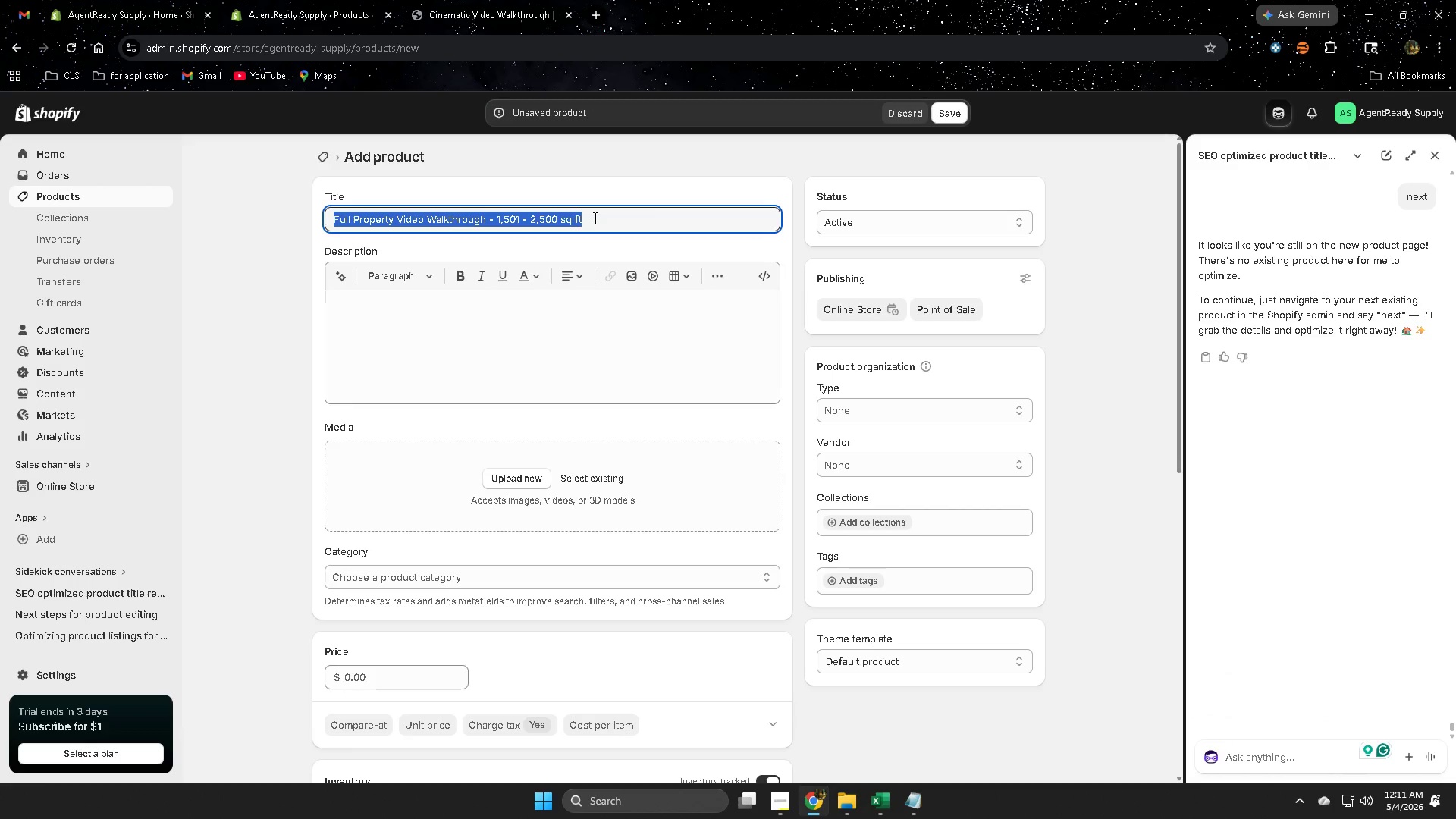 
key(Control+ControlLeft)
 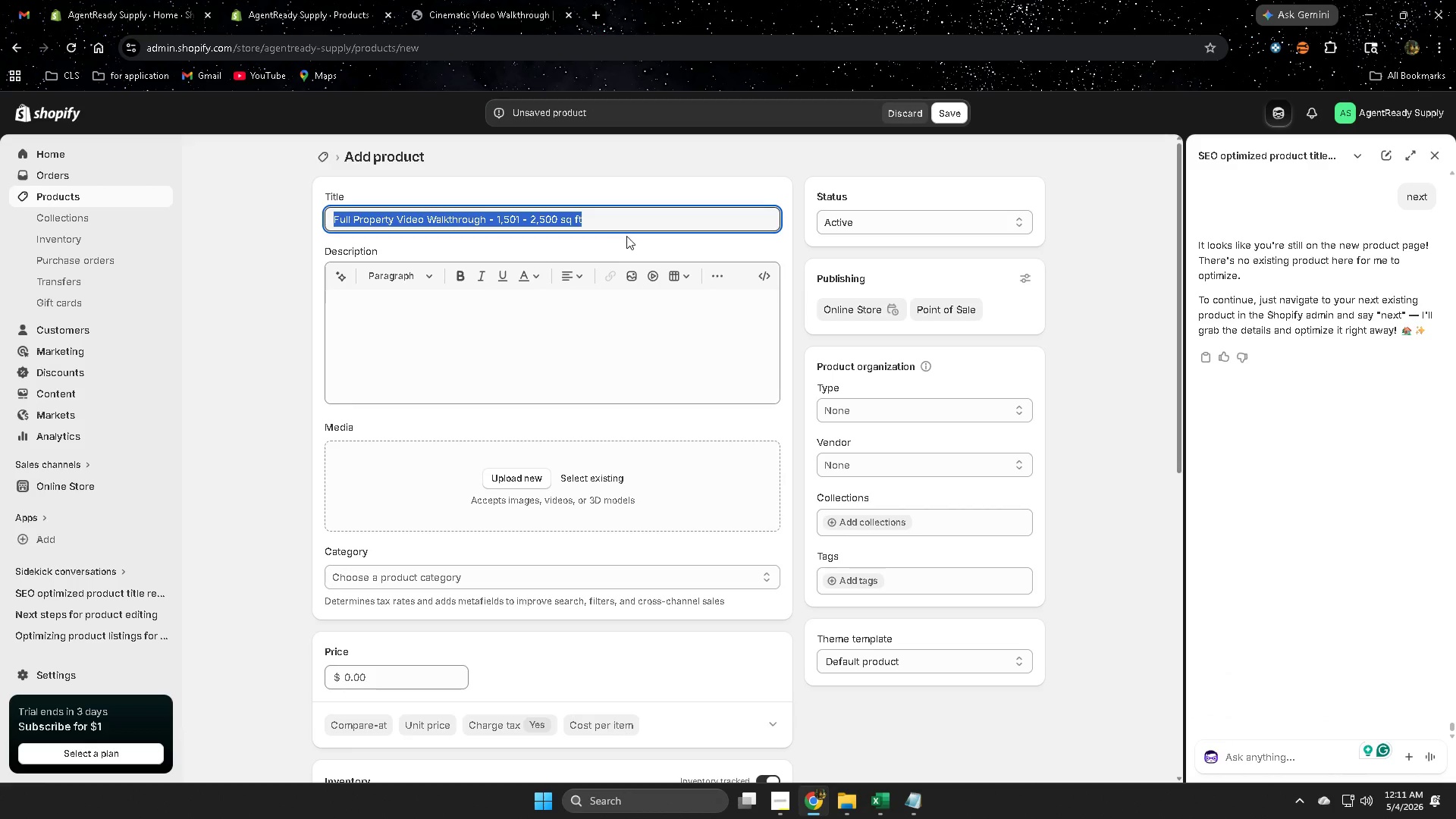 
key(Control+C)
 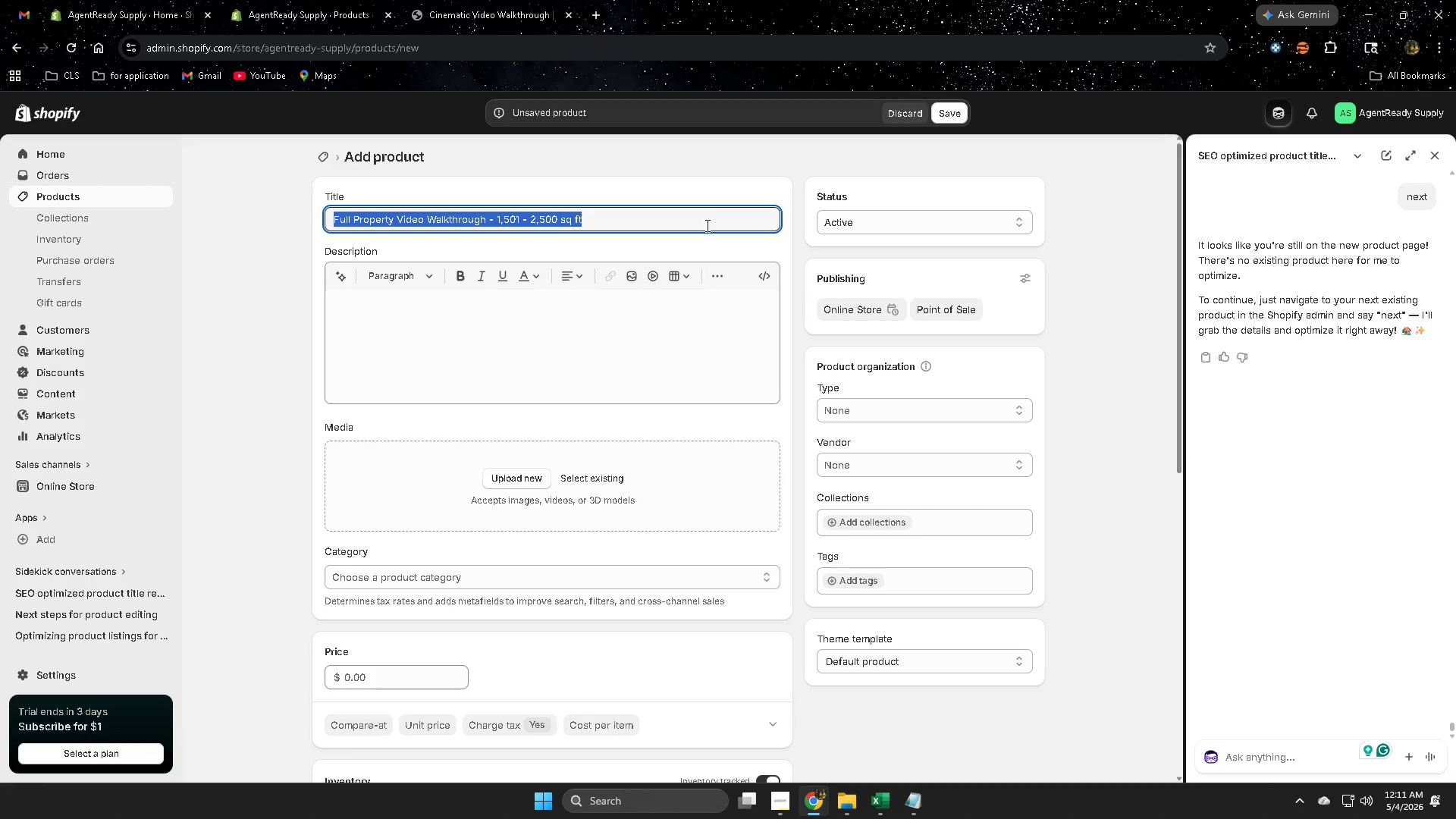 
key(Escape)
 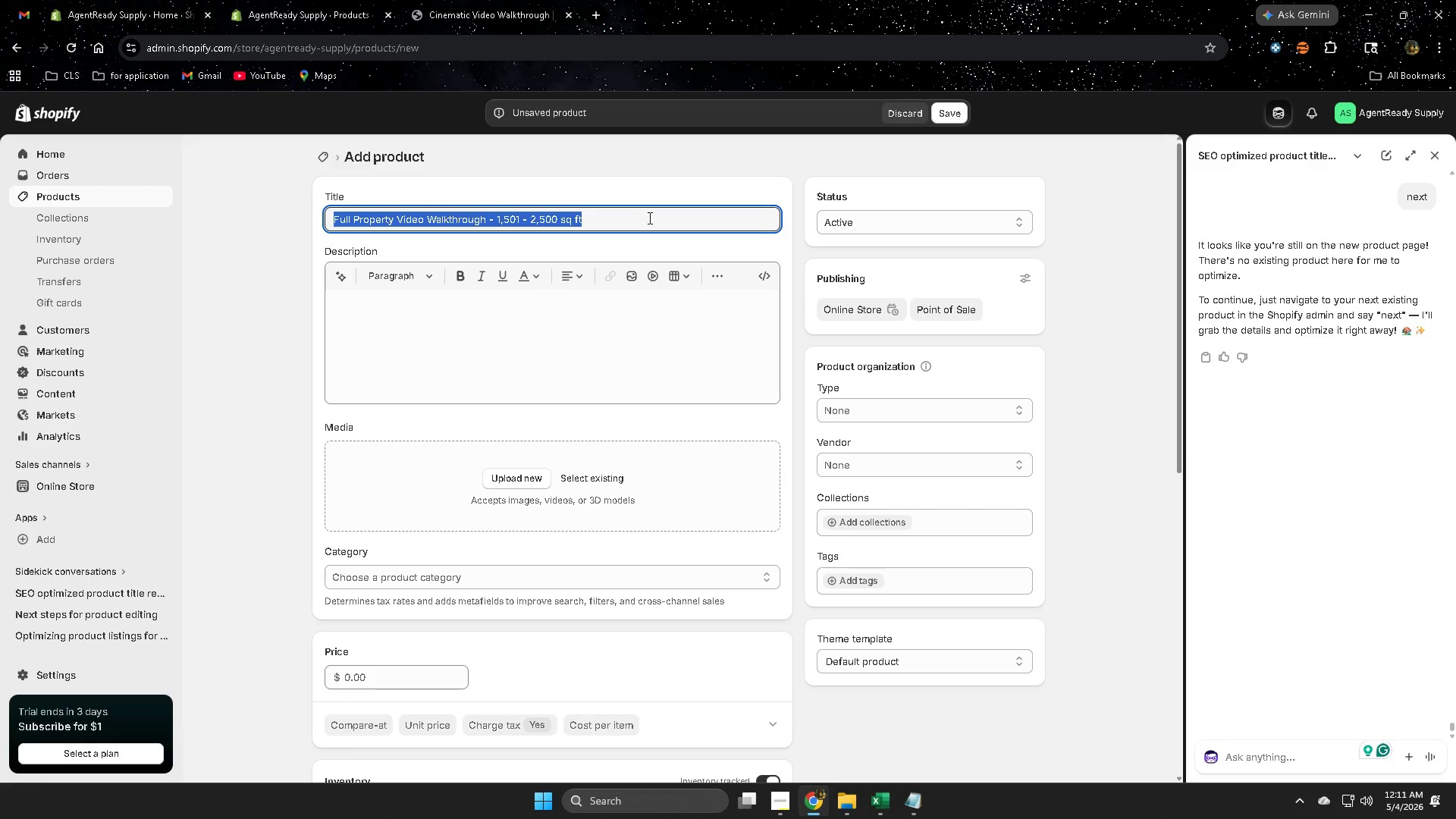 
key(Delete)
 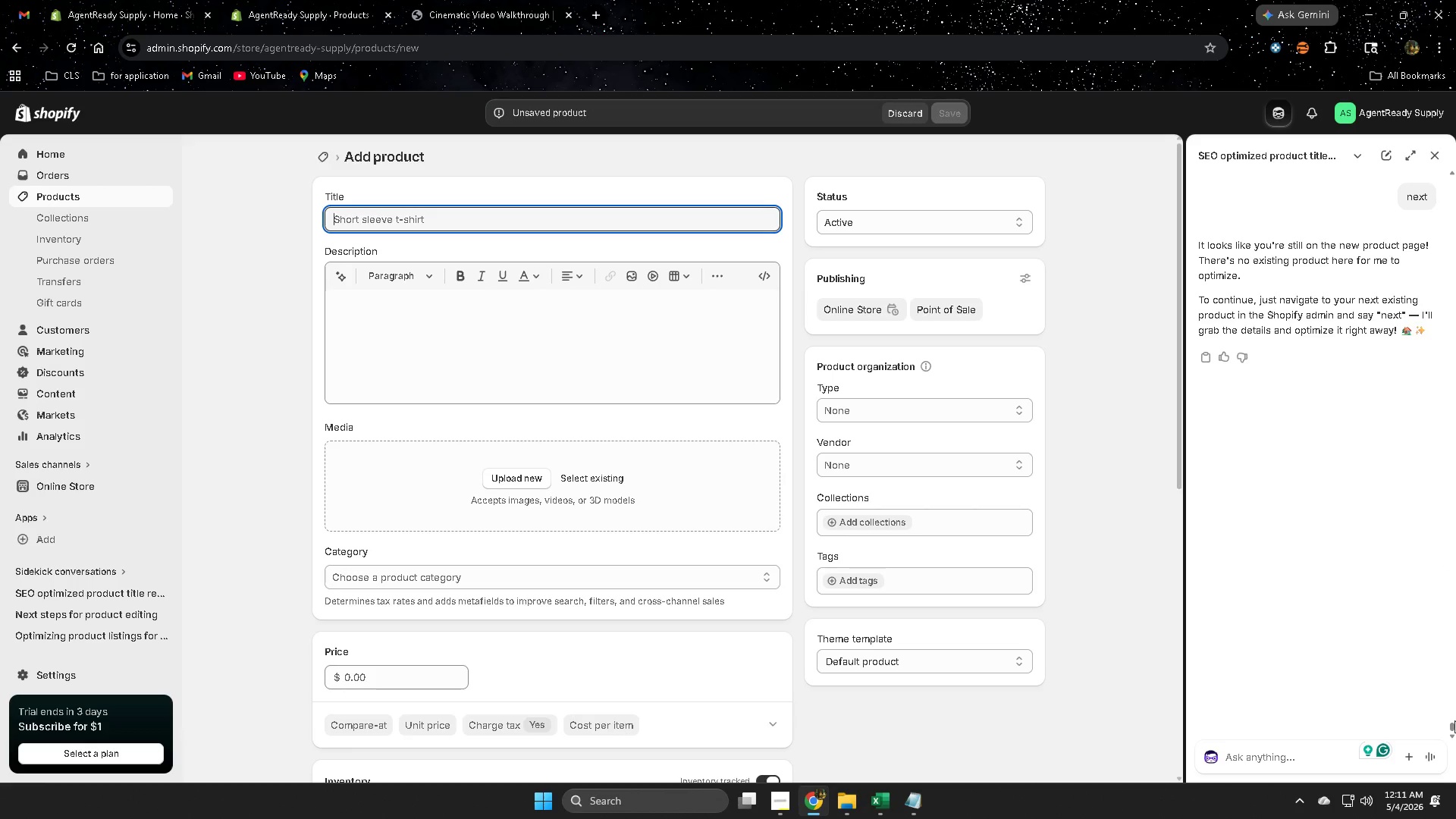 
left_click_drag(start_coordinate=[1452, 726], to_coordinate=[1455, 265])
 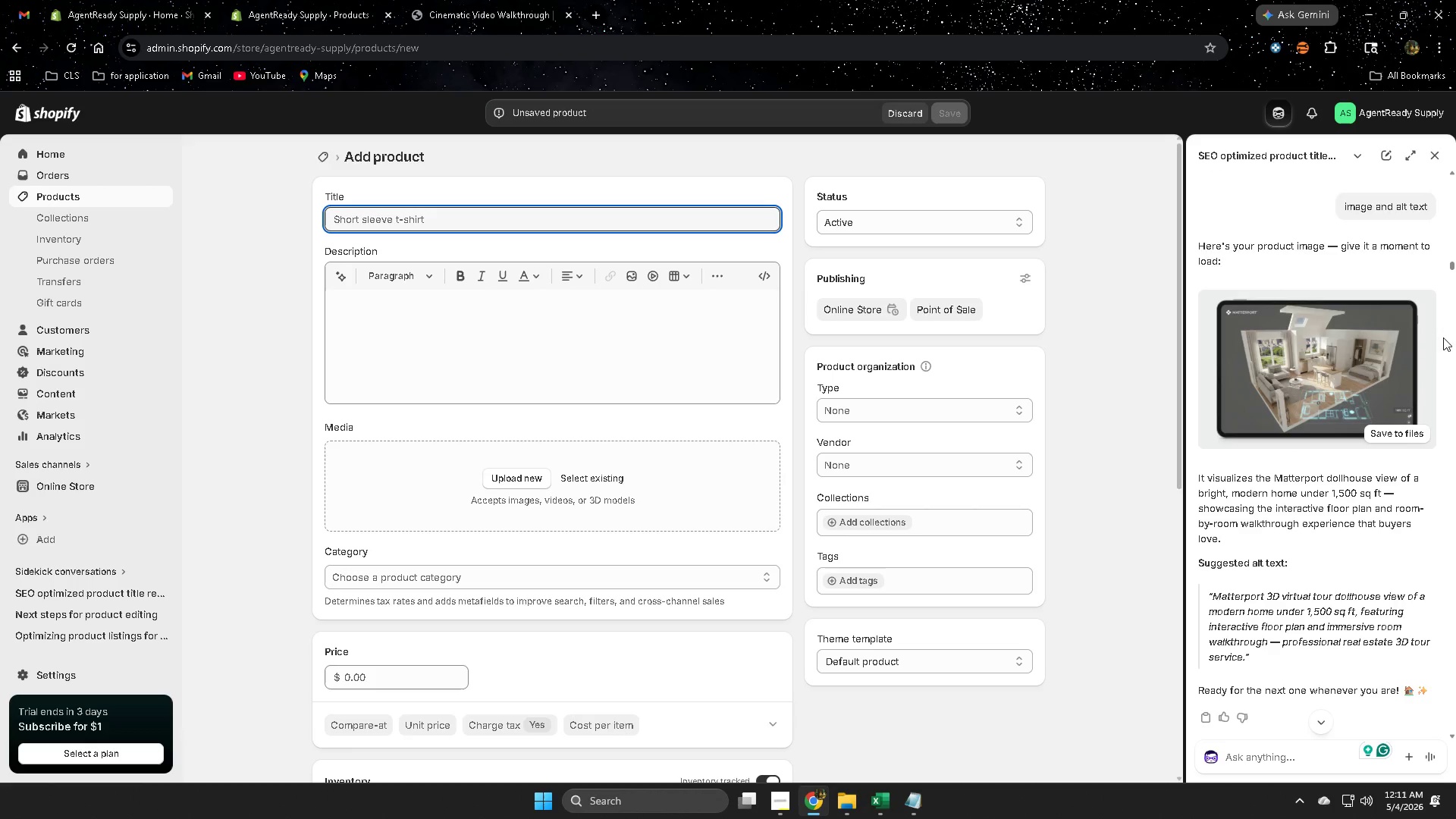 
scroll: coordinate [1440, 314], scroll_direction: up, amount: 11.0
 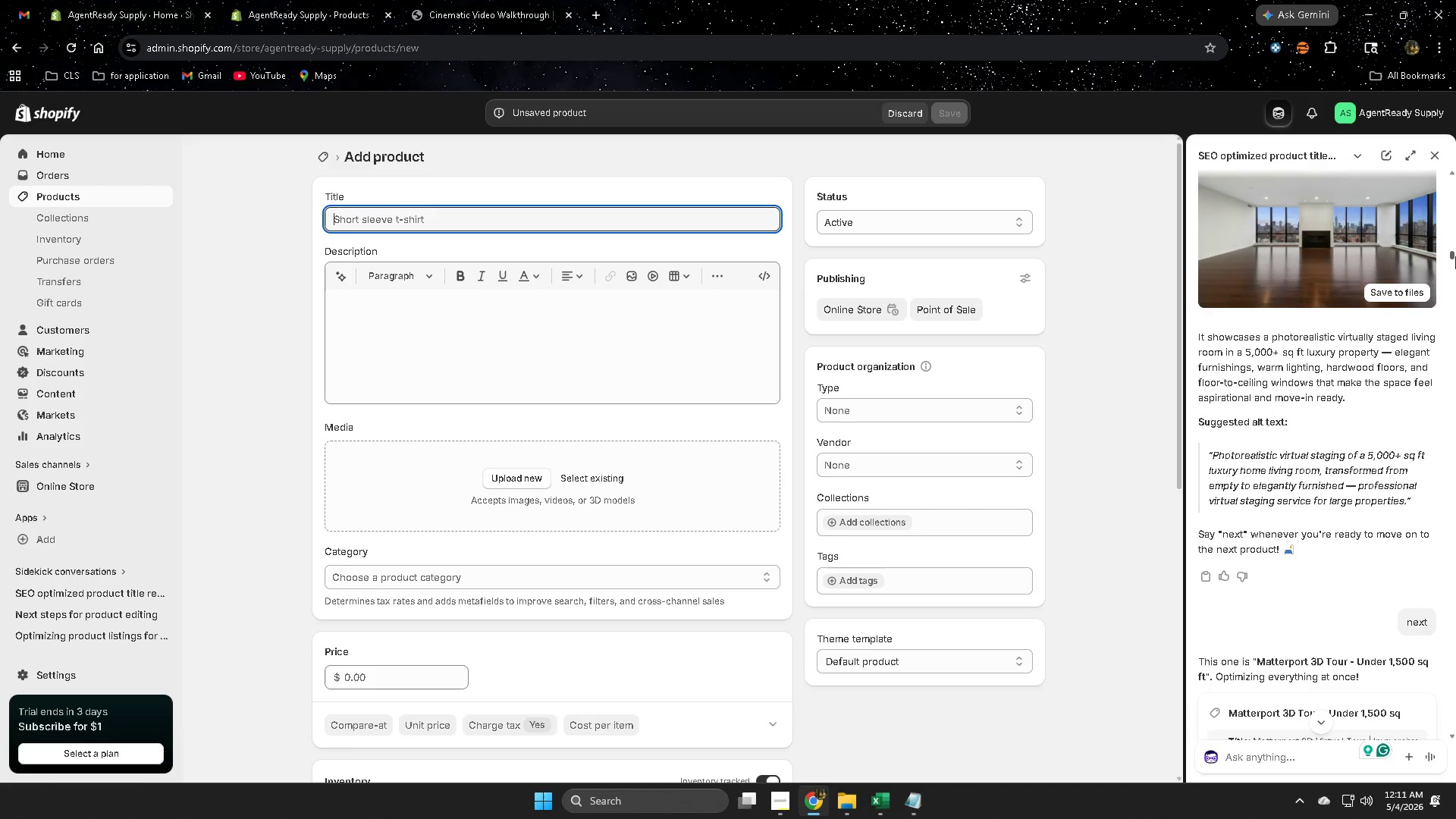 
left_click_drag(start_coordinate=[1454, 256], to_coordinate=[1455, 143])
 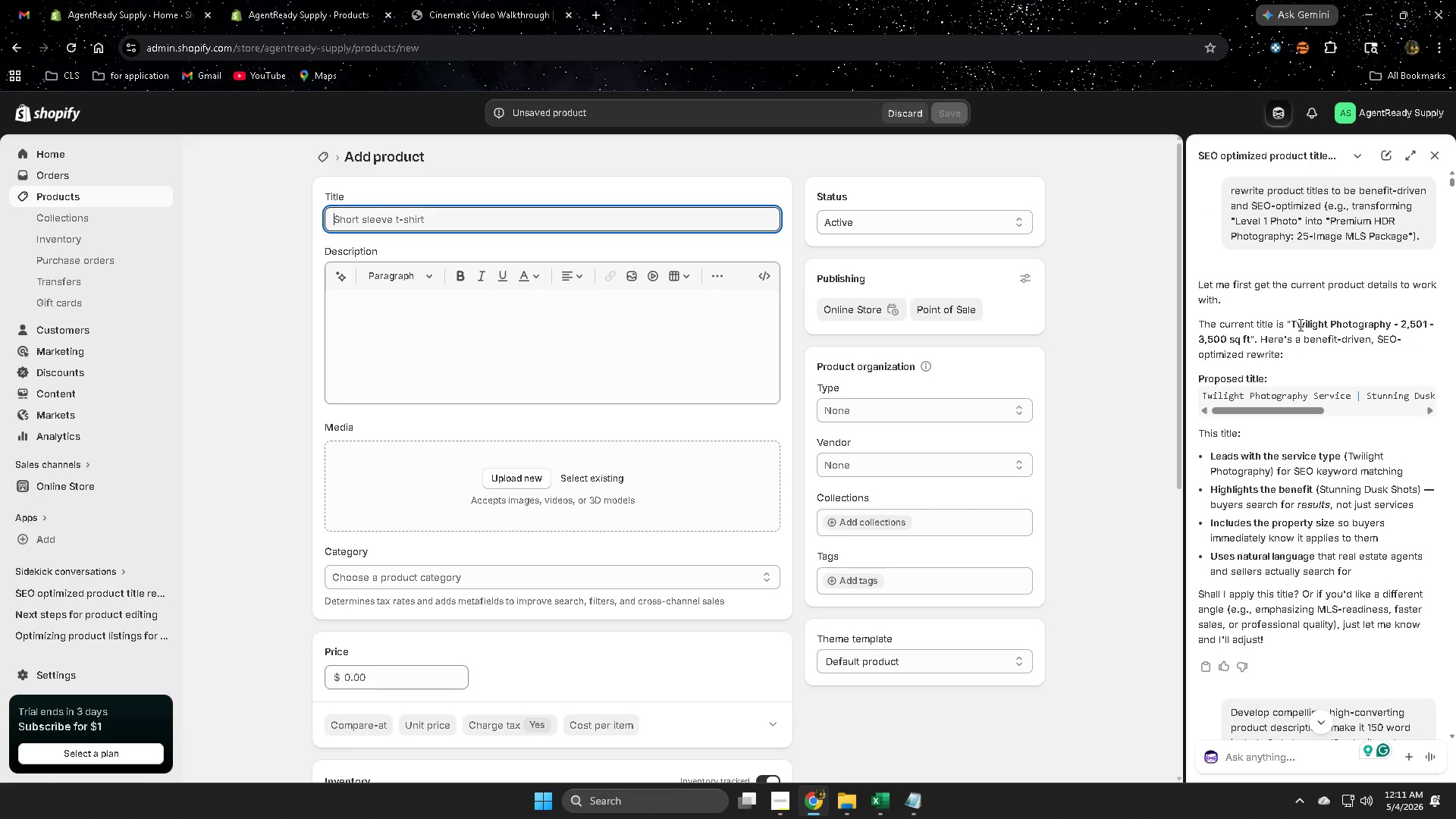 
left_click([1299, 325])
 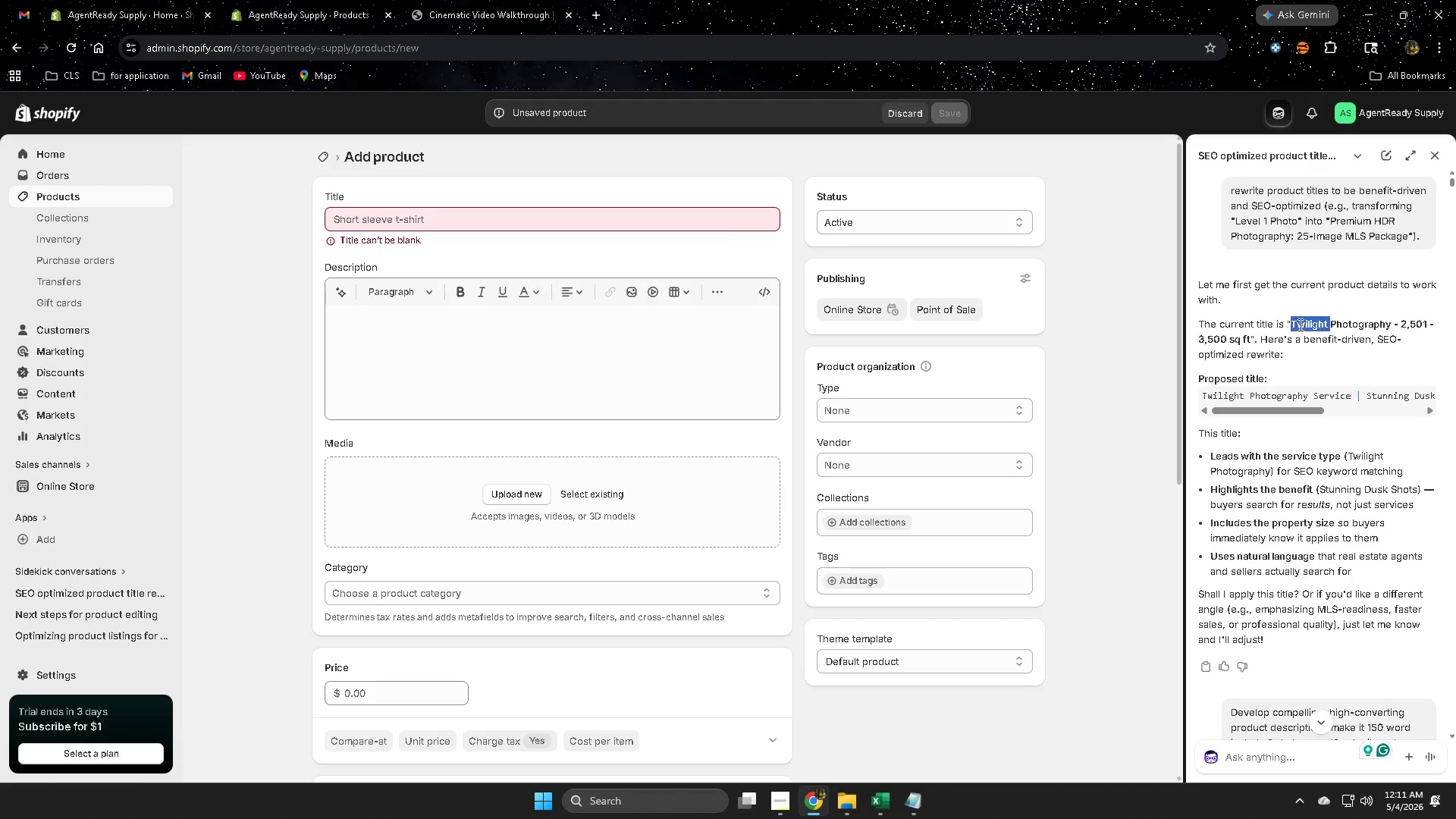 
left_click_drag(start_coordinate=[1299, 325], to_coordinate=[1299, 328])
 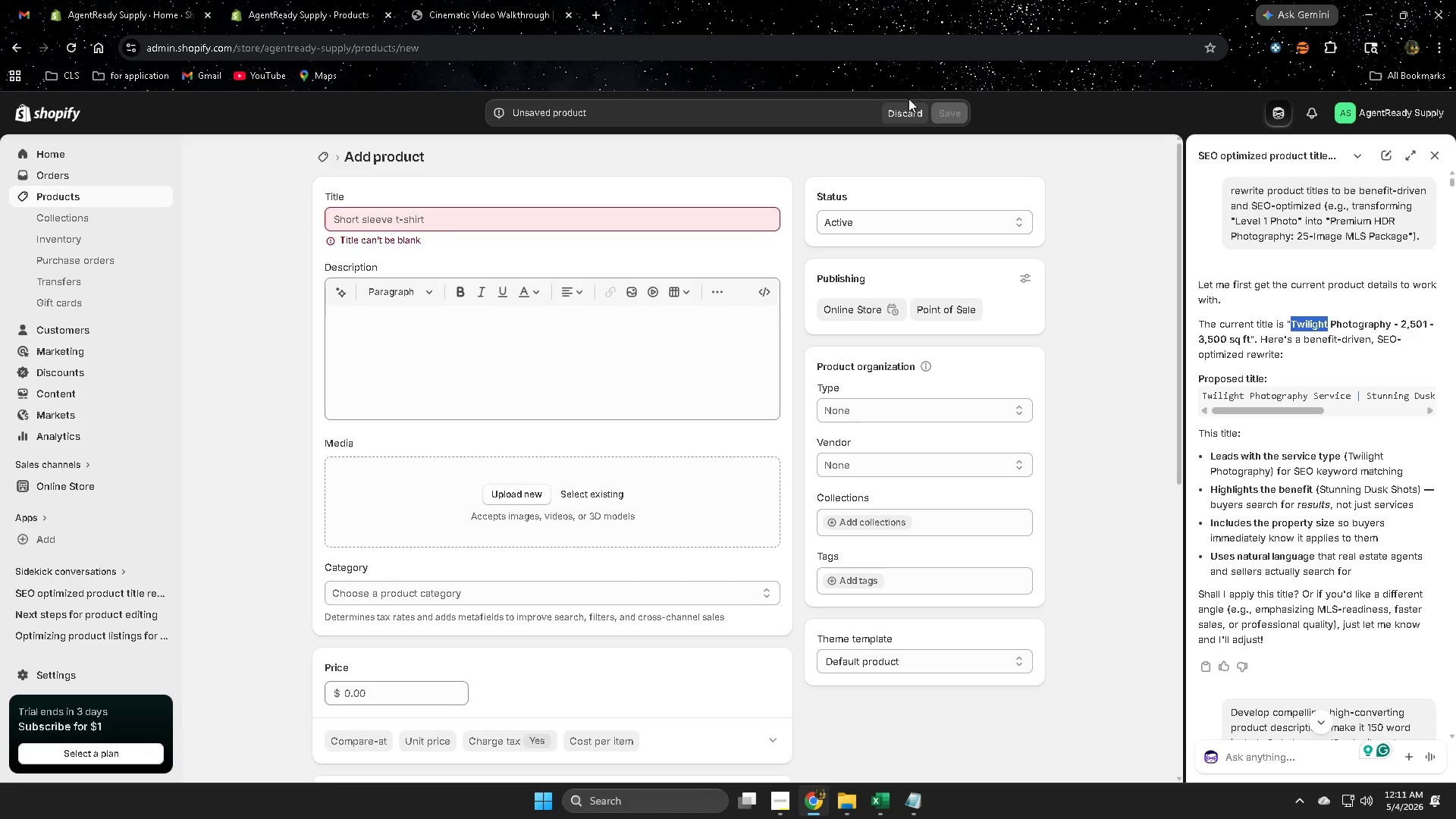 
left_click([903, 115])
 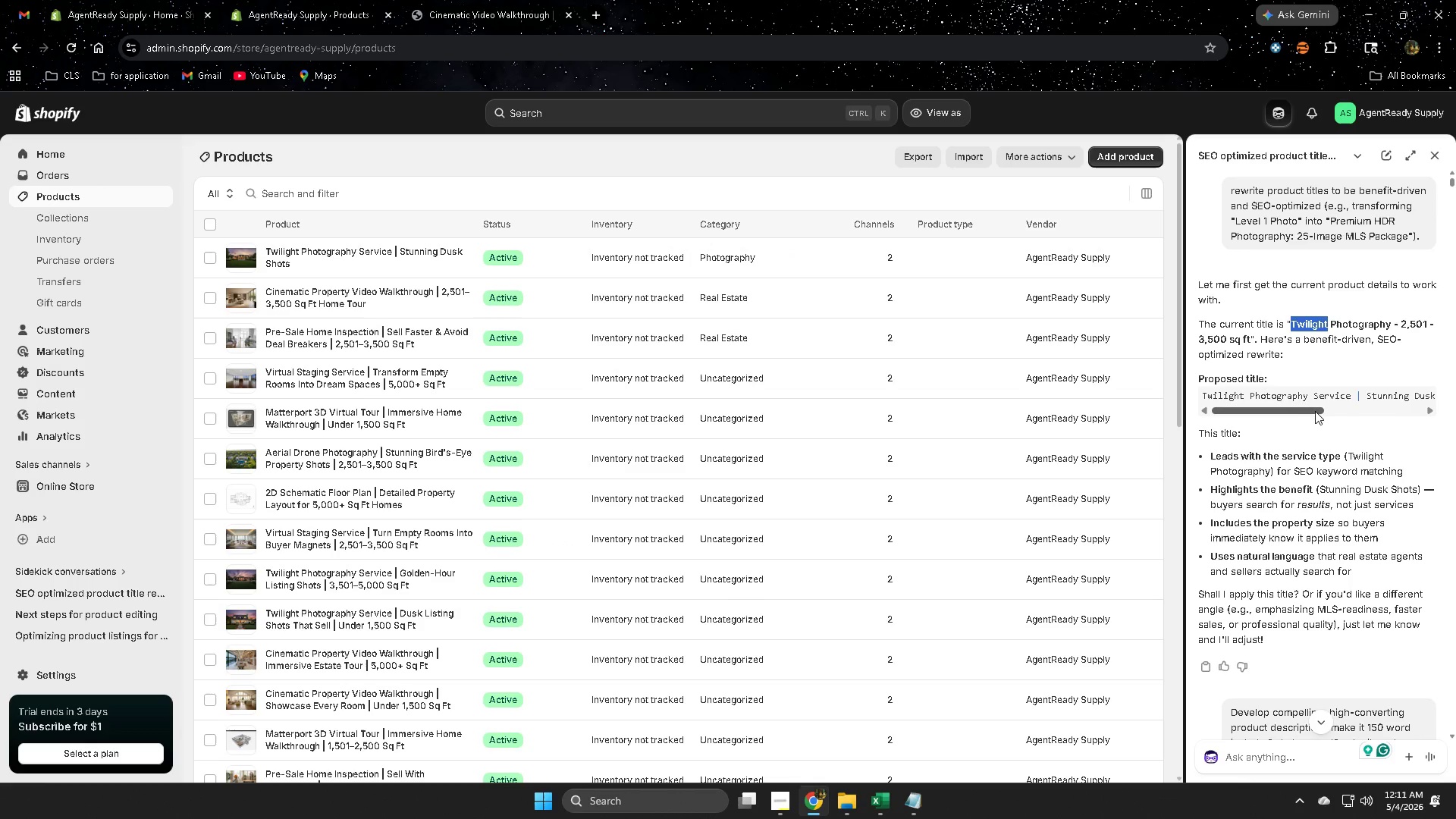 
scroll: coordinate [1327, 422], scroll_direction: down, amount: 12.0
 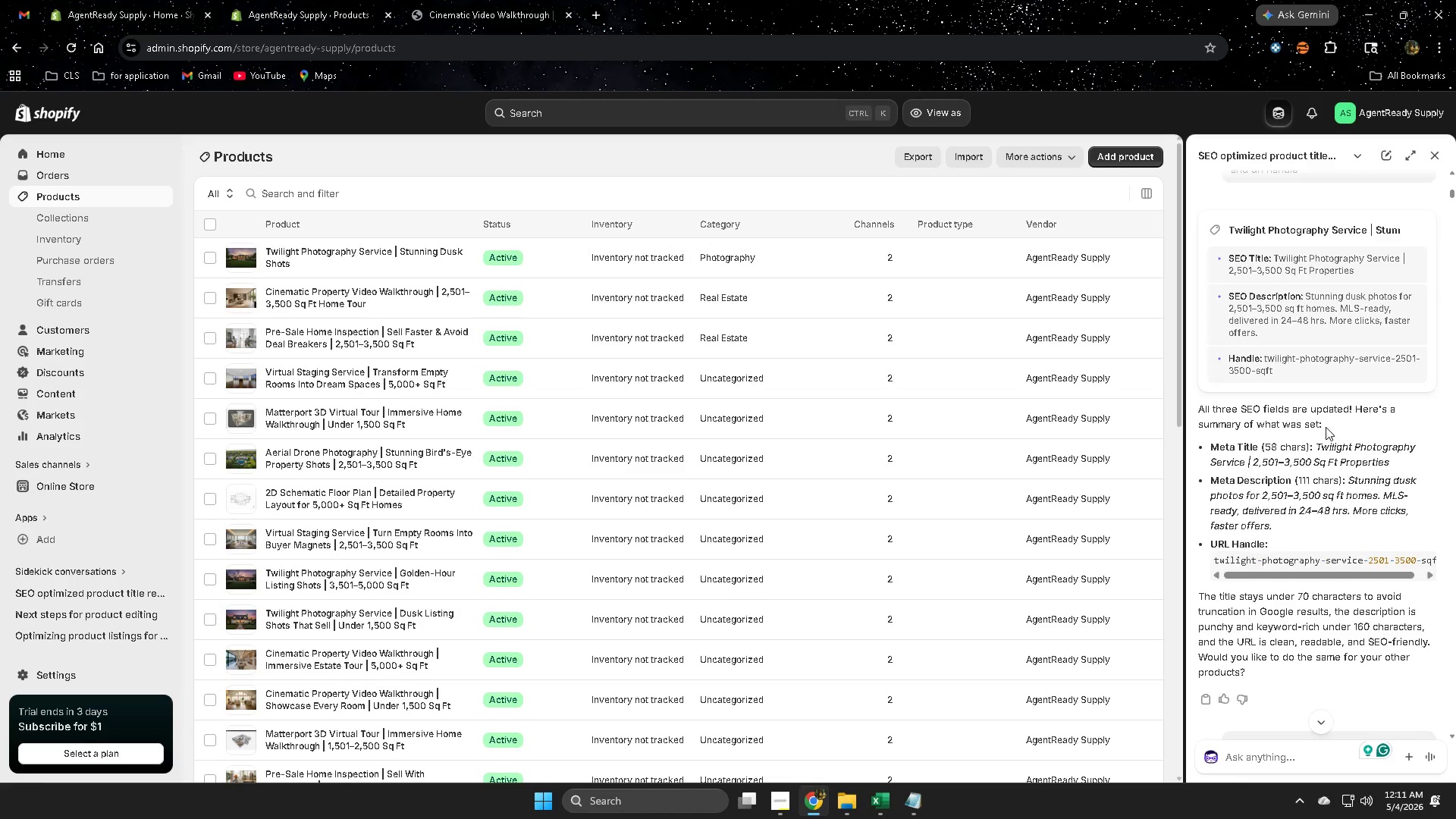 
scroll: coordinate [1326, 427], scroll_direction: none, amount: 0.0
 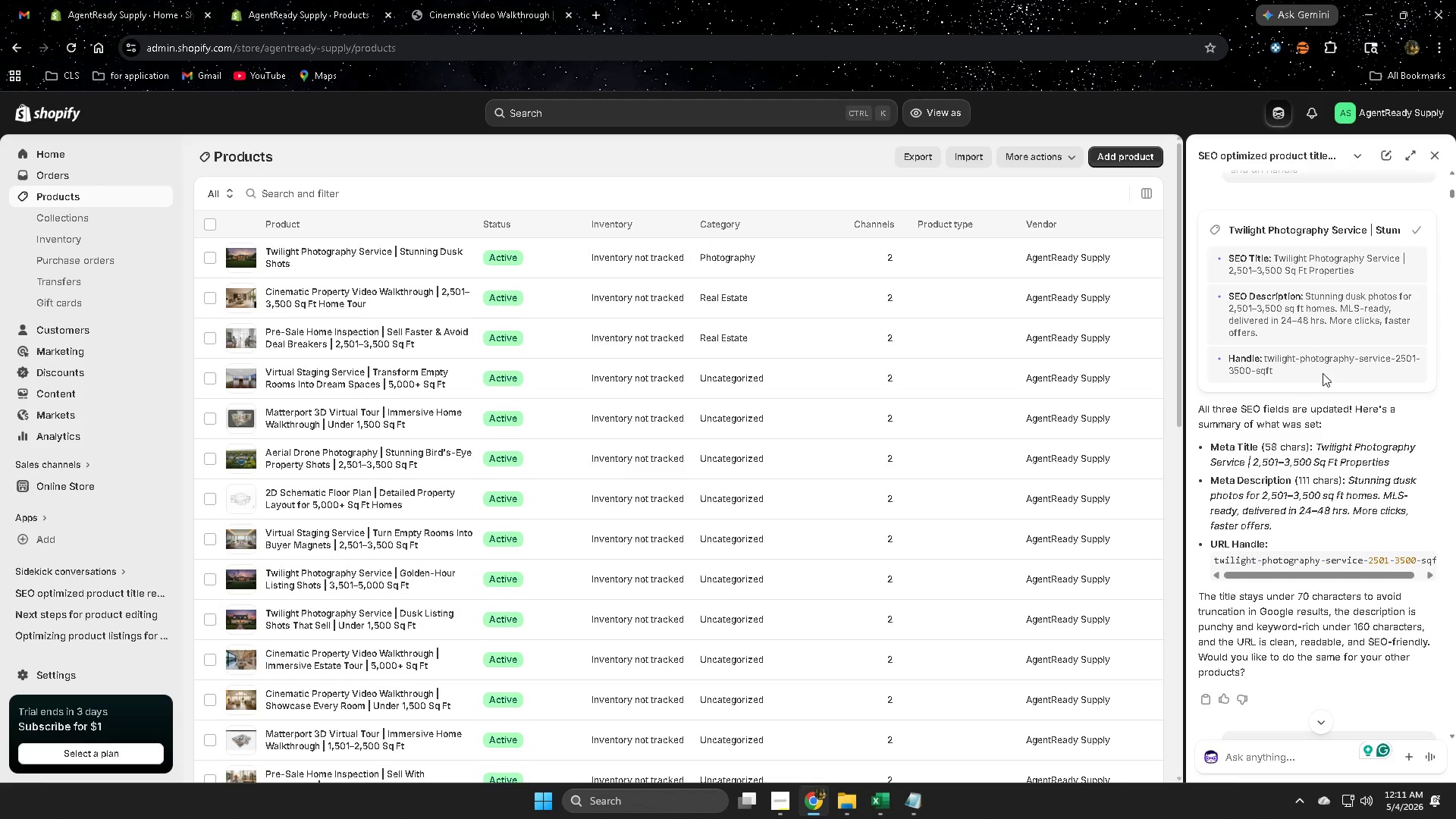 
scroll: coordinate [1321, 399], scroll_direction: up, amount: 2.0
 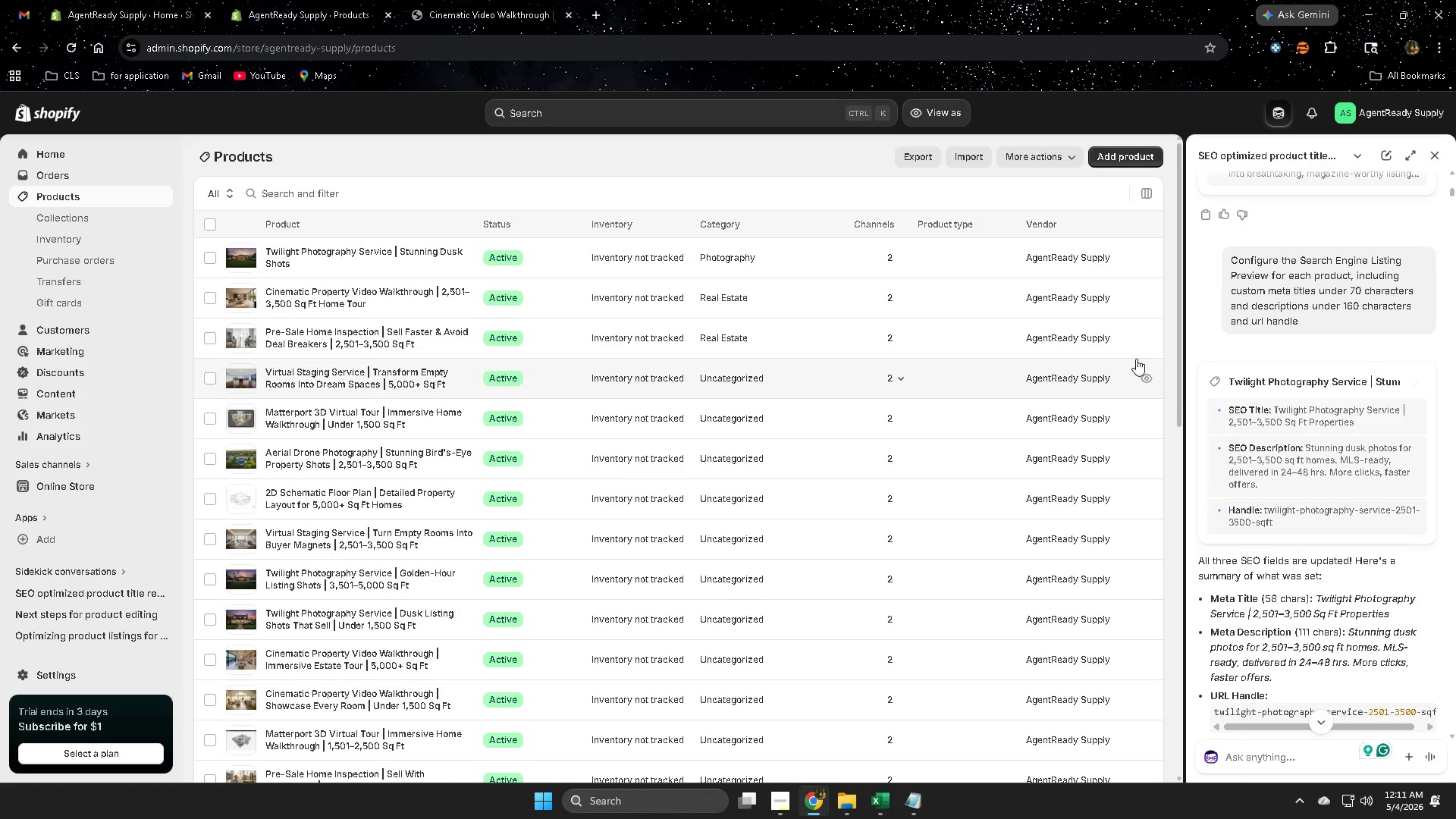 
scroll: coordinate [1392, 482], scroll_direction: down, amount: 2.0
 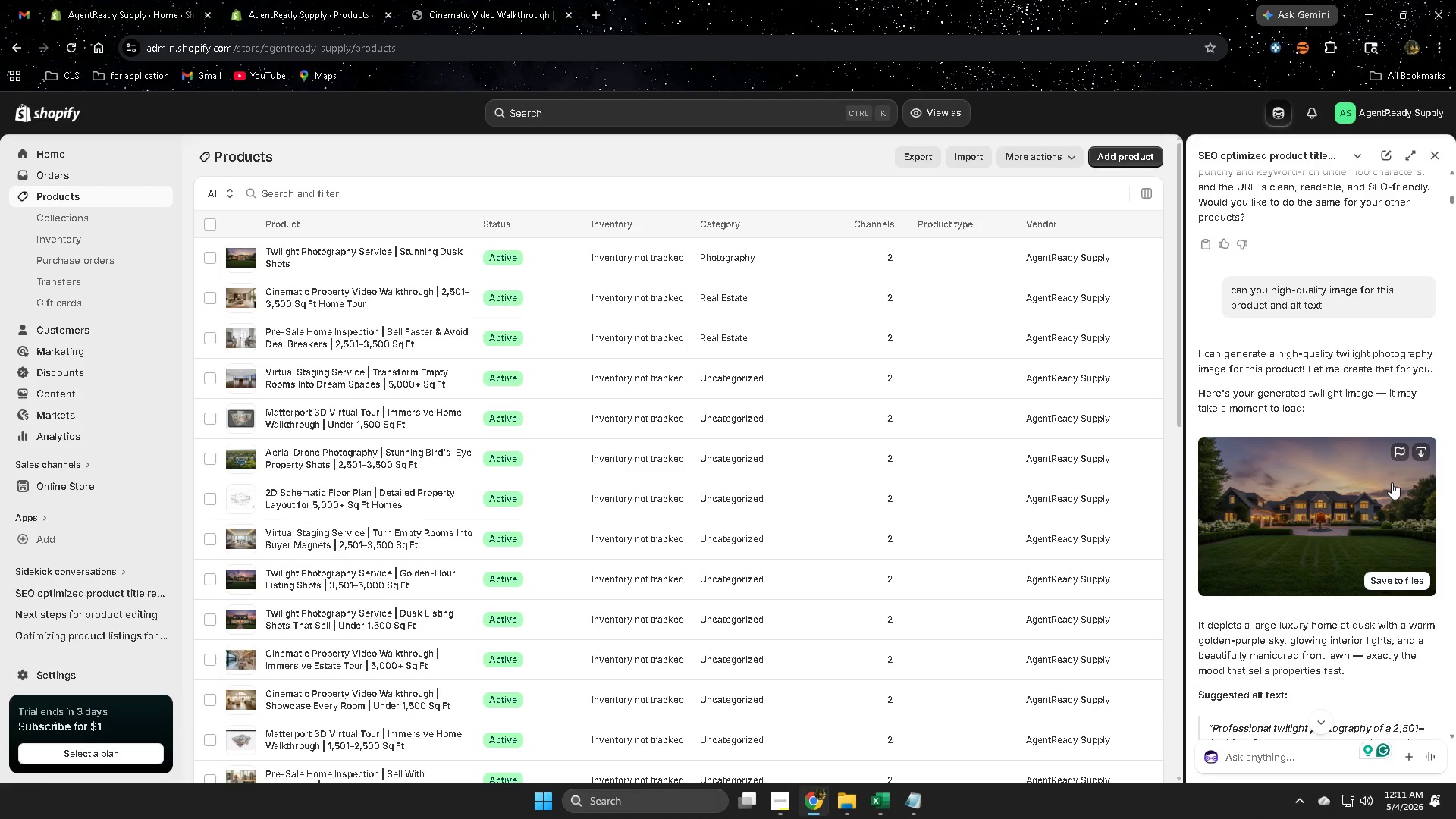 
scroll: coordinate [1373, 476], scroll_direction: up, amount: 9.0
 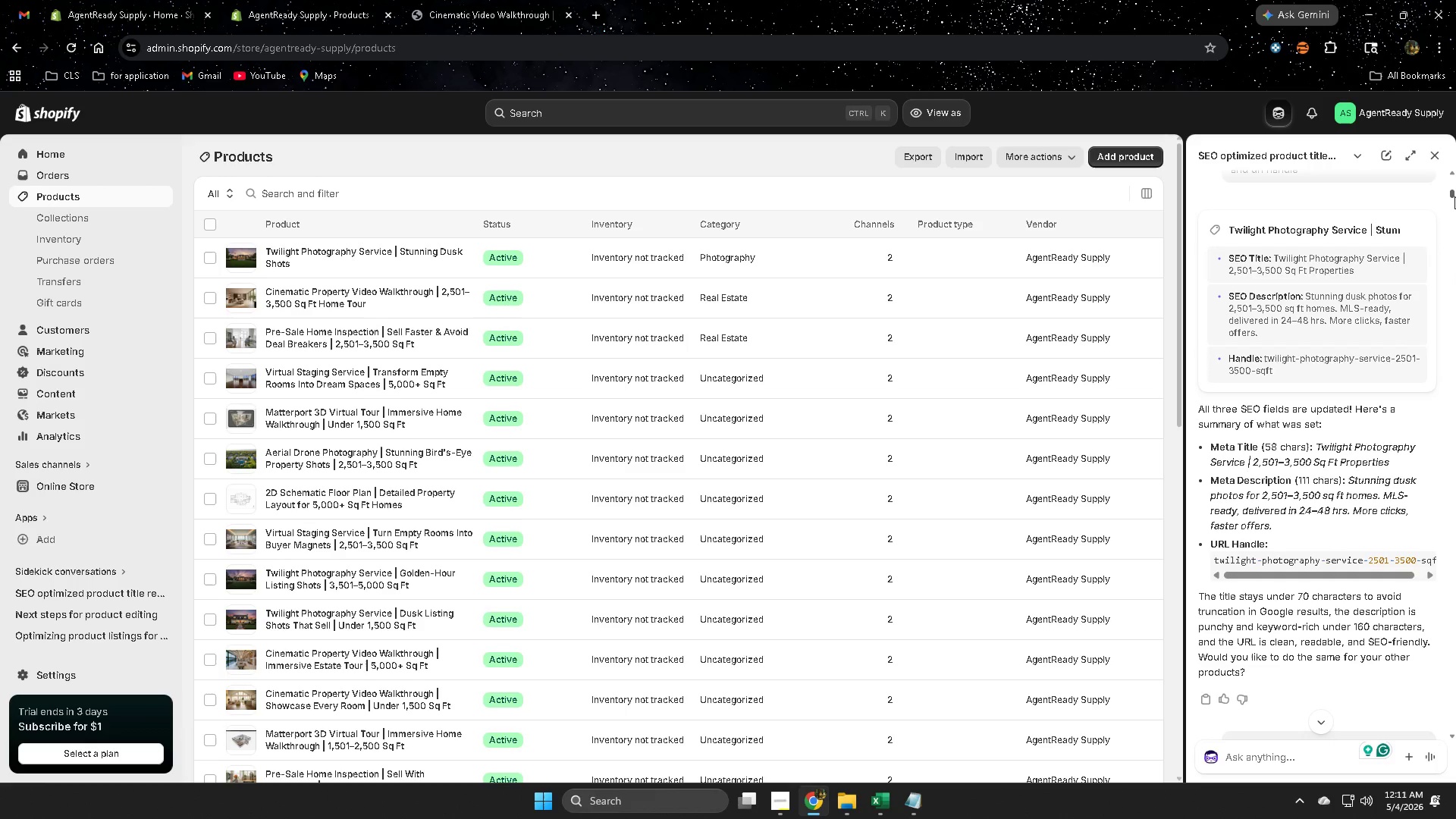 
left_click_drag(start_coordinate=[1454, 197], to_coordinate=[1454, 209])
 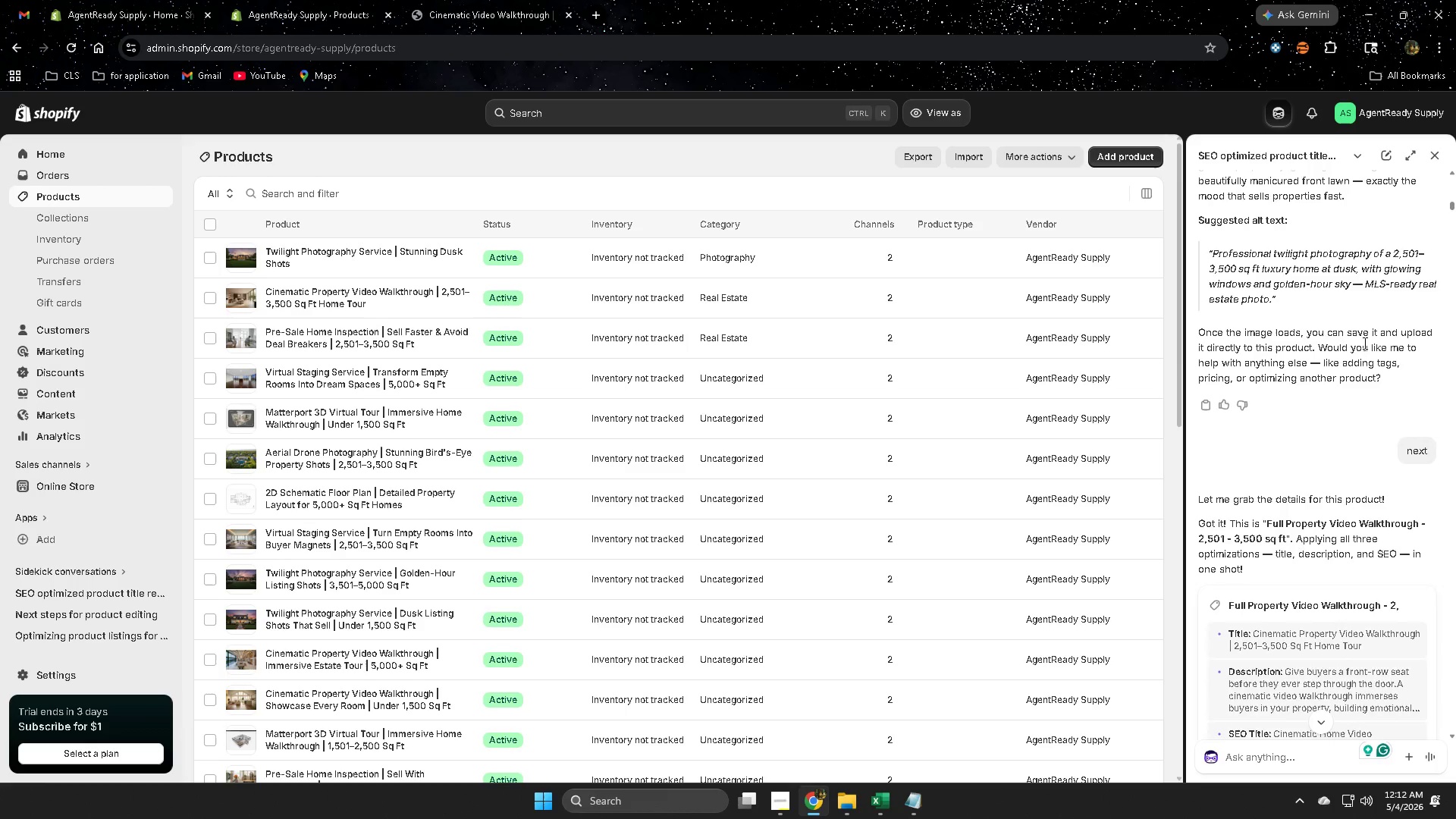 
scroll: coordinate [1363, 341], scroll_direction: down, amount: 3.0
 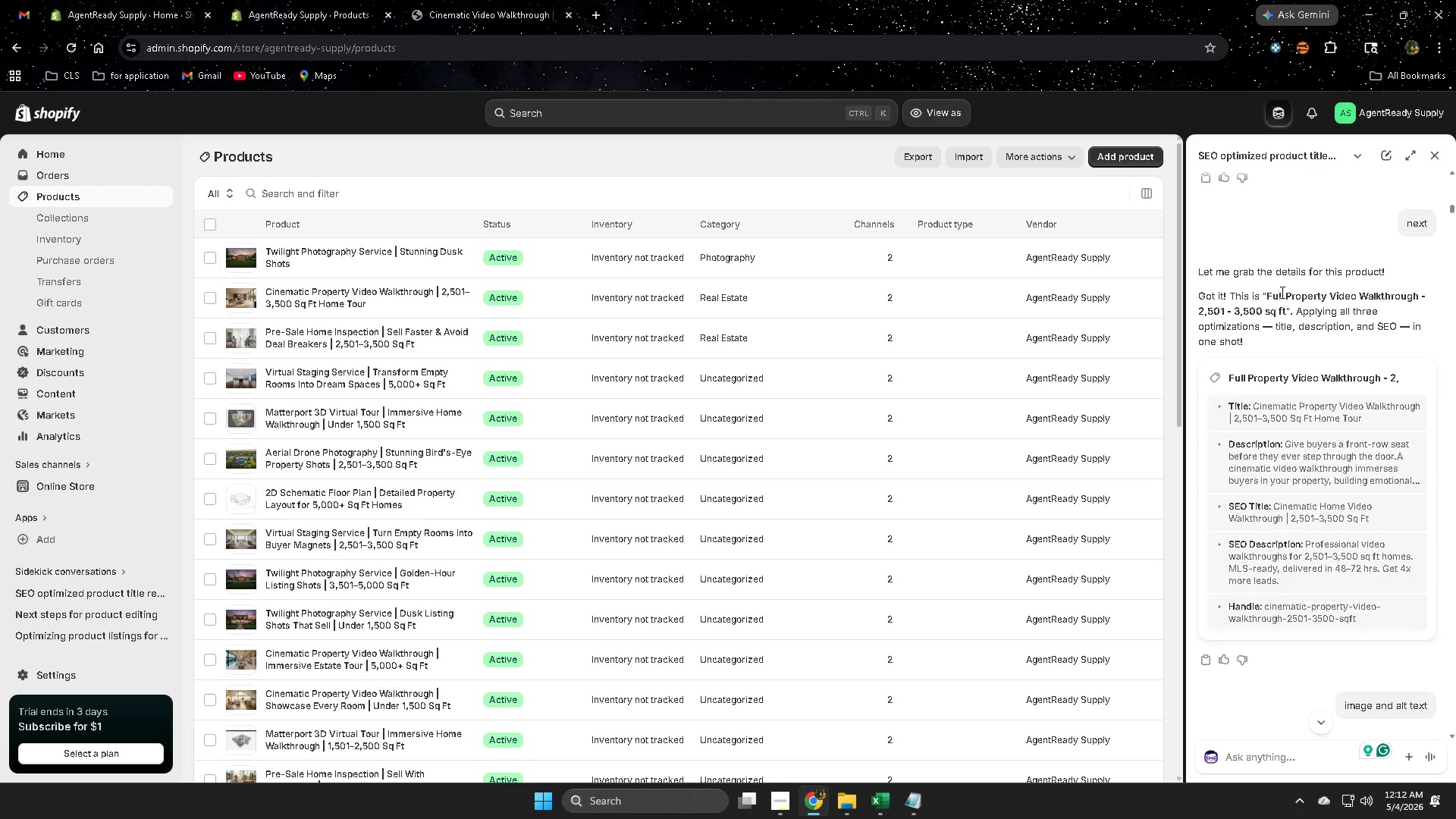 
left_click([1279, 296])
 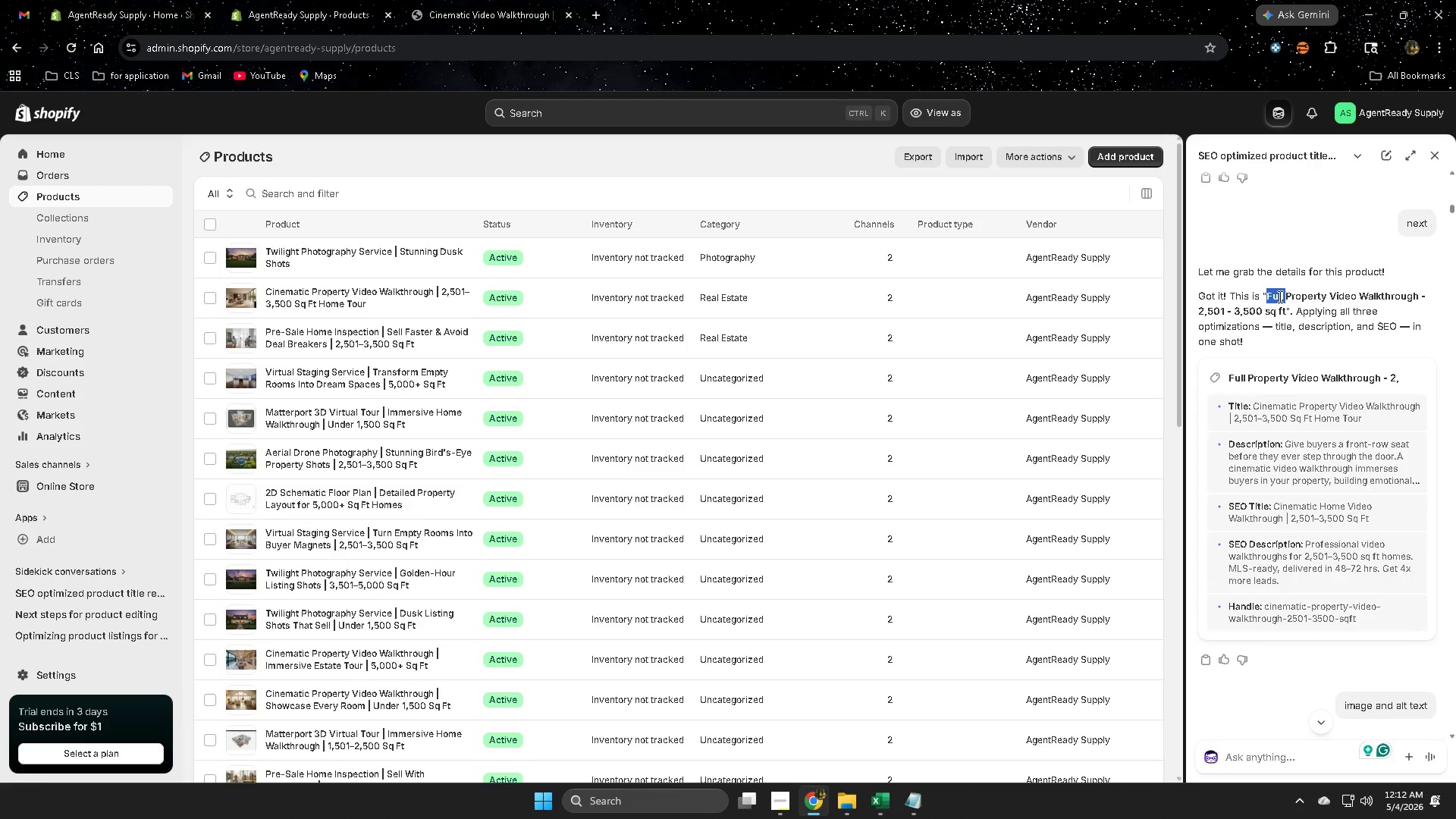 
left_click_drag(start_coordinate=[1279, 296], to_coordinate=[1282, 315])
 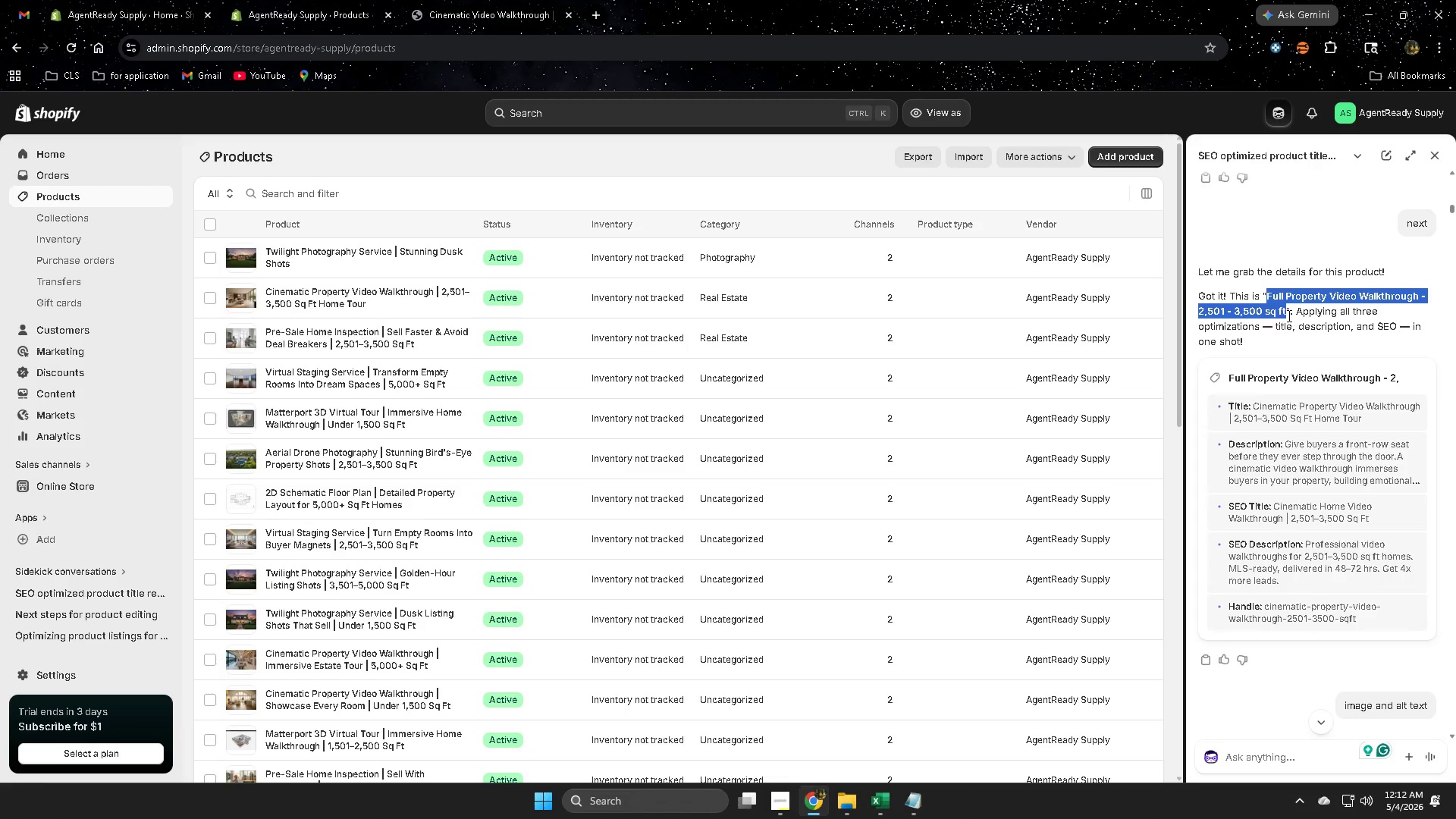 
key(Control+ControlLeft)
 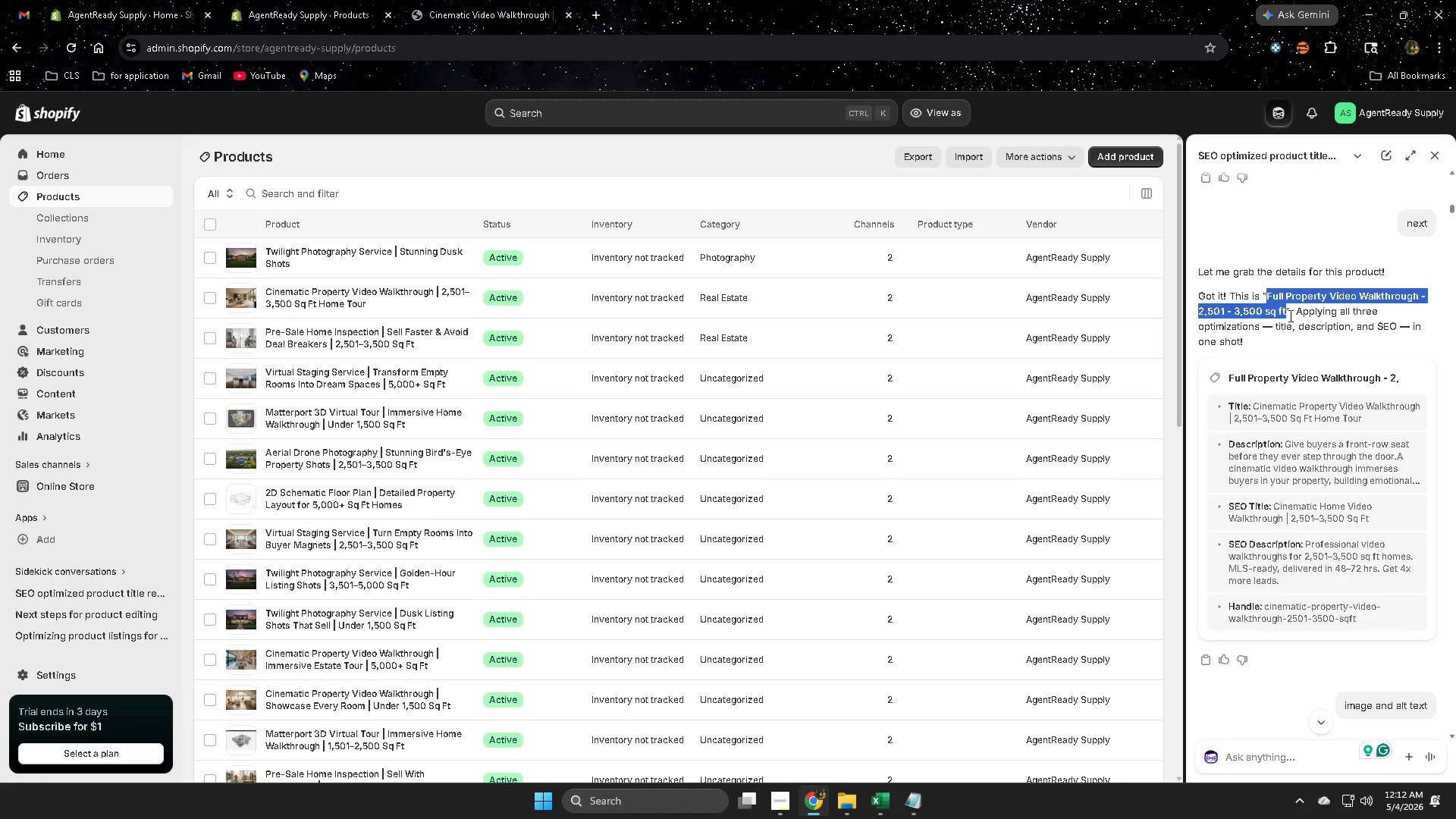 
key(Control+C)
 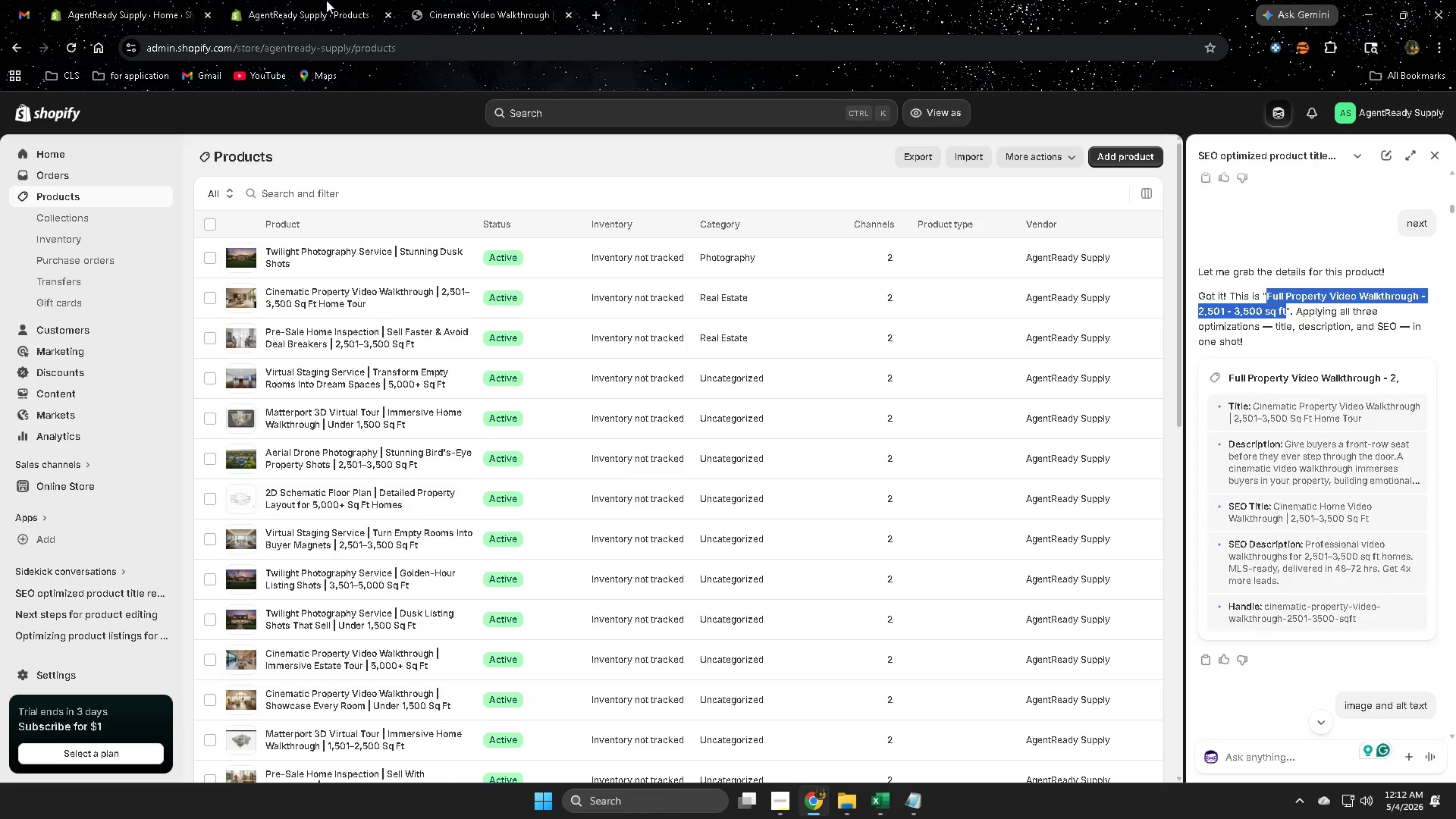 
left_click([24, 14])
 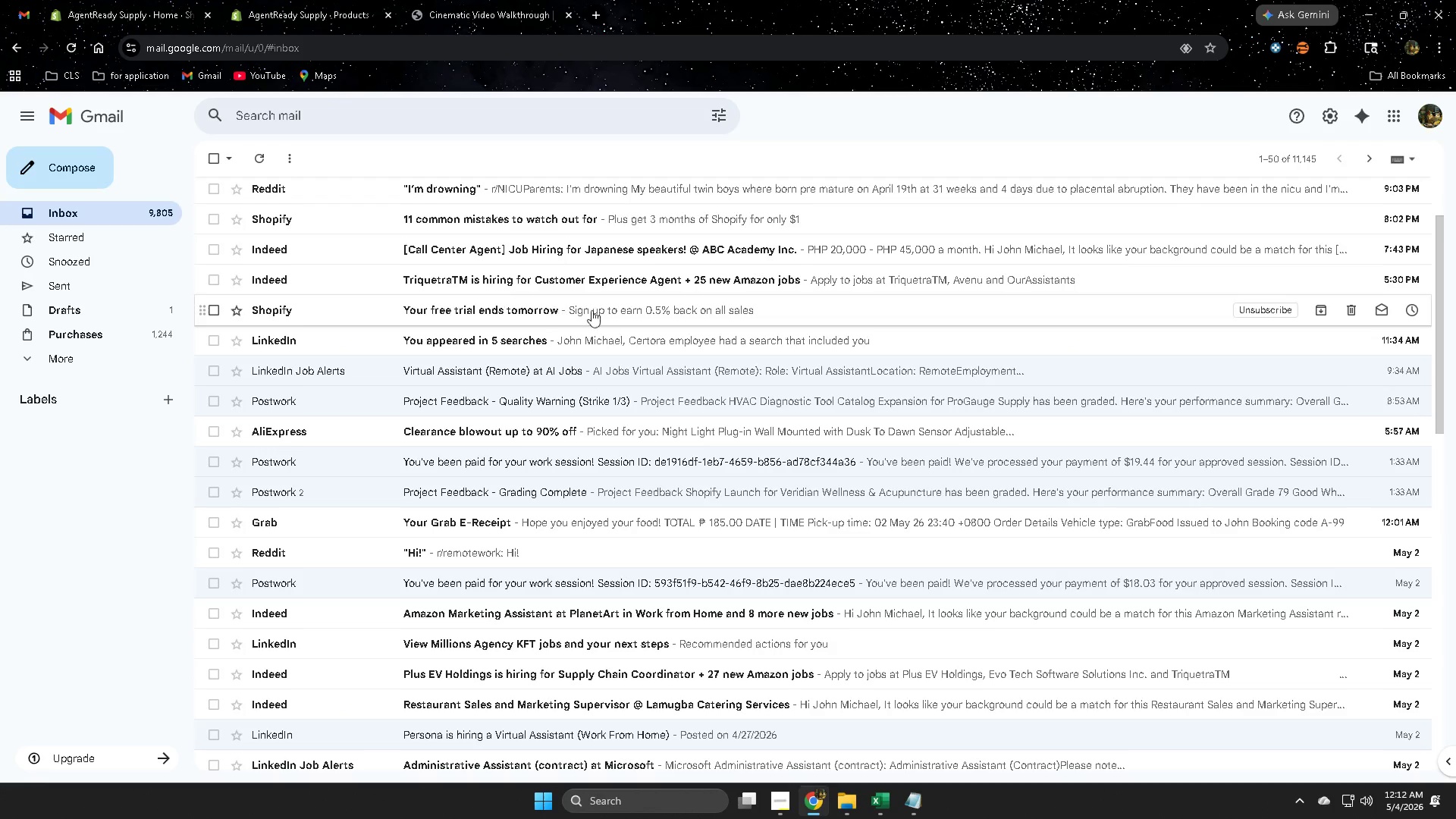 
wait(7.38)
 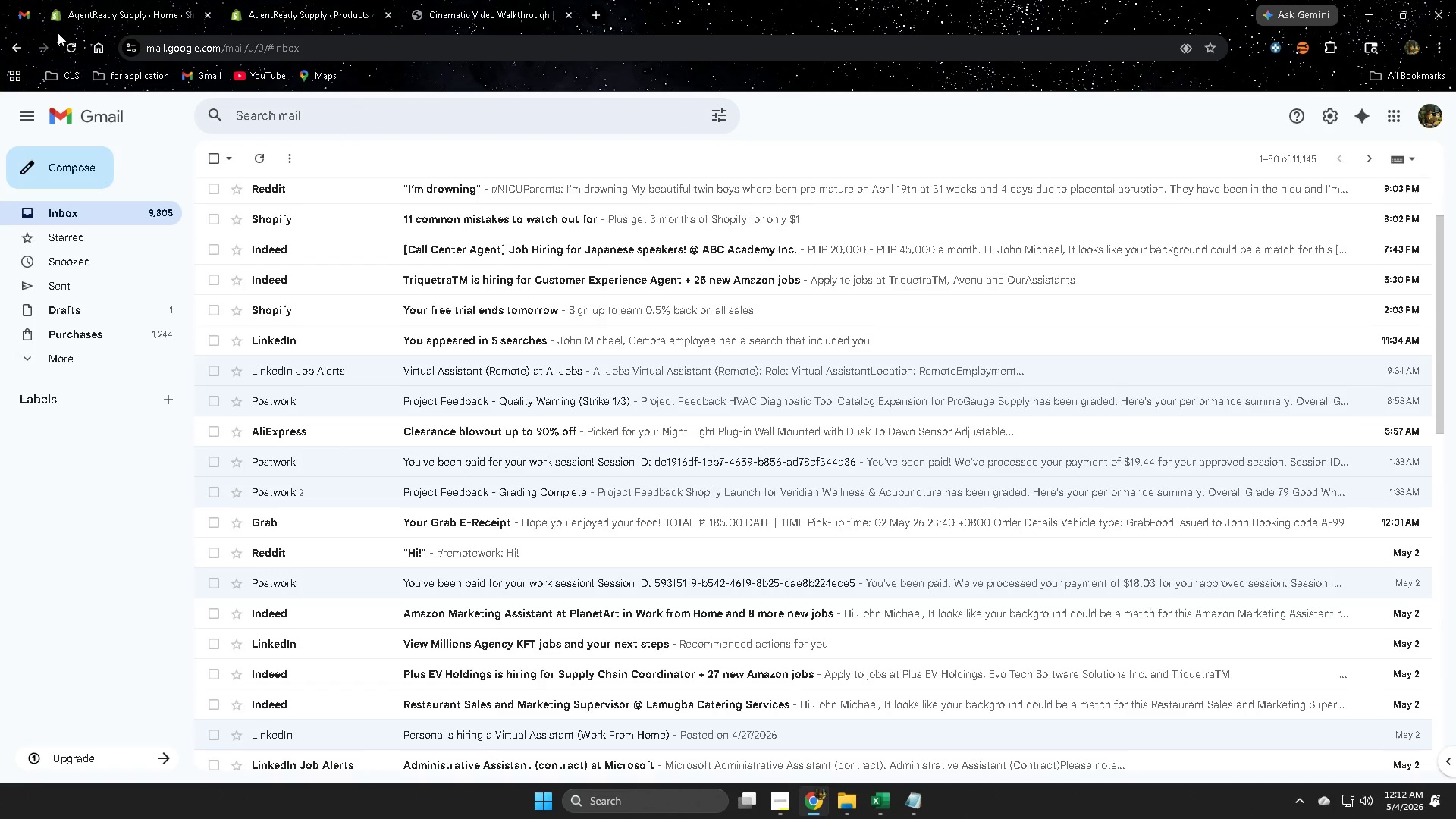 
left_click([488, 0])
 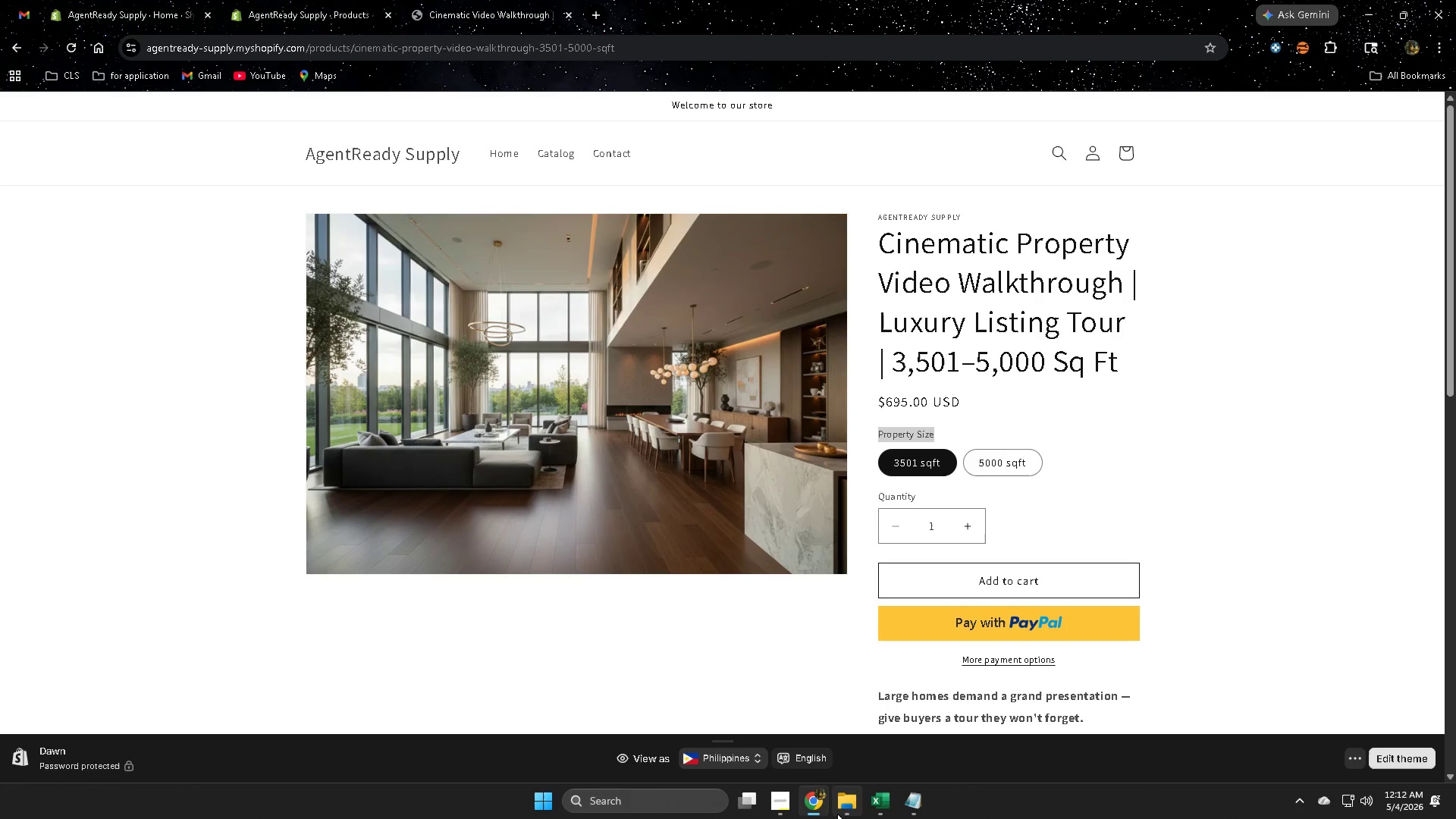 
left_click([894, 807])
 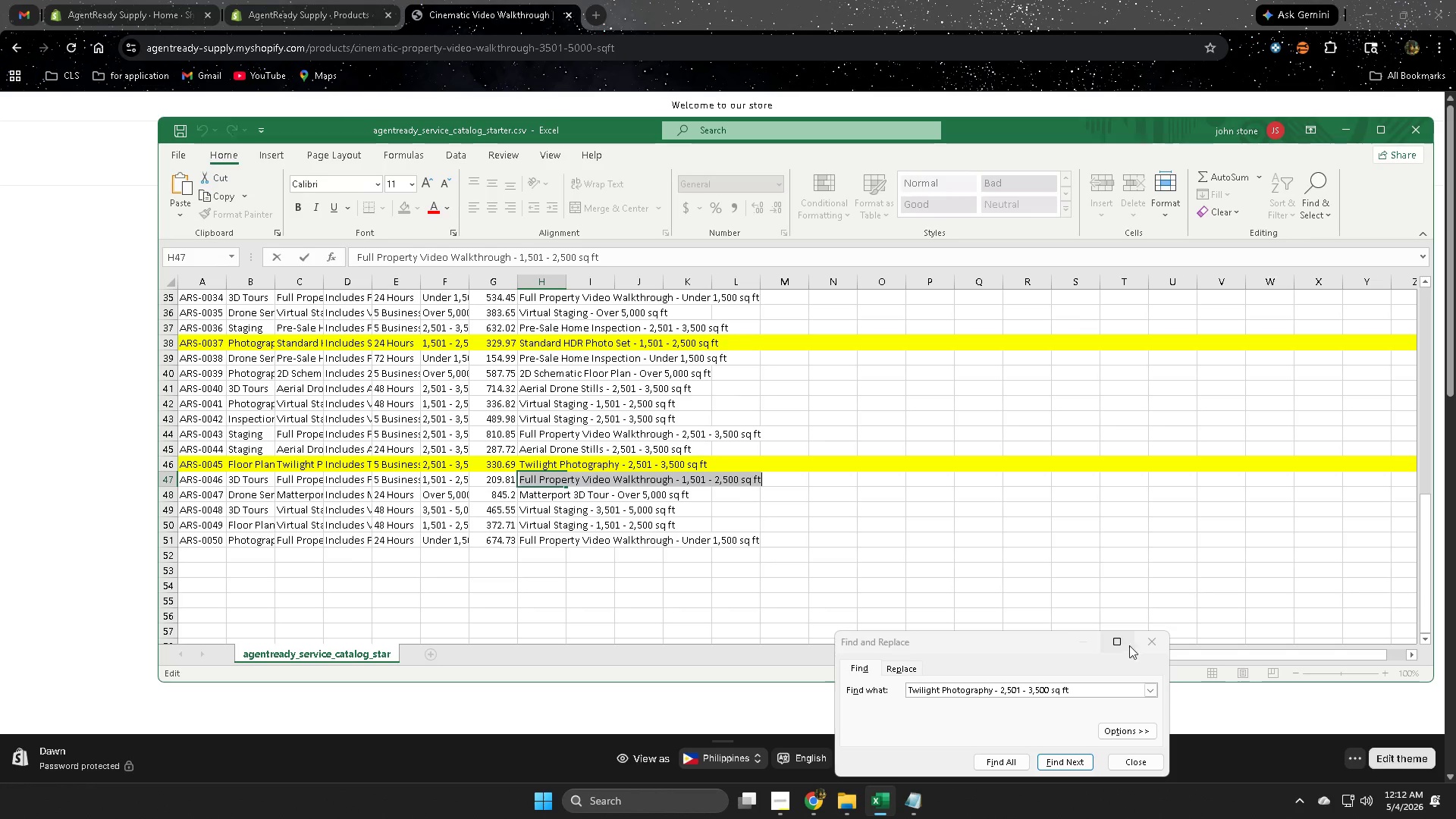 
left_click([1160, 644])
 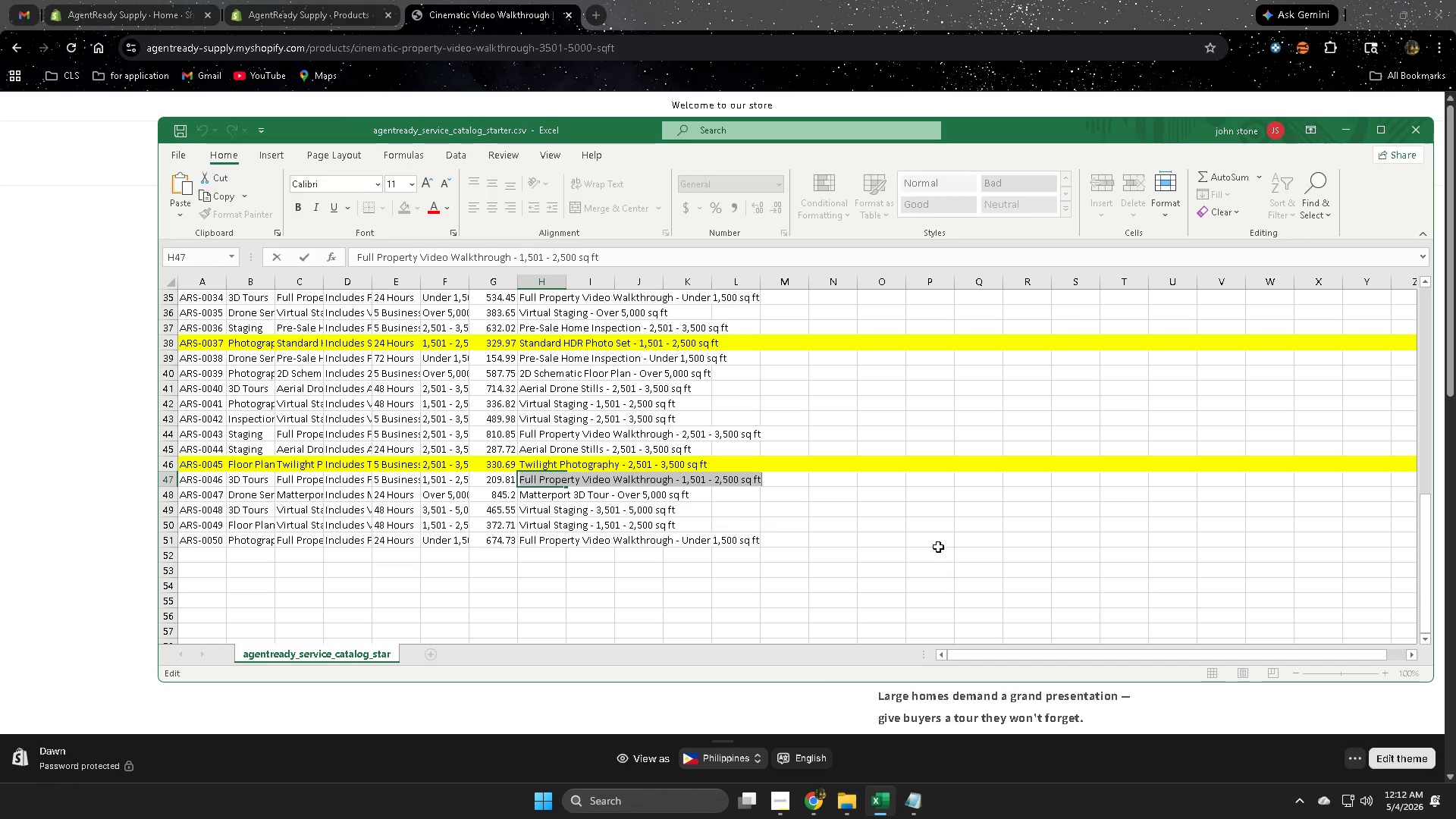 
left_click([938, 547])
 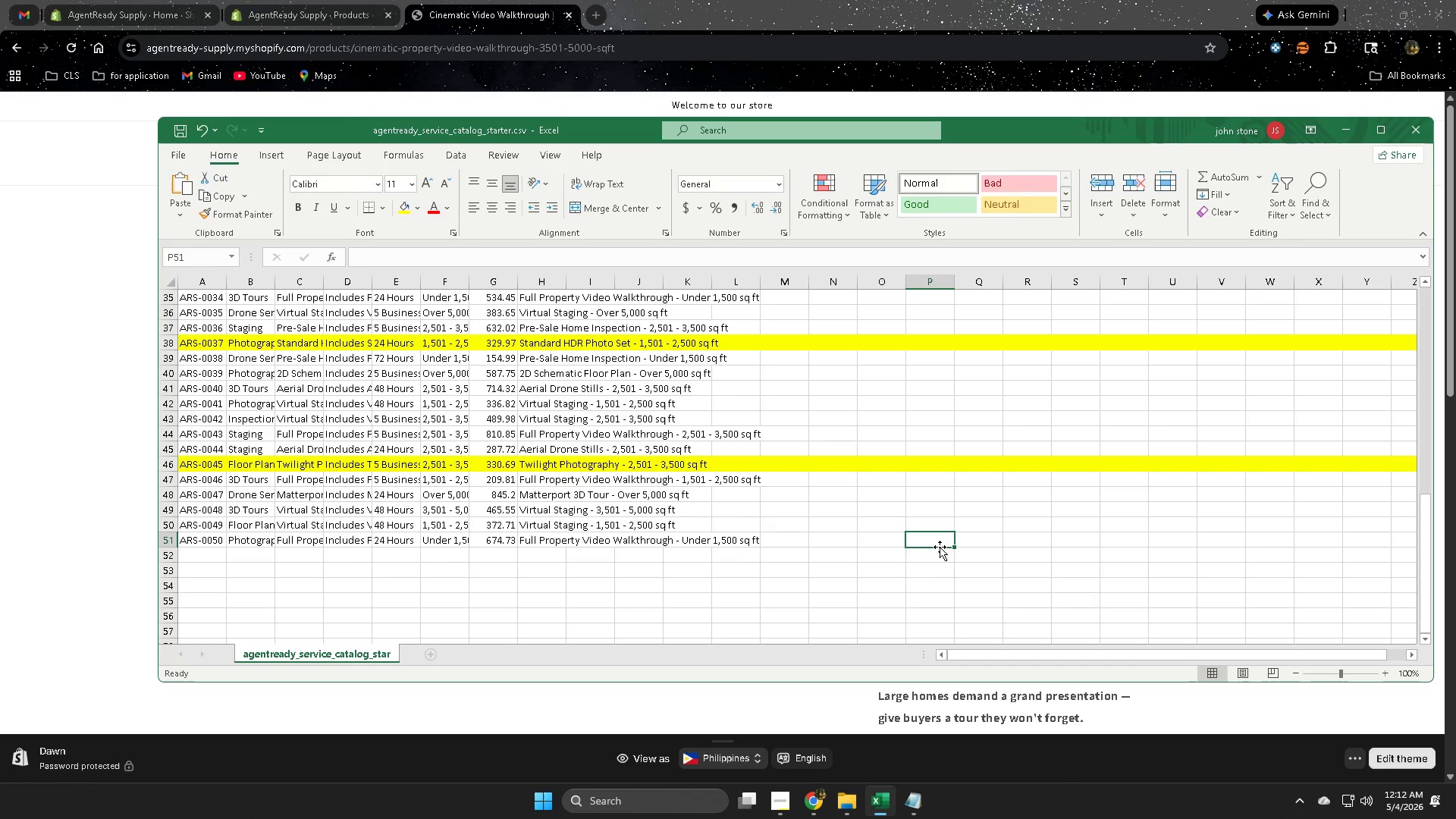 
key(Control+F)
 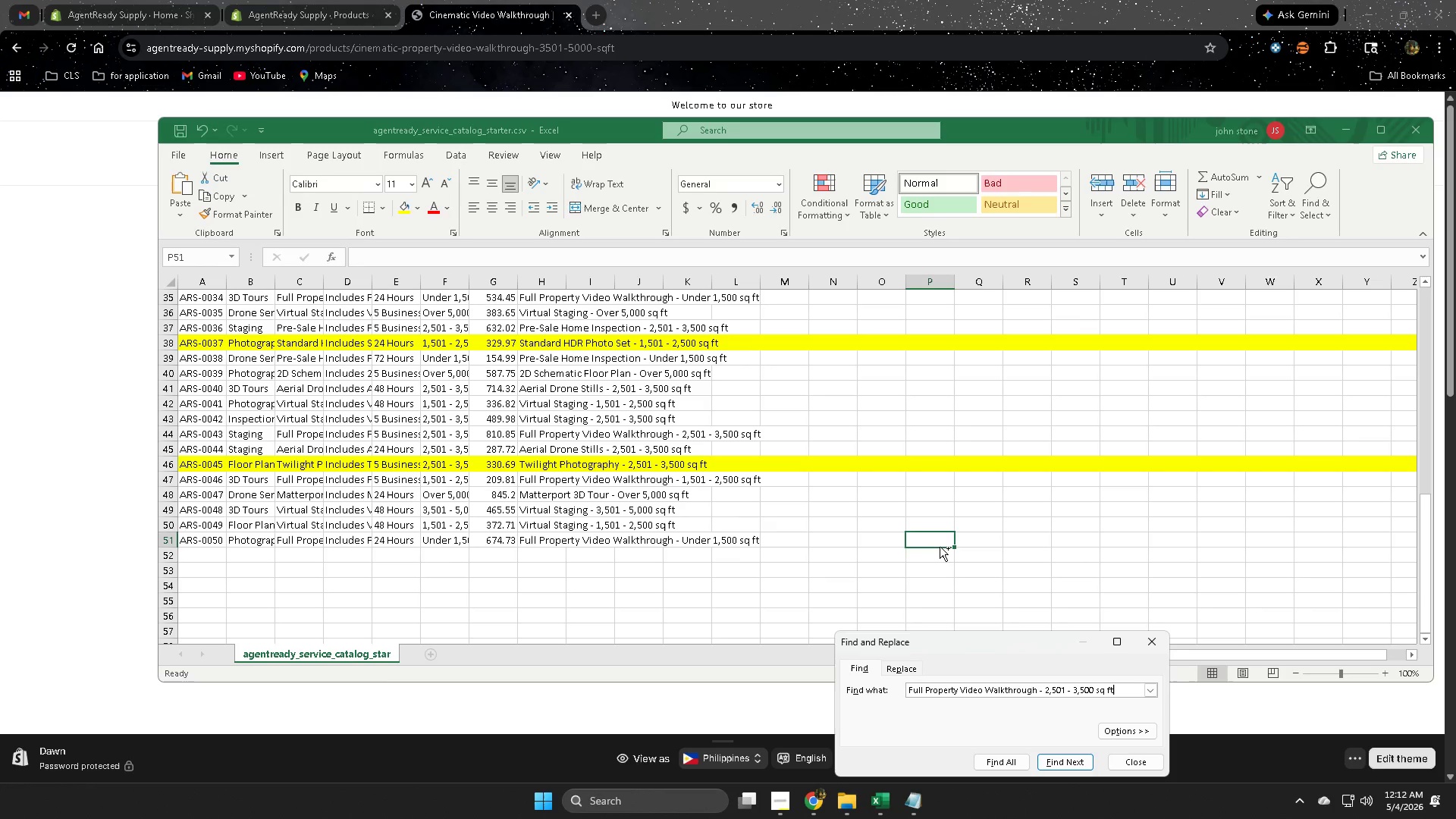 
key(Control+V)
 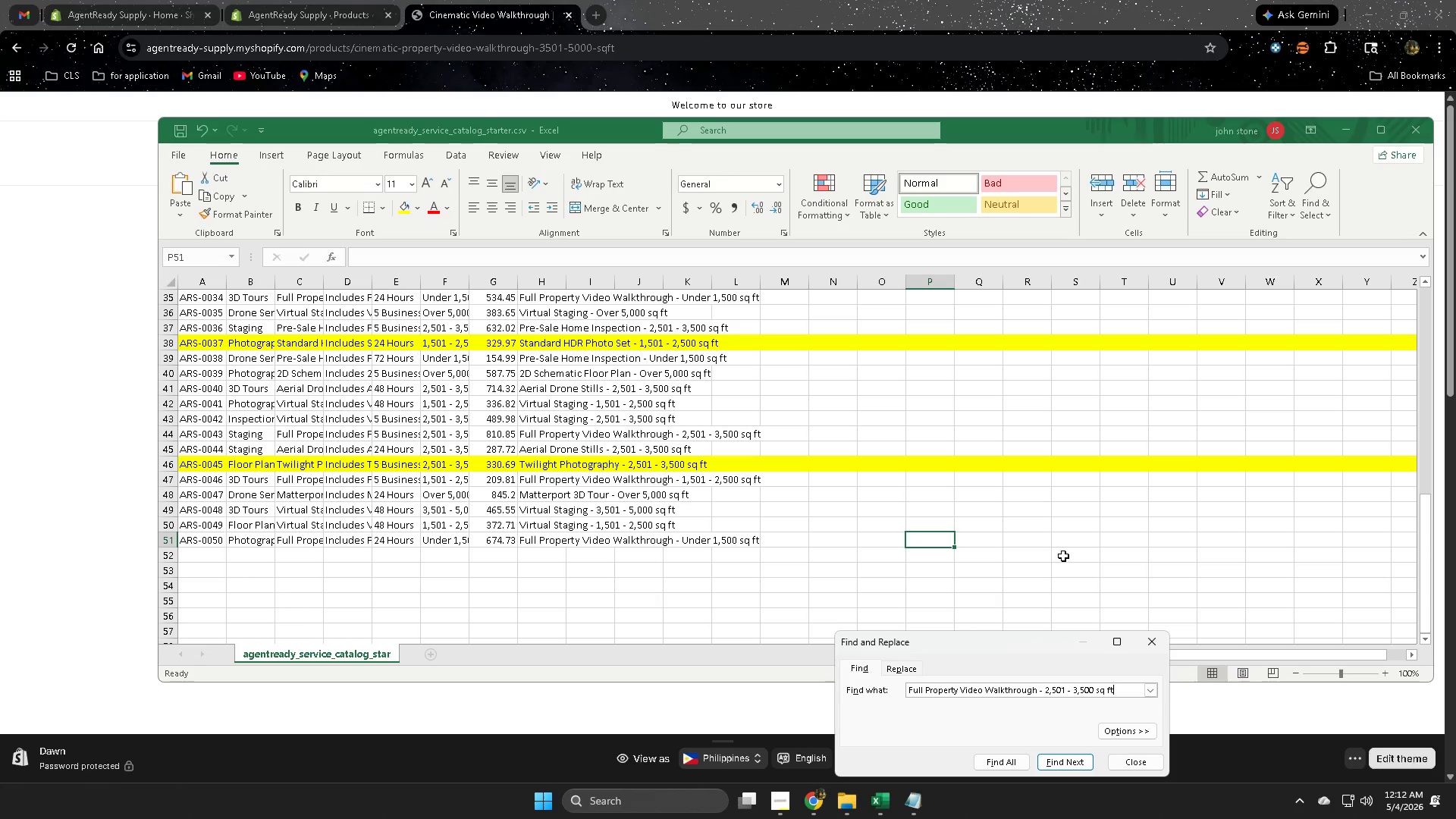 
key(Enter)
 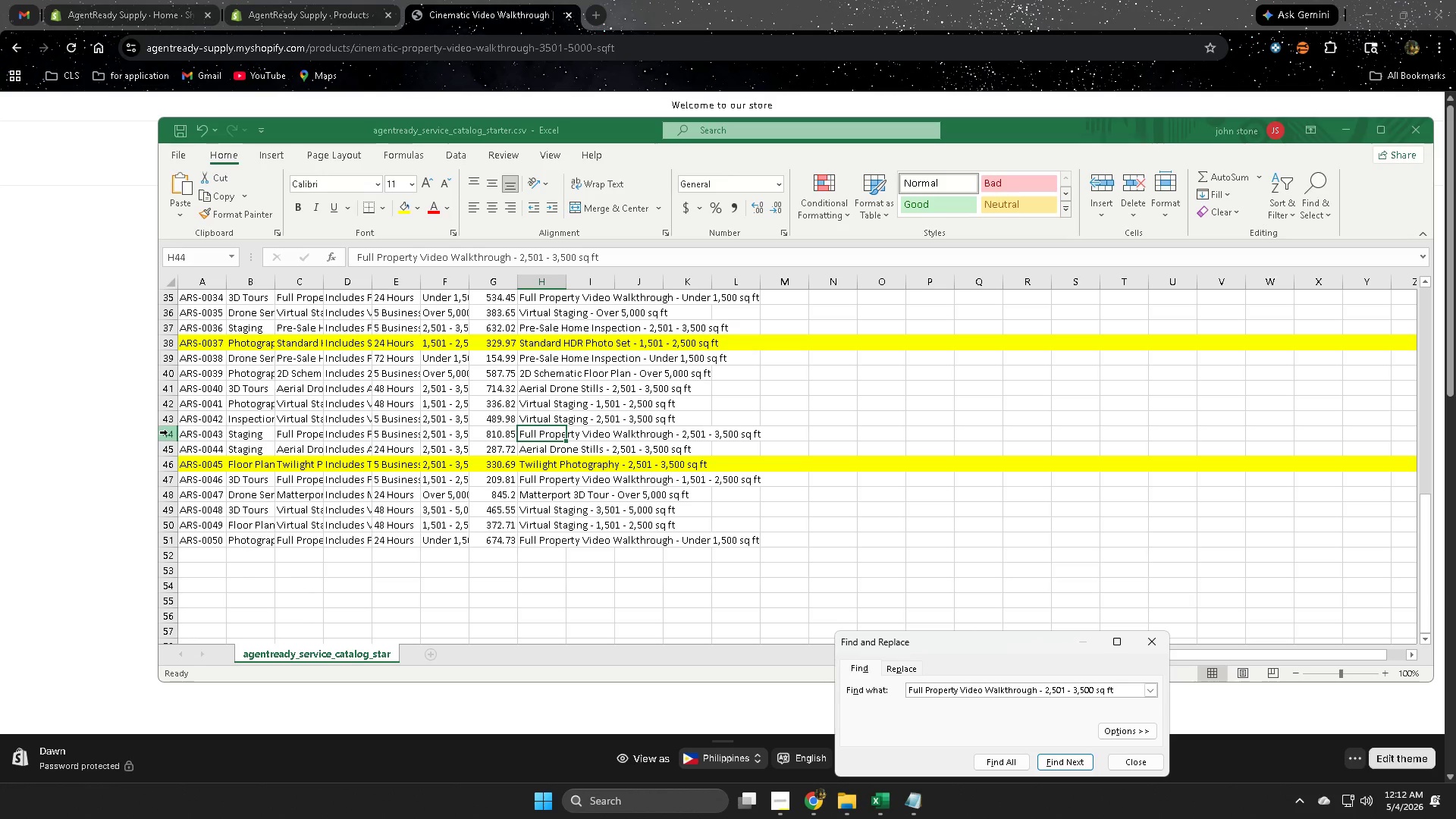 
left_click([168, 432])
 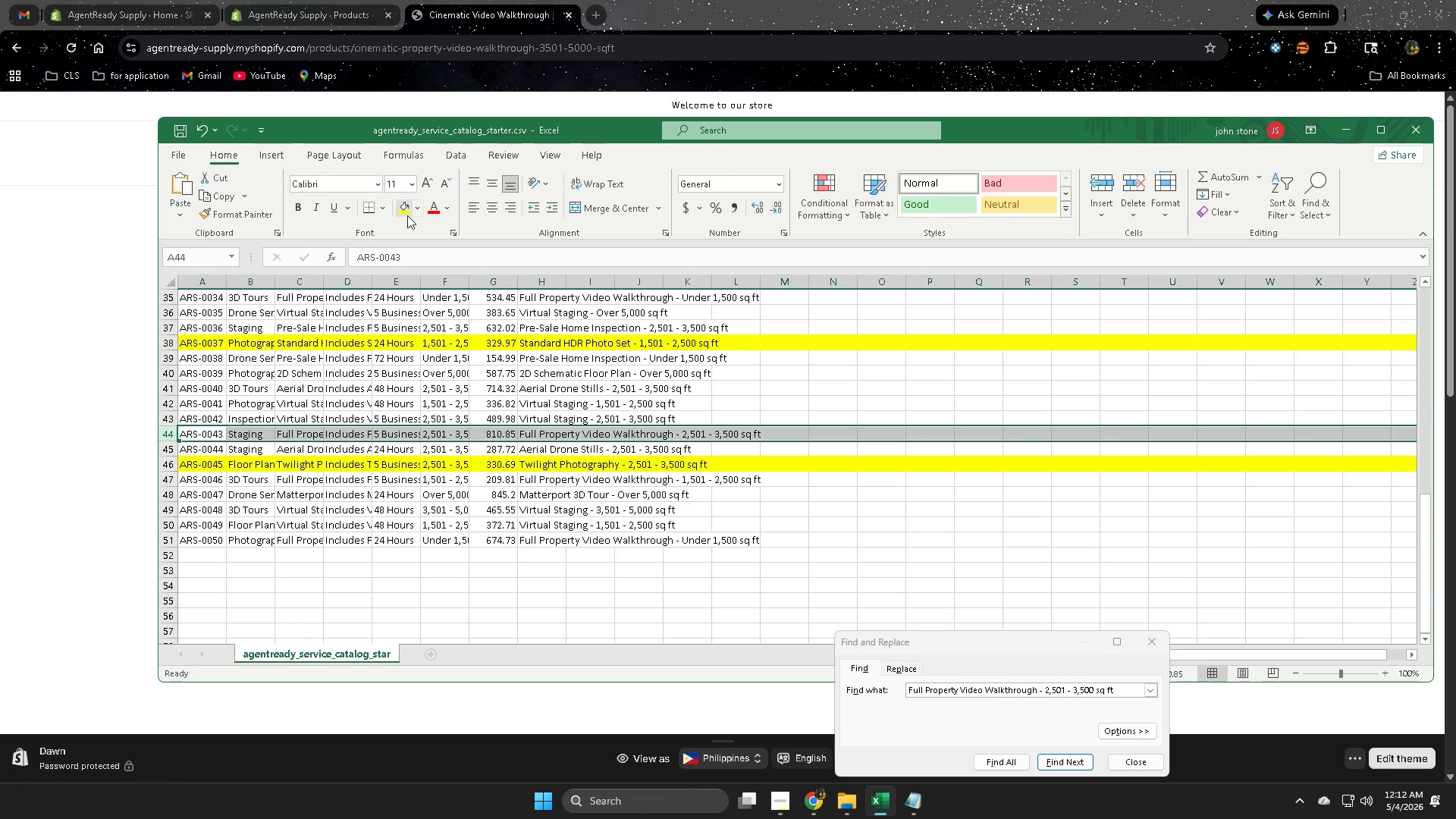 
left_click([406, 207])
 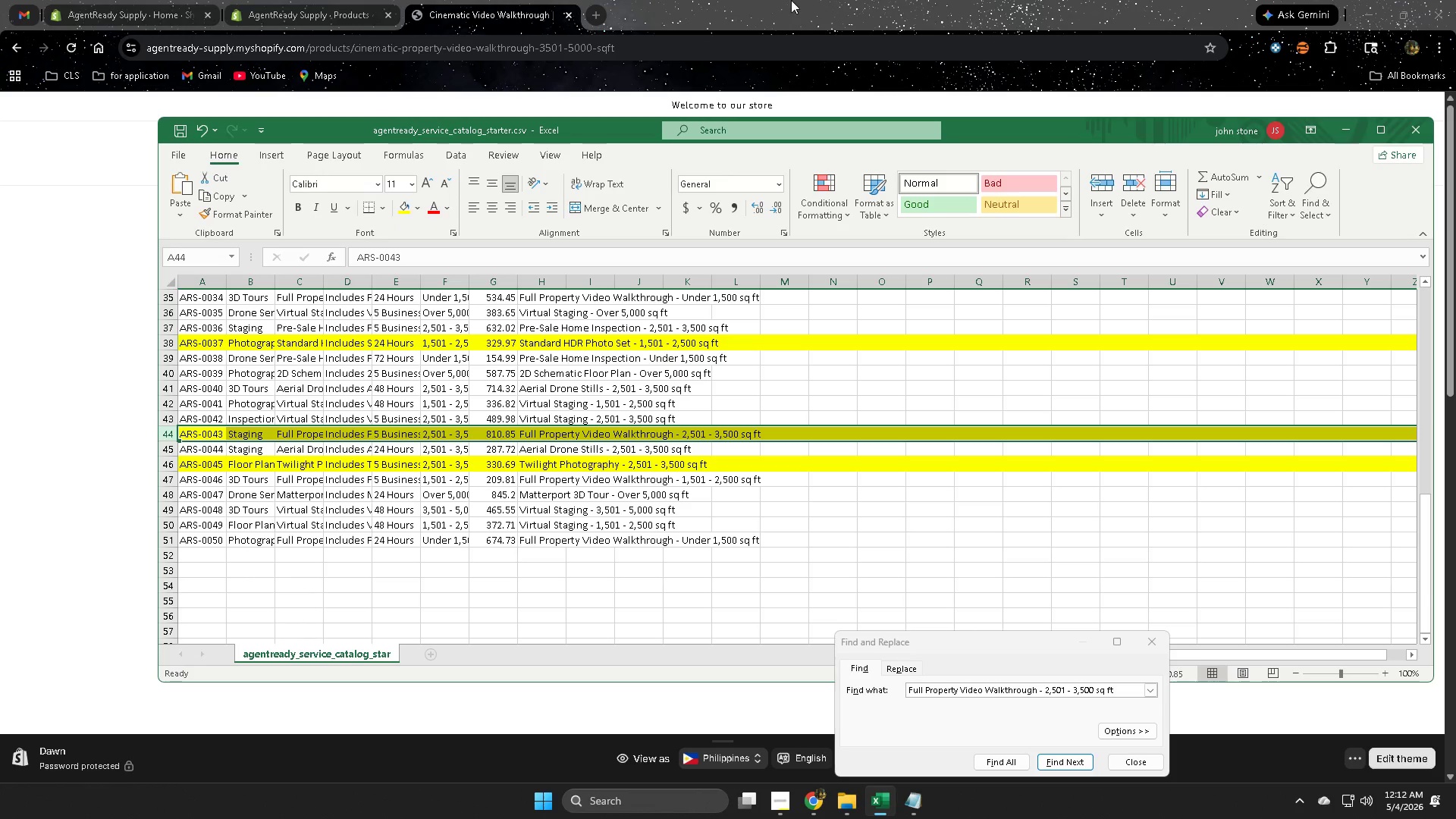 
left_click([792, 0])
 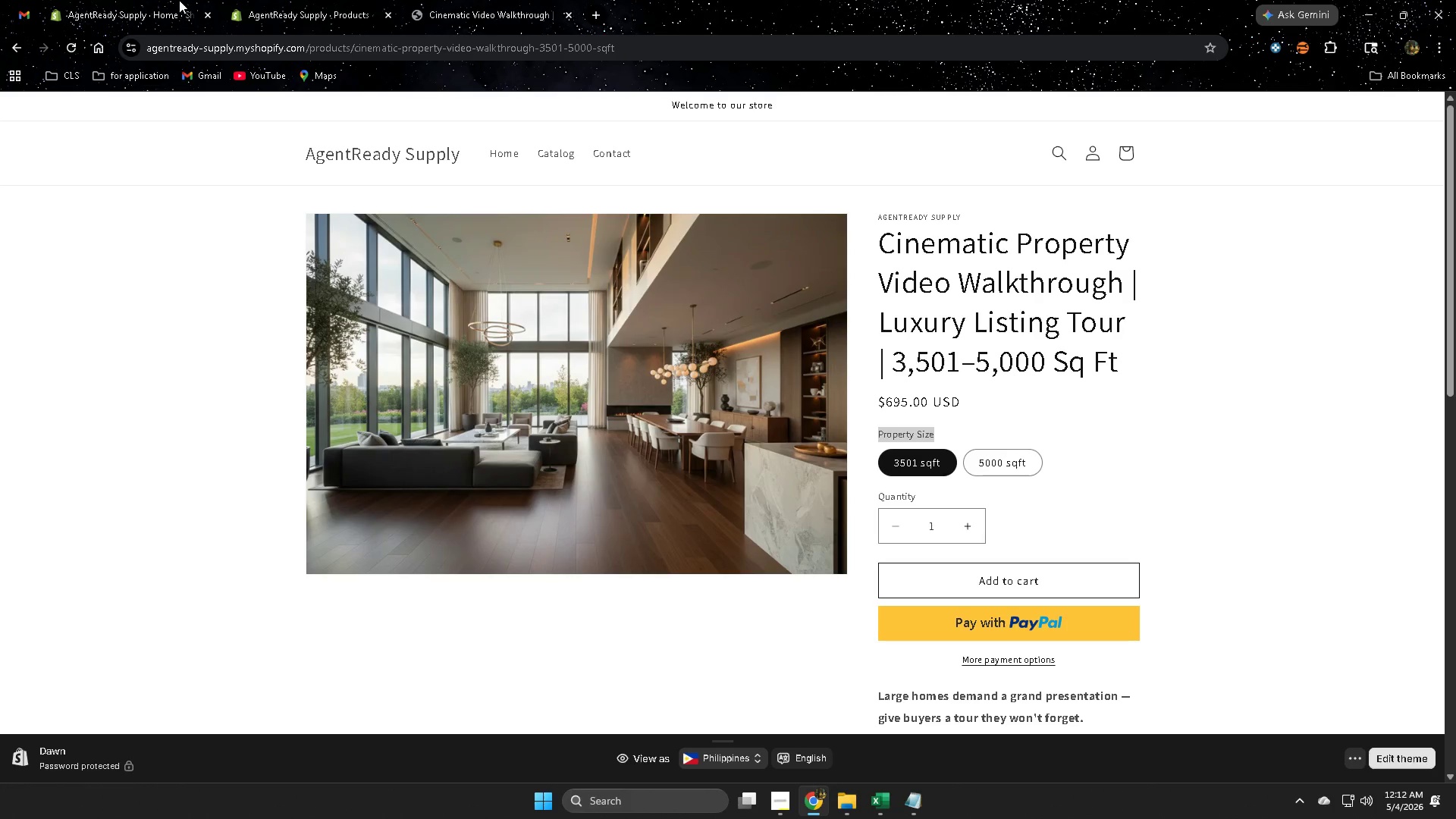 
mouse_move([171, 0])
 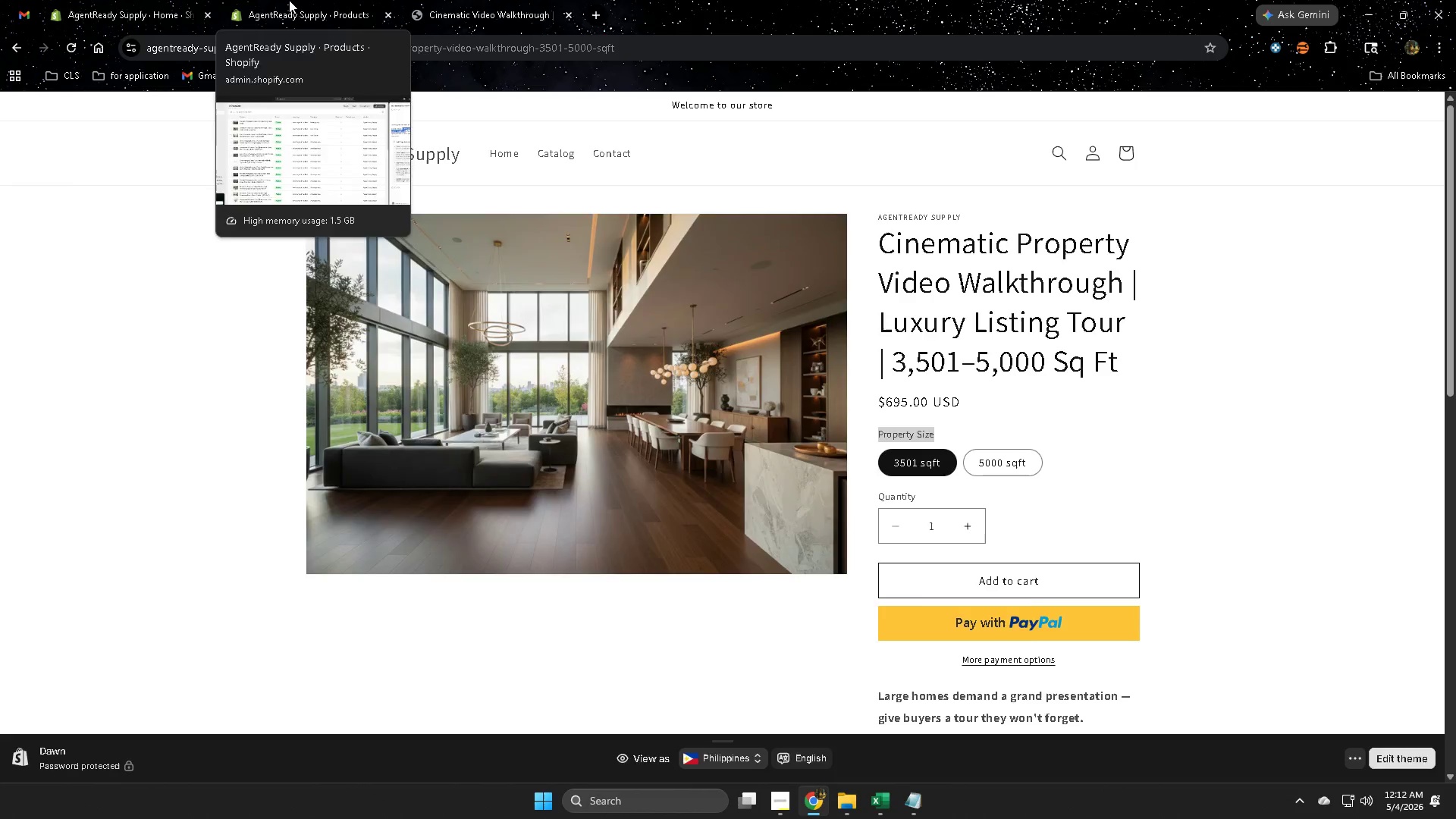 
left_click([289, 0])
 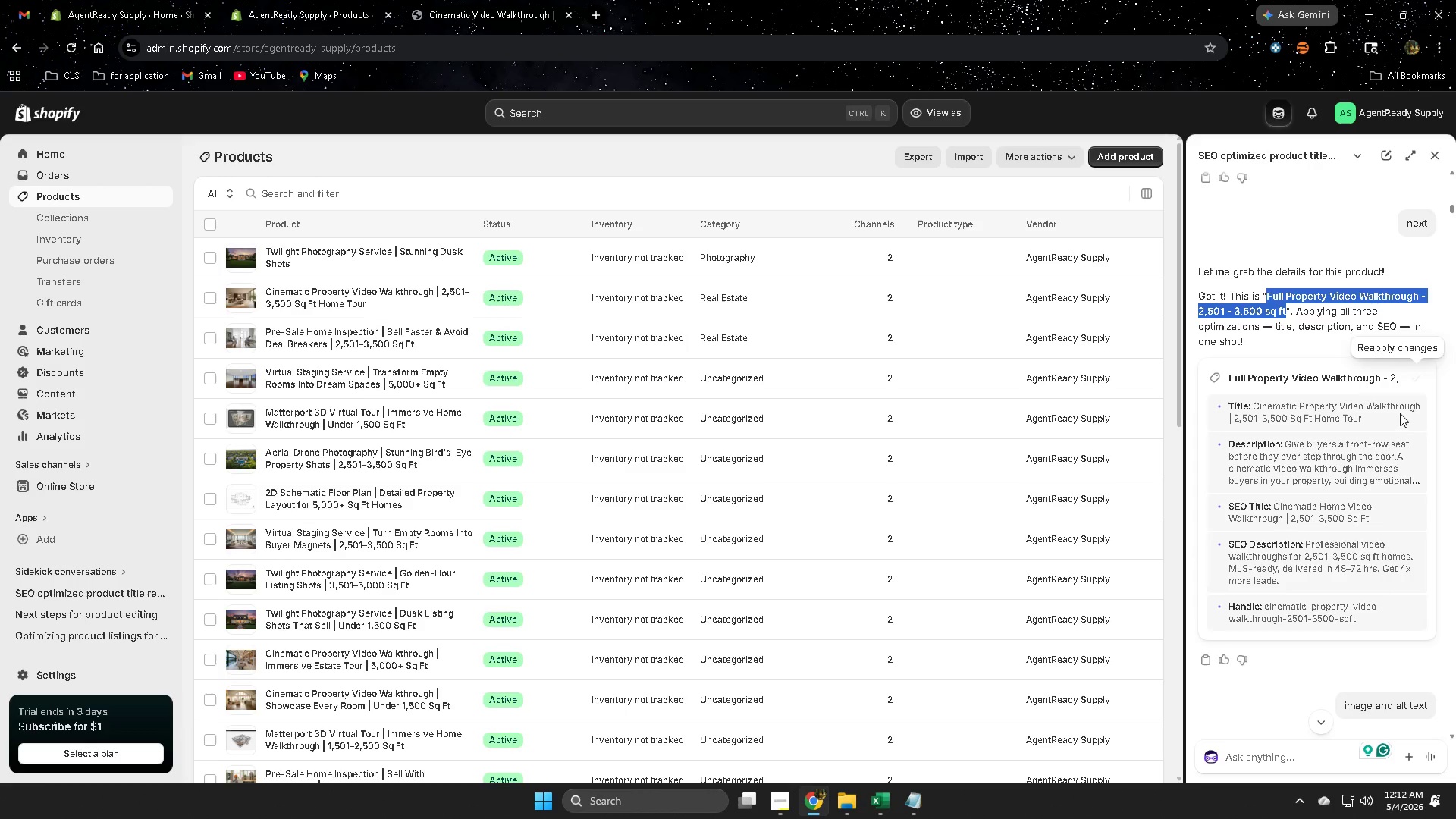 
scroll: coordinate [1345, 580], scroll_direction: down, amount: 11.0
 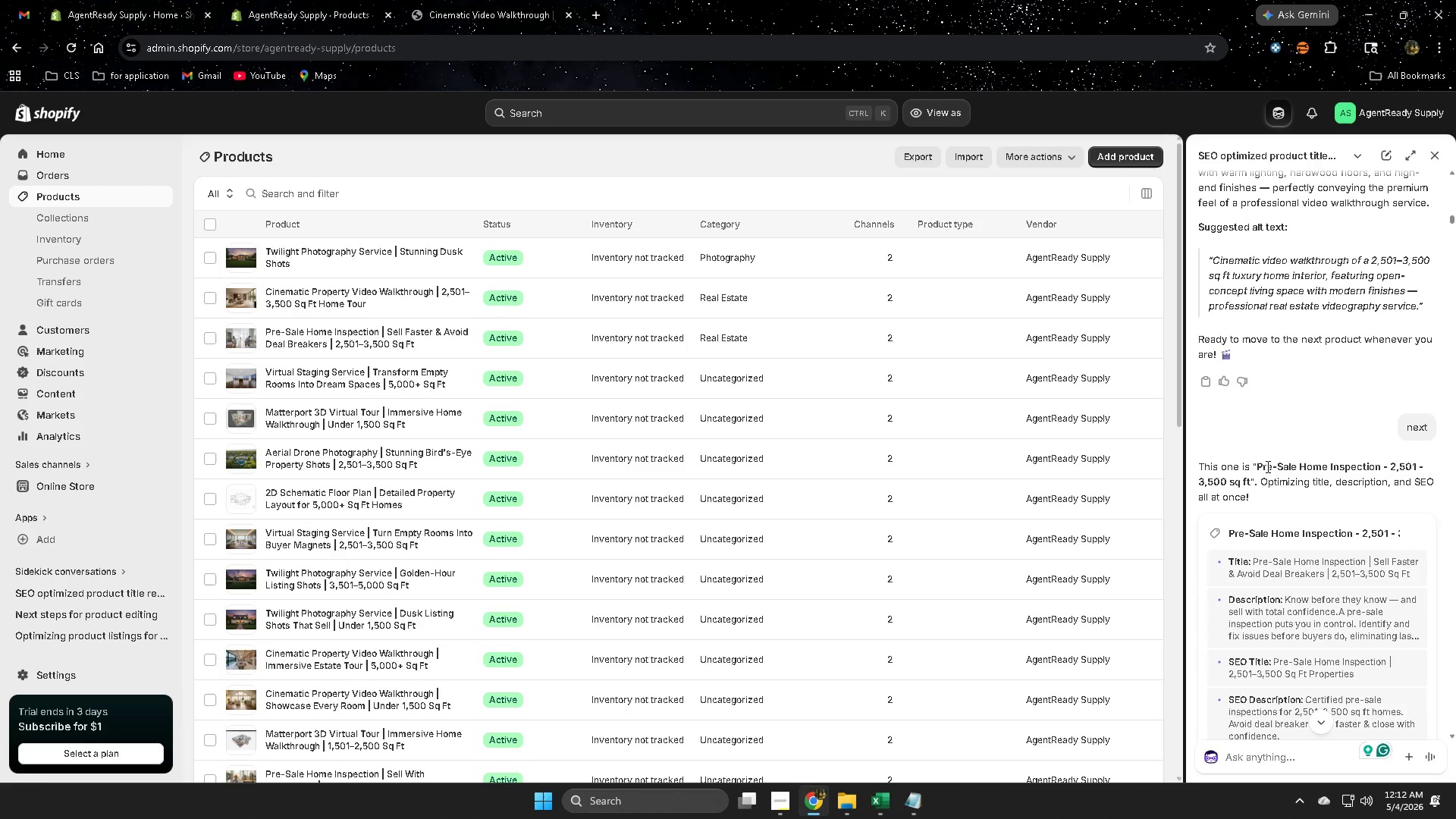 
left_click_drag(start_coordinate=[1266, 466], to_coordinate=[1247, 483])
 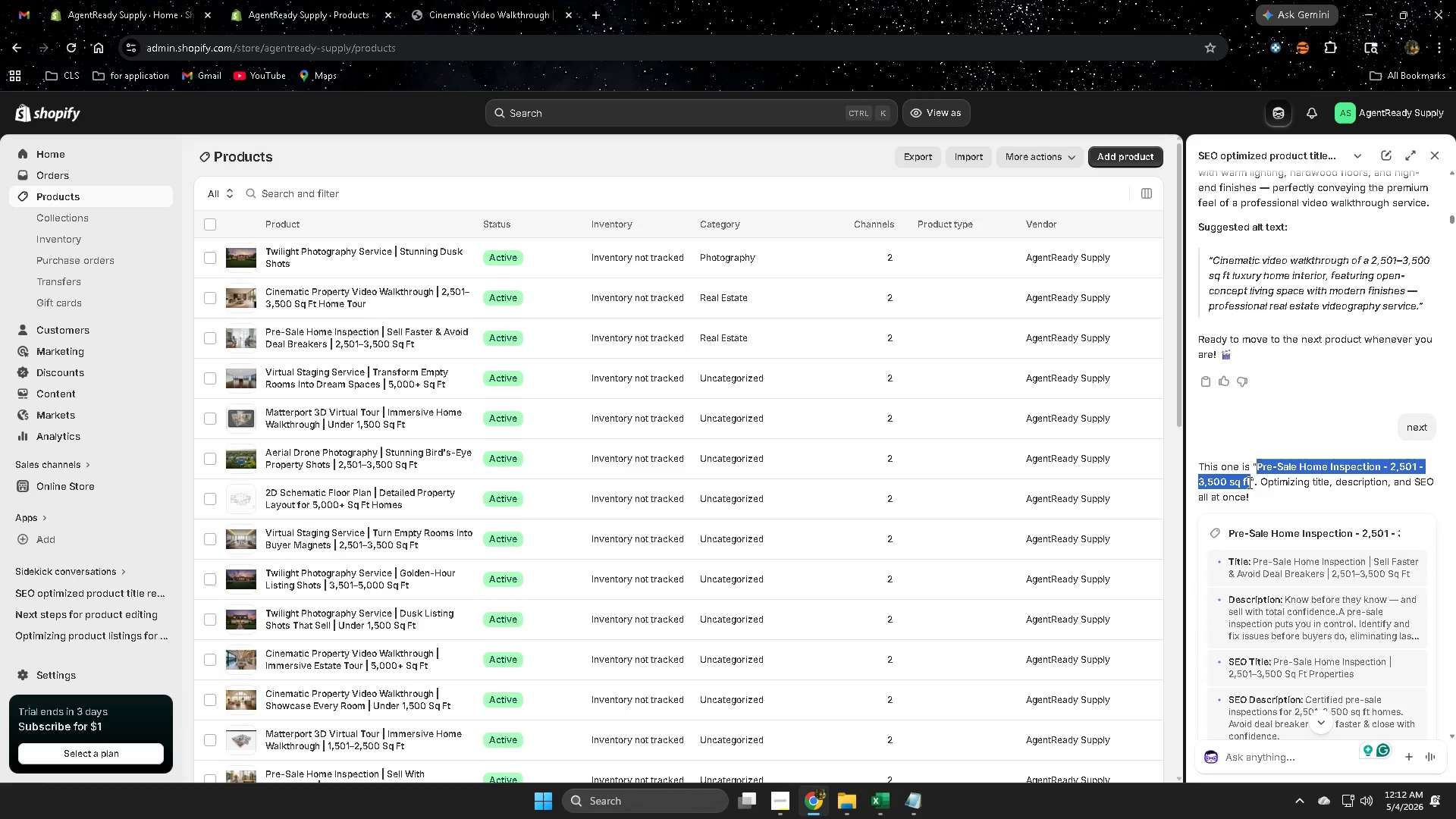 
key(Control+ControlLeft)
 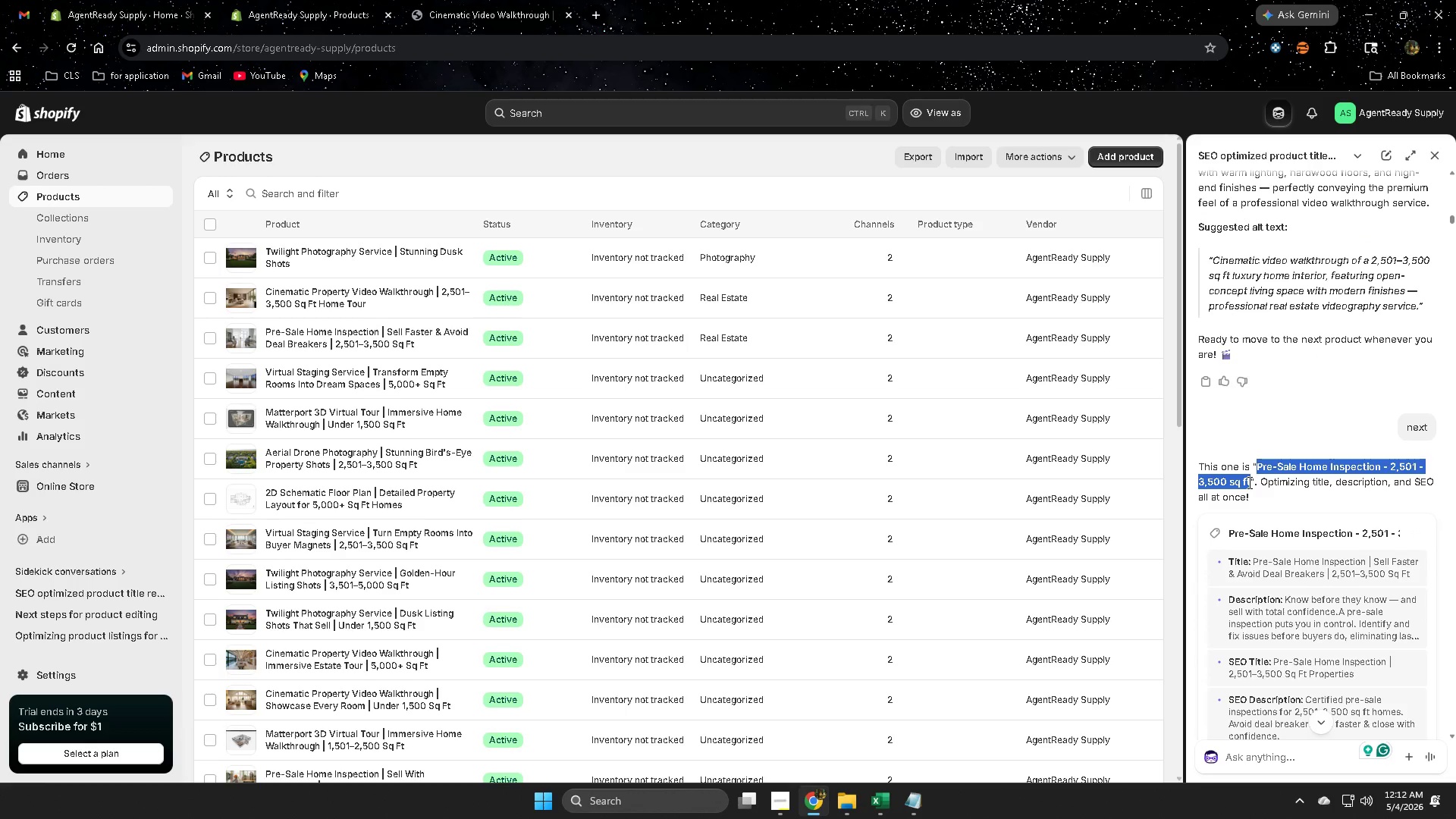 
key(Control+C)
 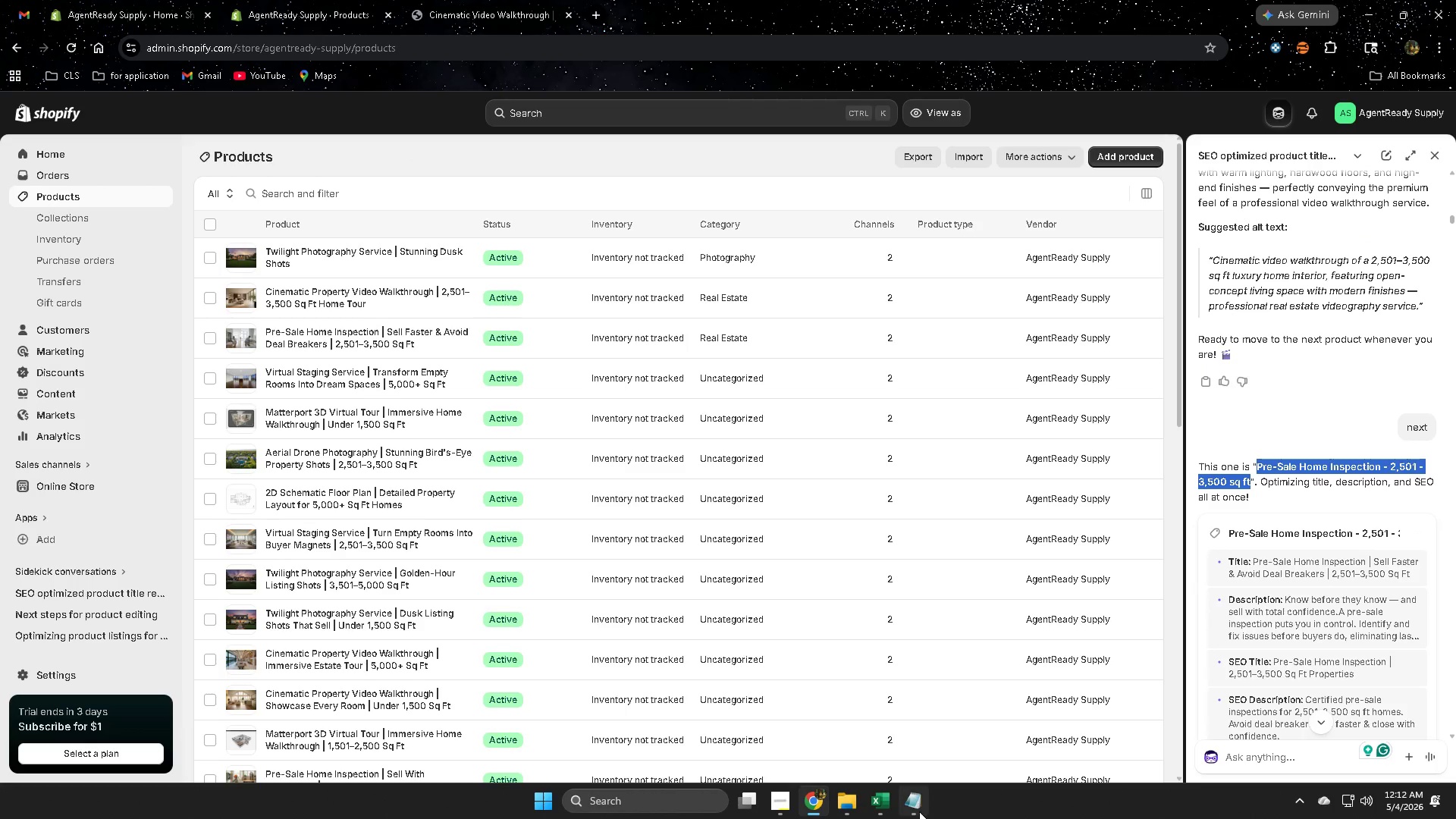 
left_click([880, 803])
 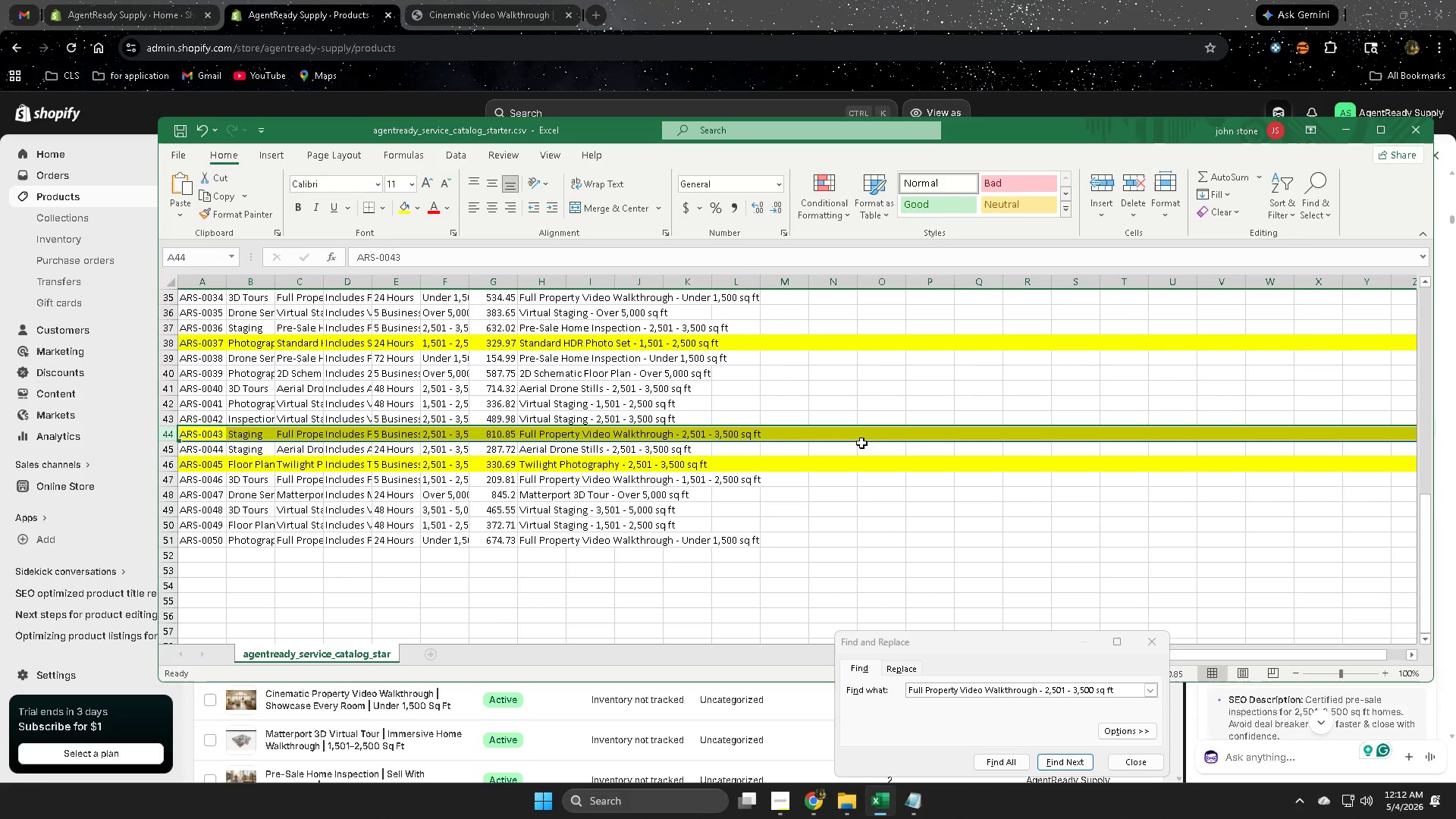 
left_click([858, 409])
 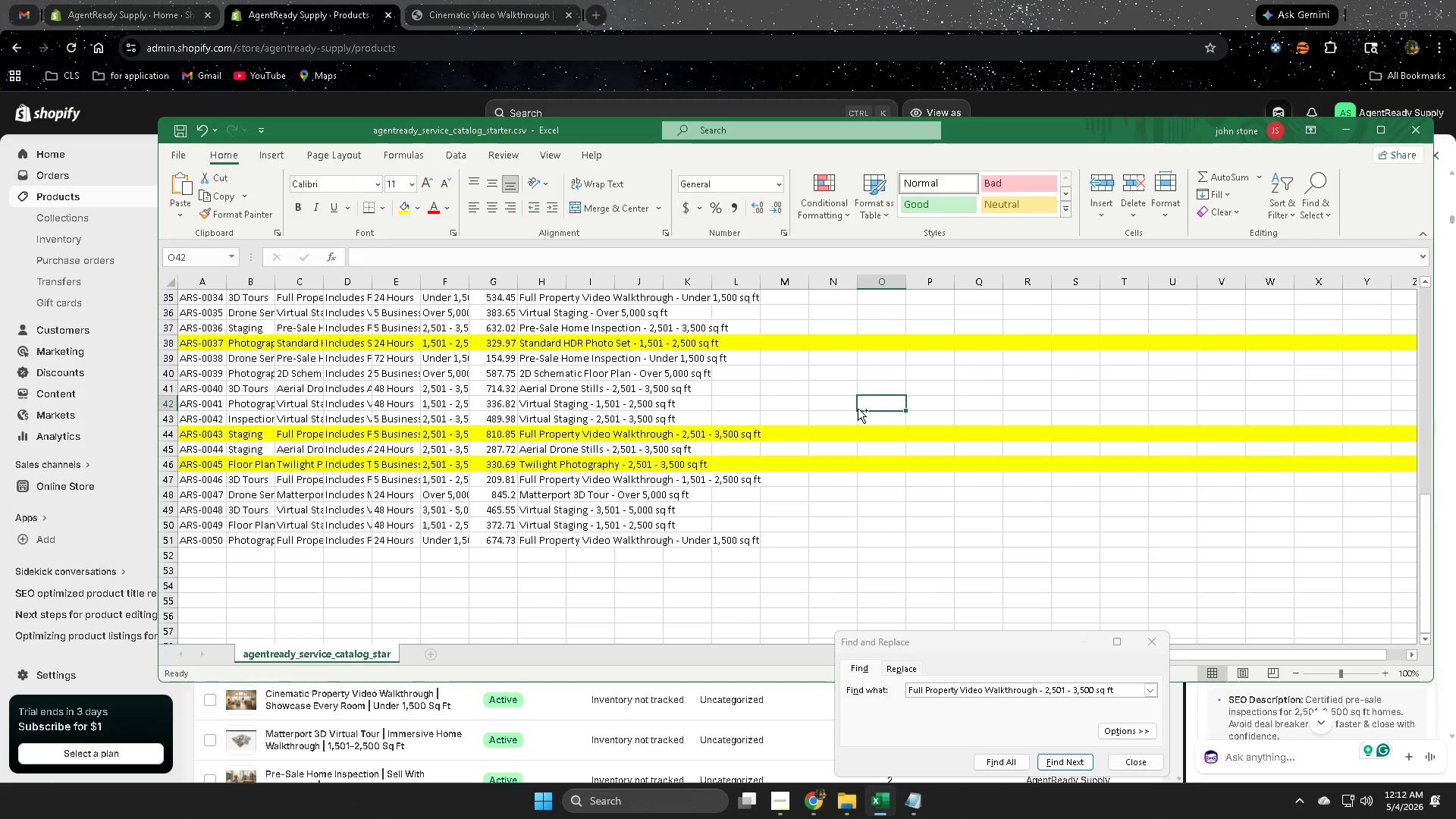 
key(Control+F)
 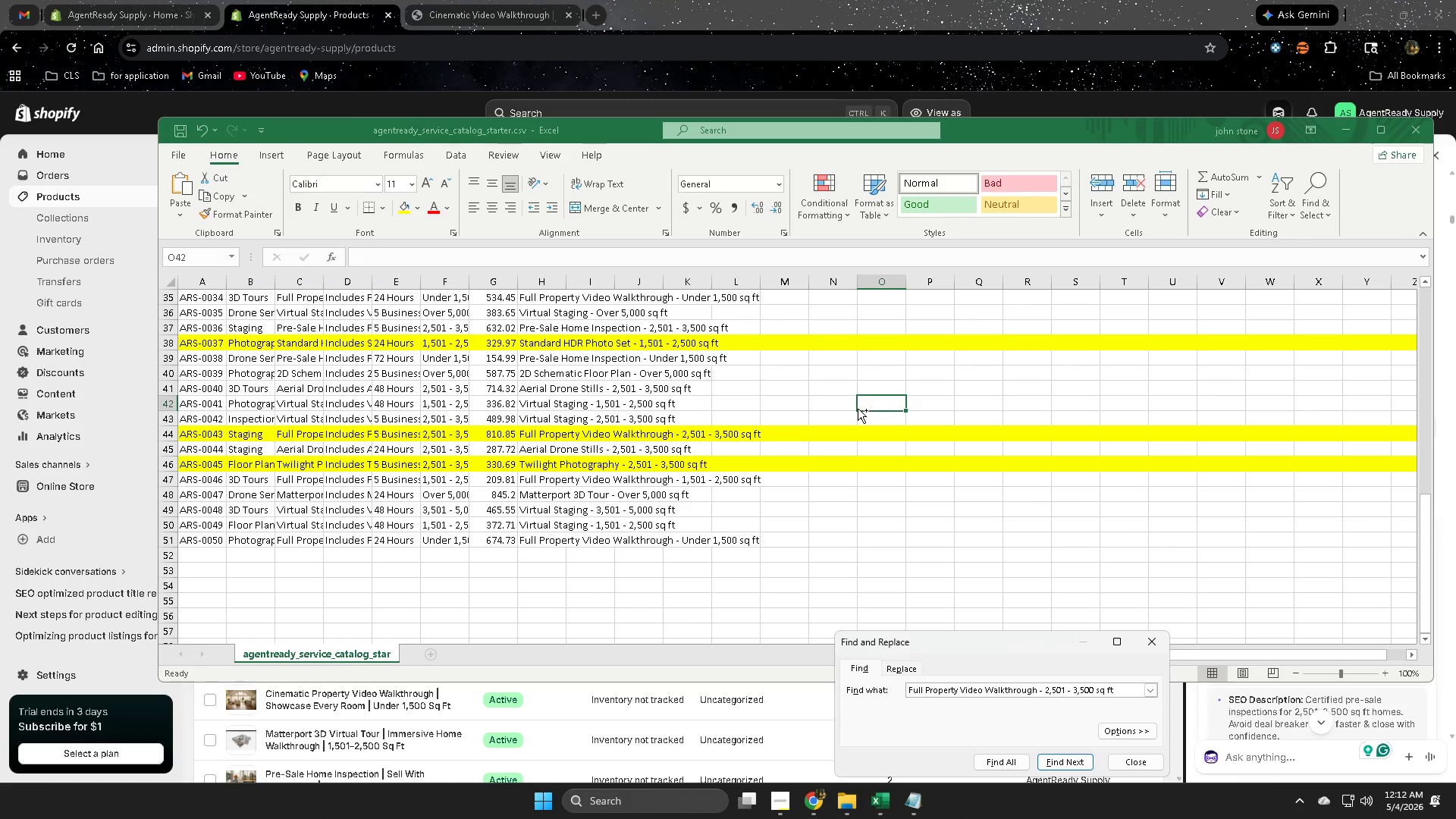 
key(Control+V)
 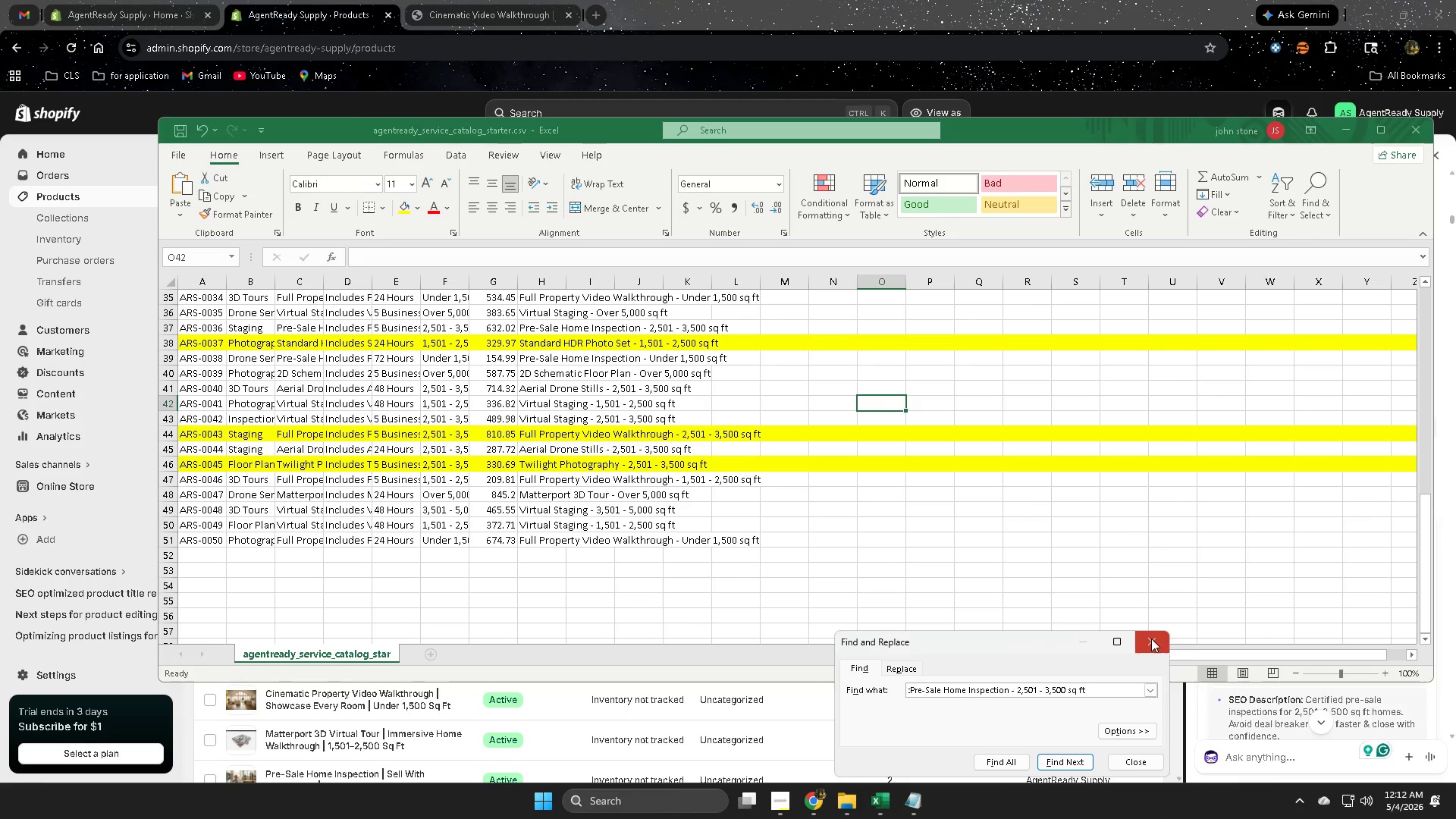 
double_click([979, 560])
 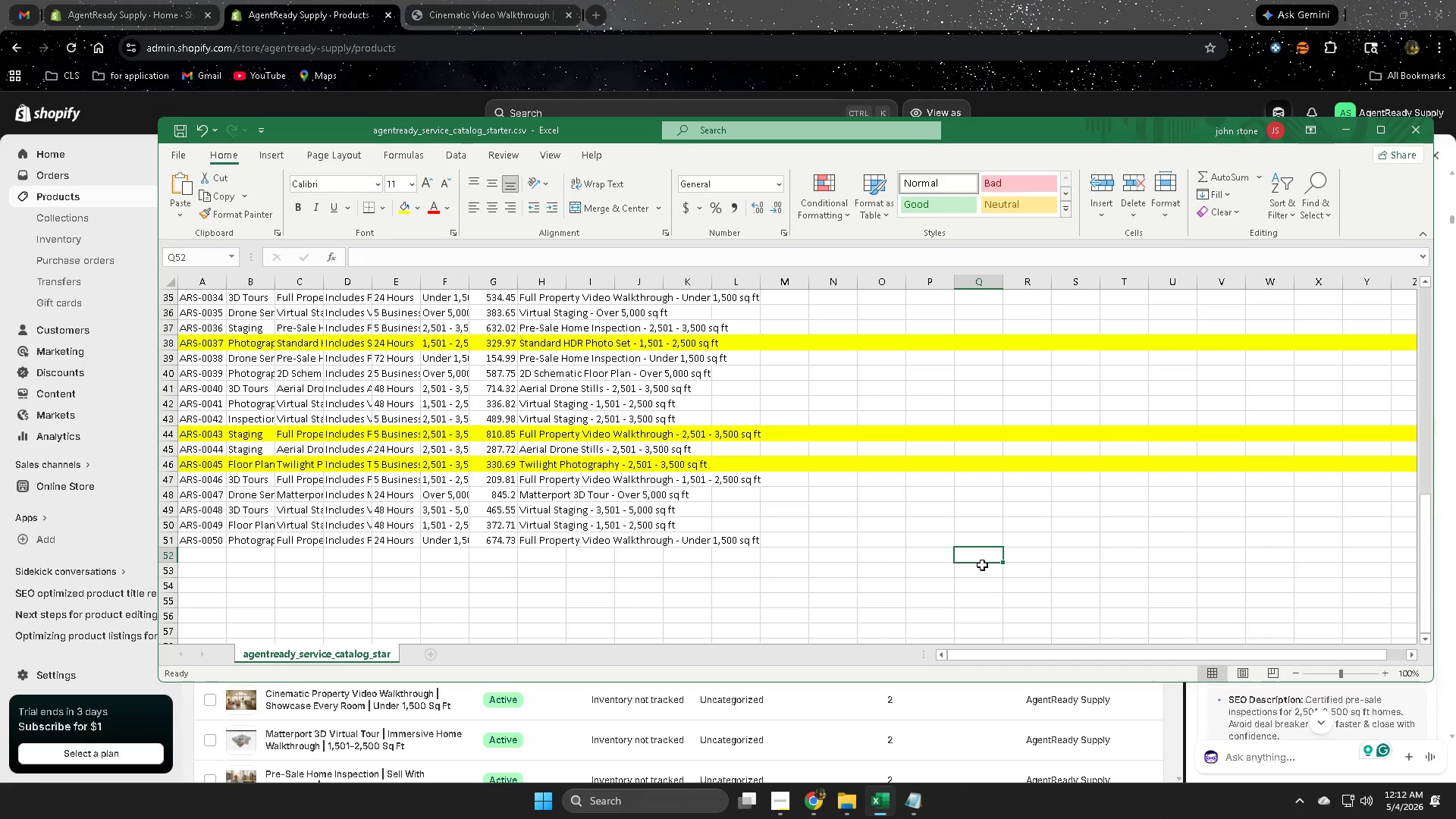 
key(Control+F)
 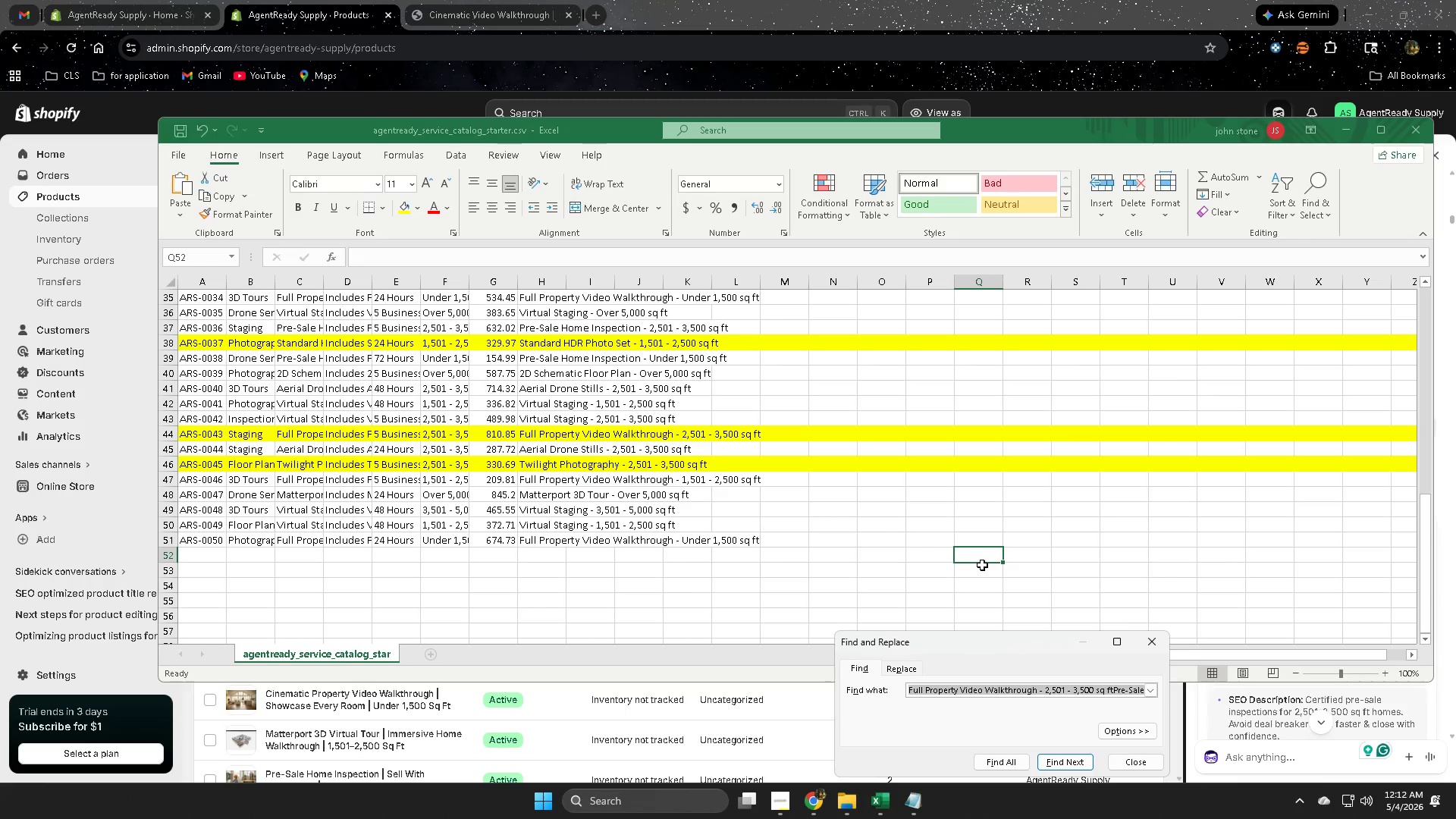 
key(Control+V)
 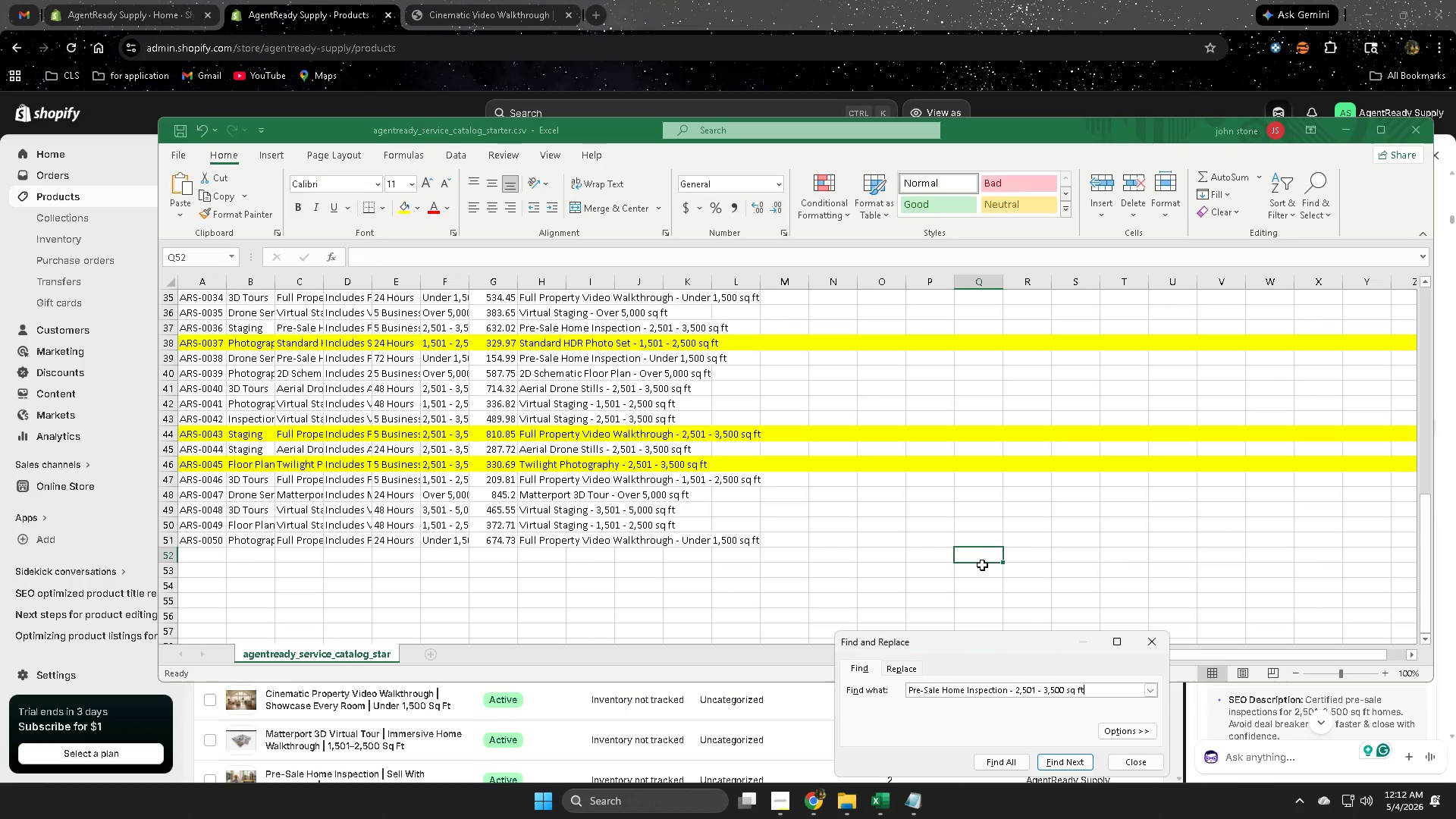 
key(Enter)
 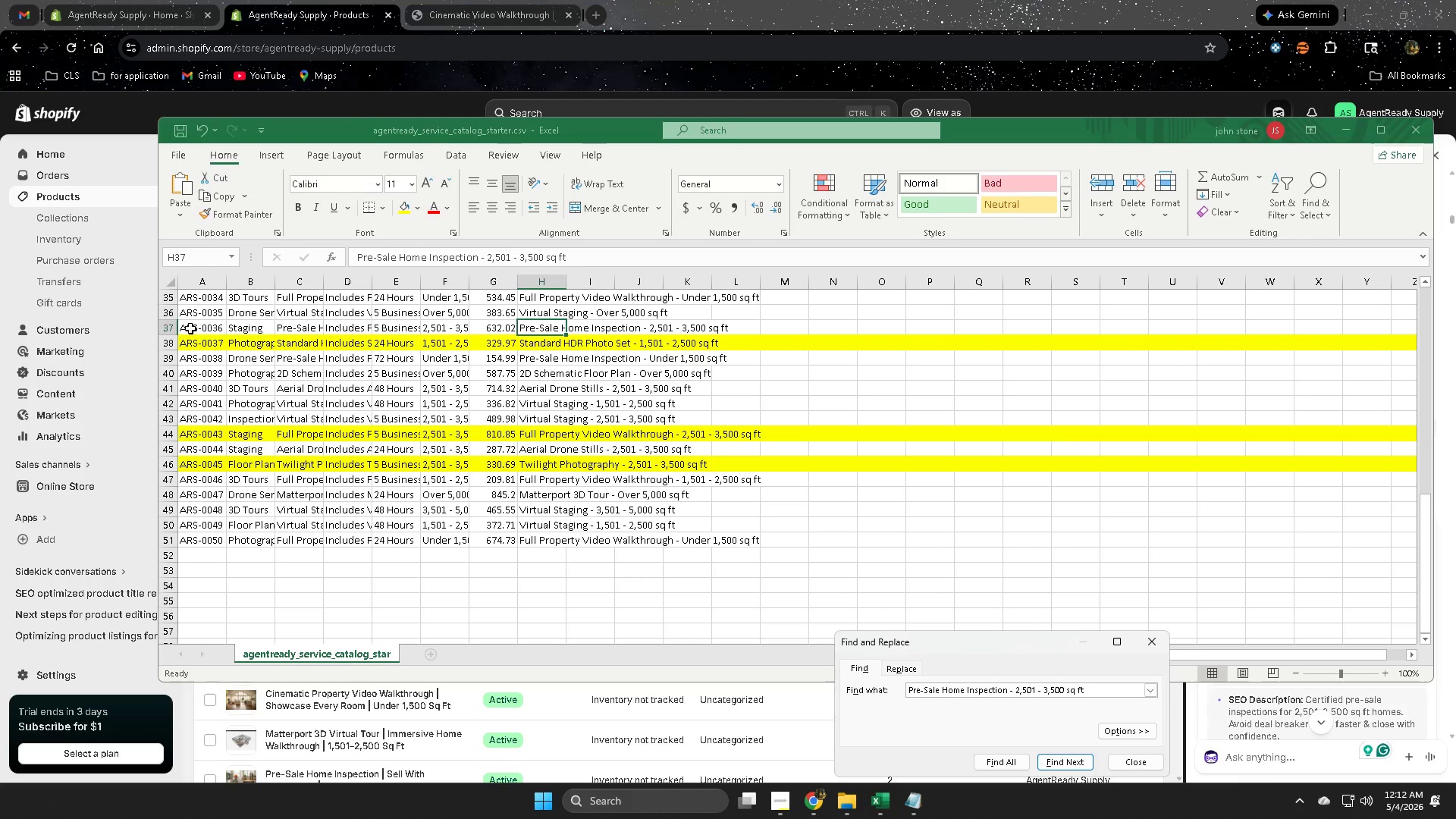 
left_click([171, 328])
 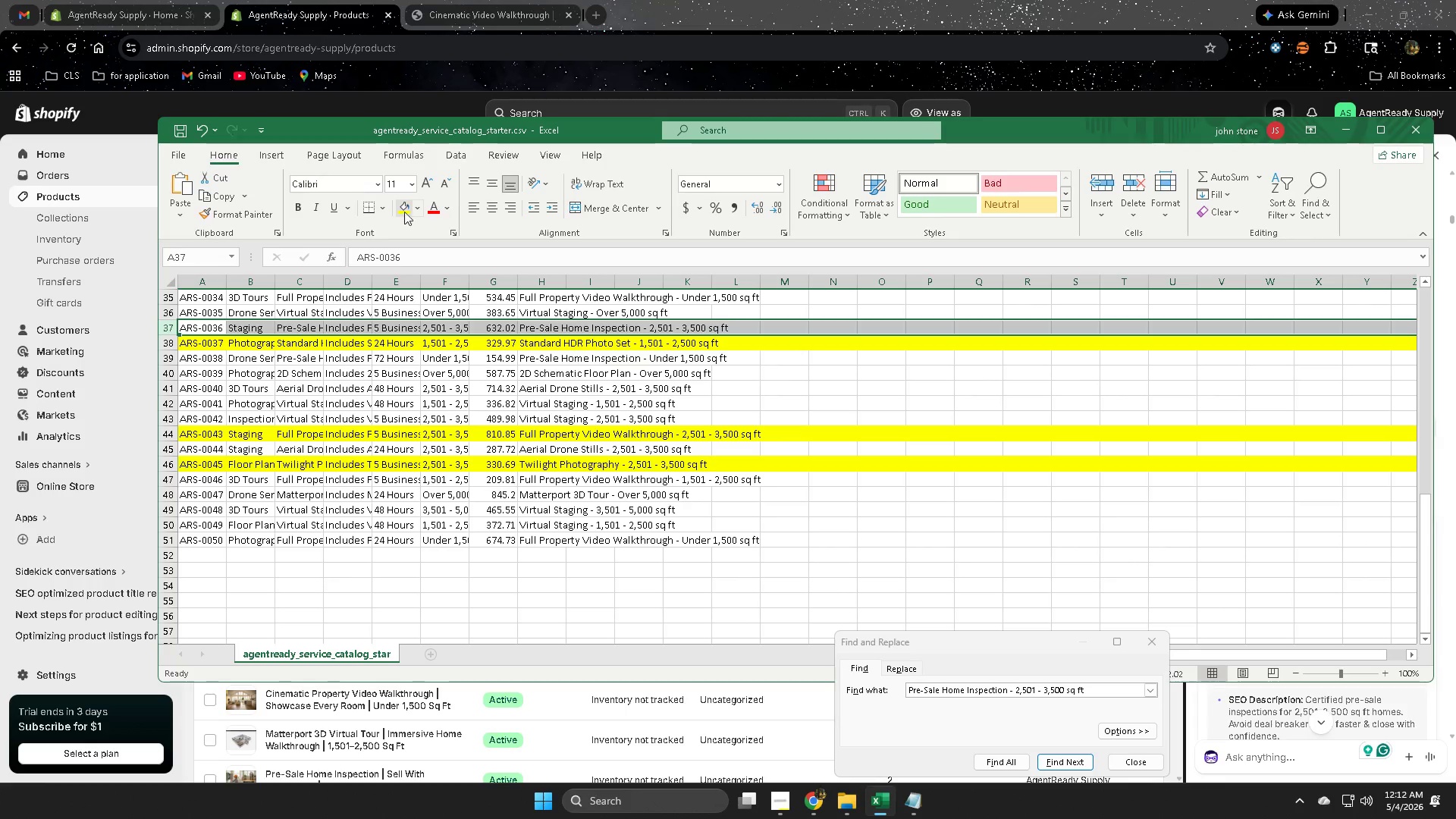 
left_click([403, 212])
 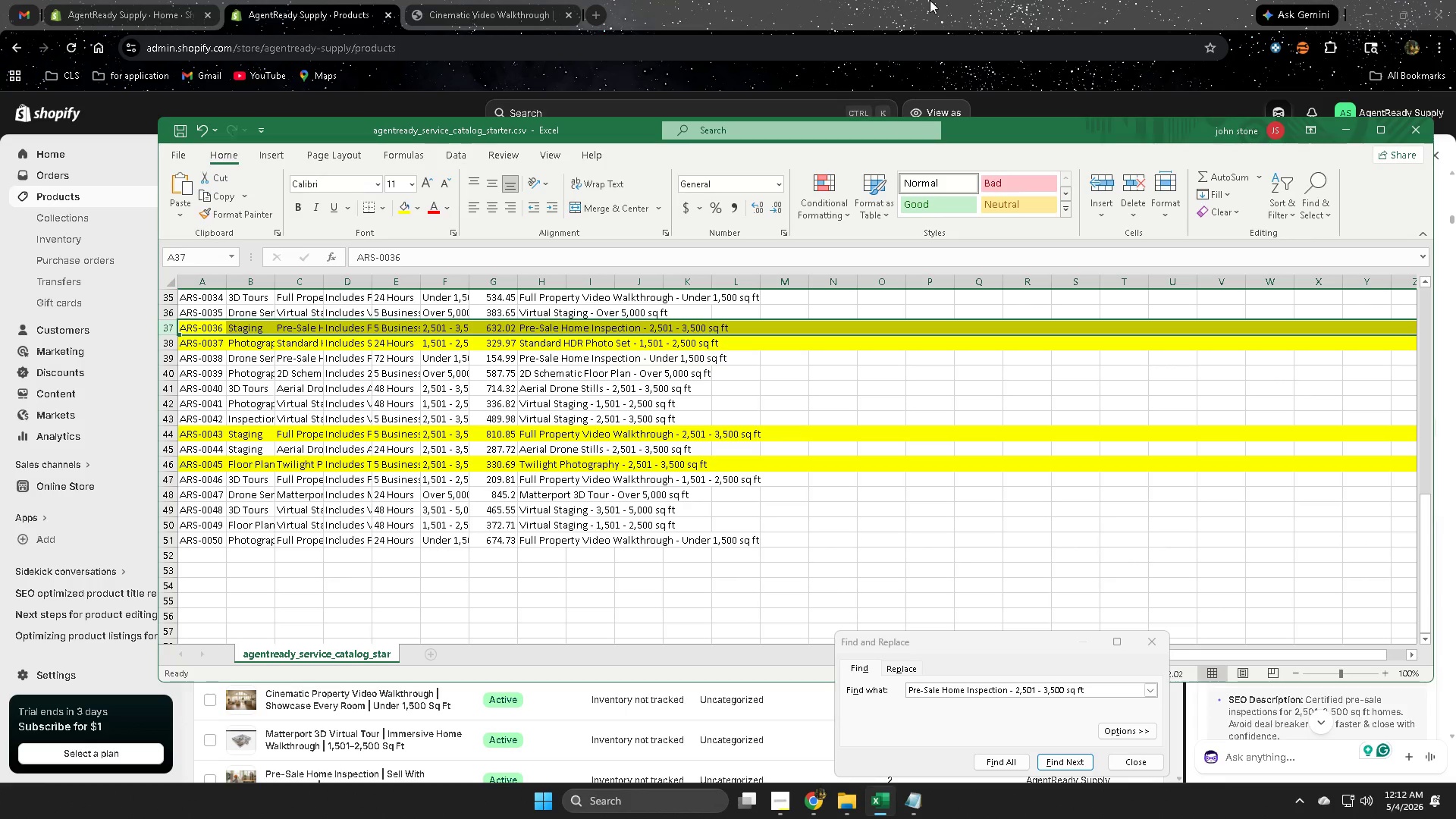 
left_click([942, 0])
 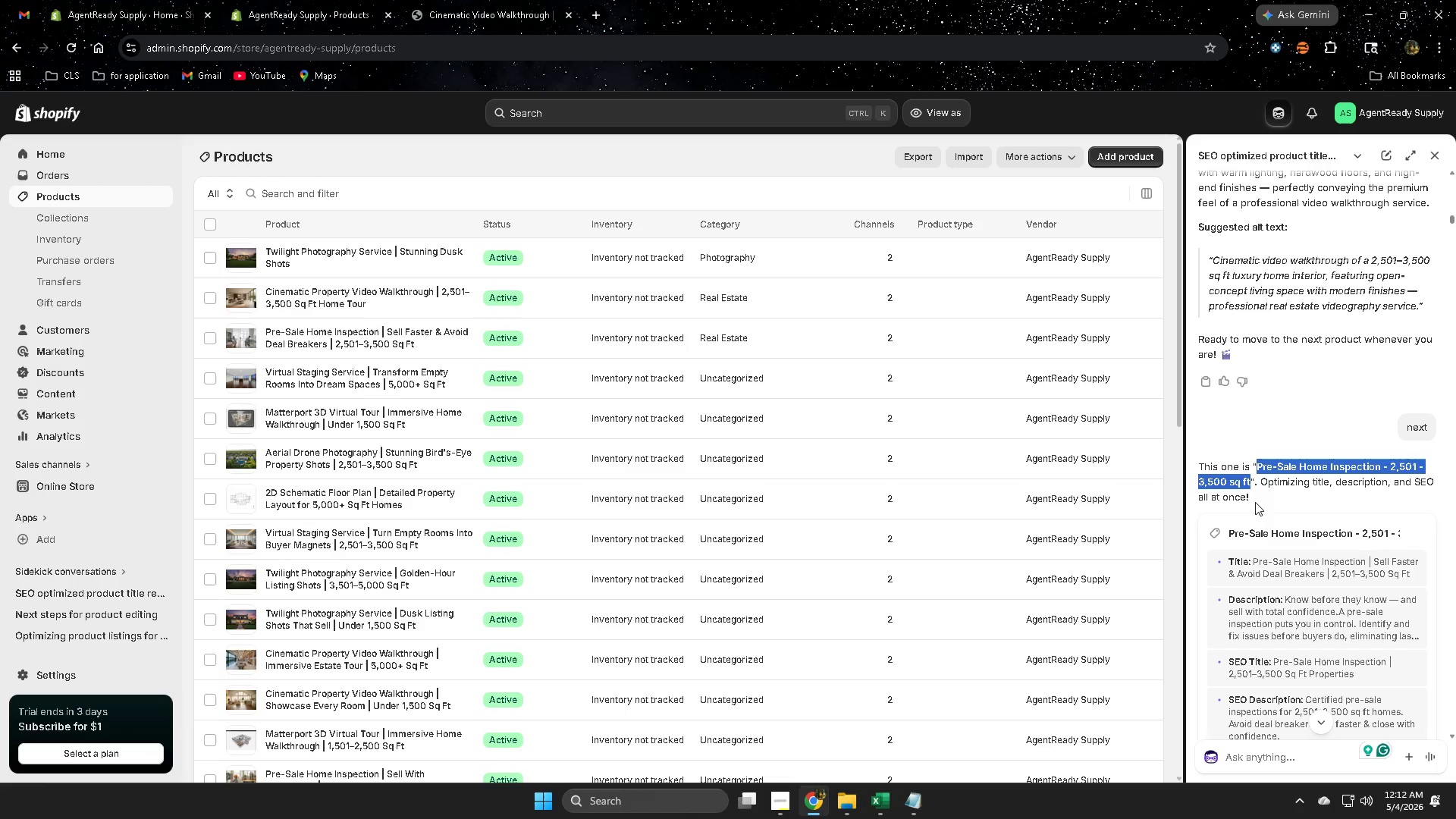 
scroll: coordinate [1360, 541], scroll_direction: down, amount: 10.0
 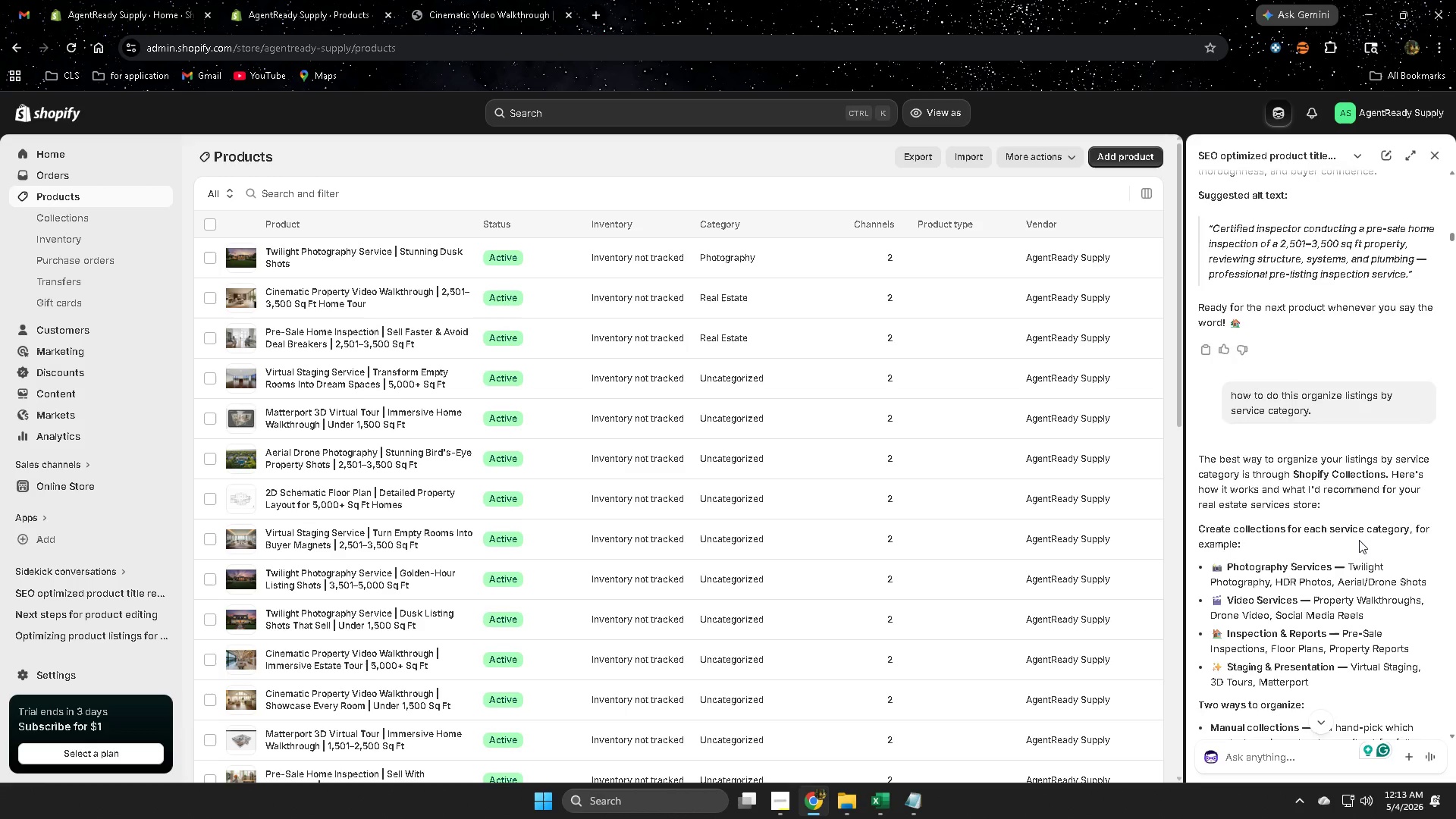 
scroll: coordinate [1359, 540], scroll_direction: up, amount: 1.0
 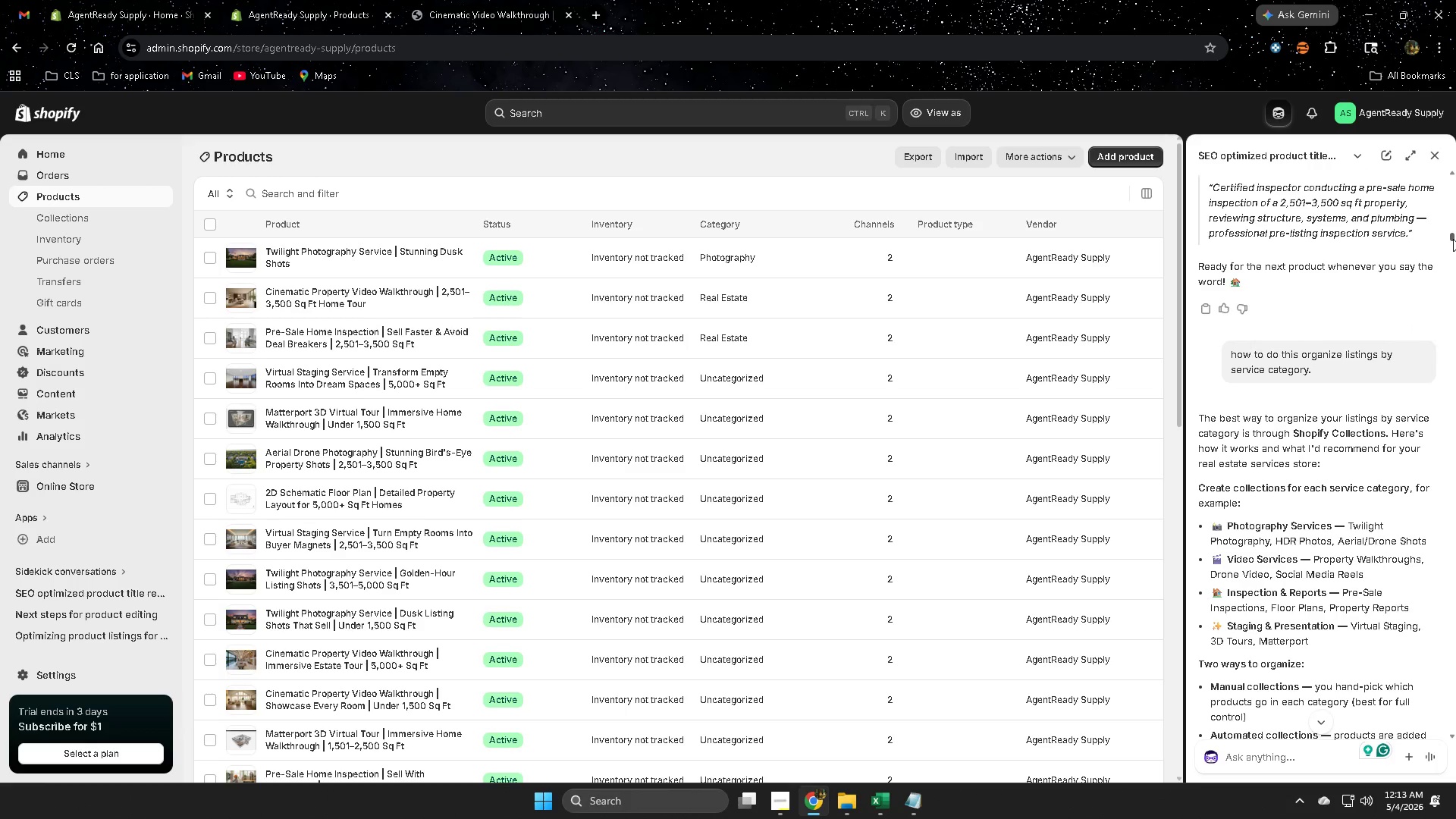 
scroll: coordinate [1357, 484], scroll_direction: down, amount: 8.0
 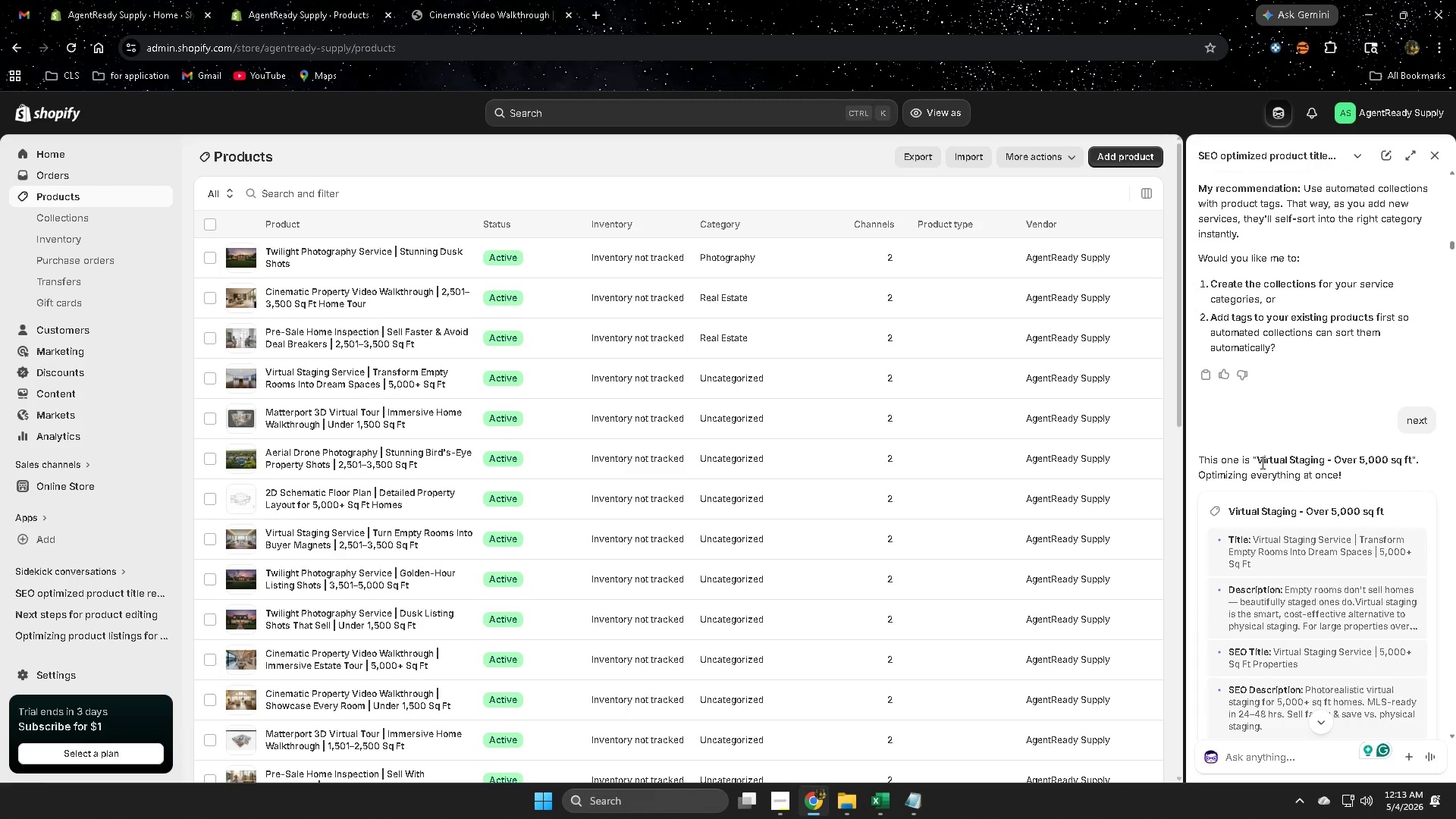 
left_click([1266, 458])
 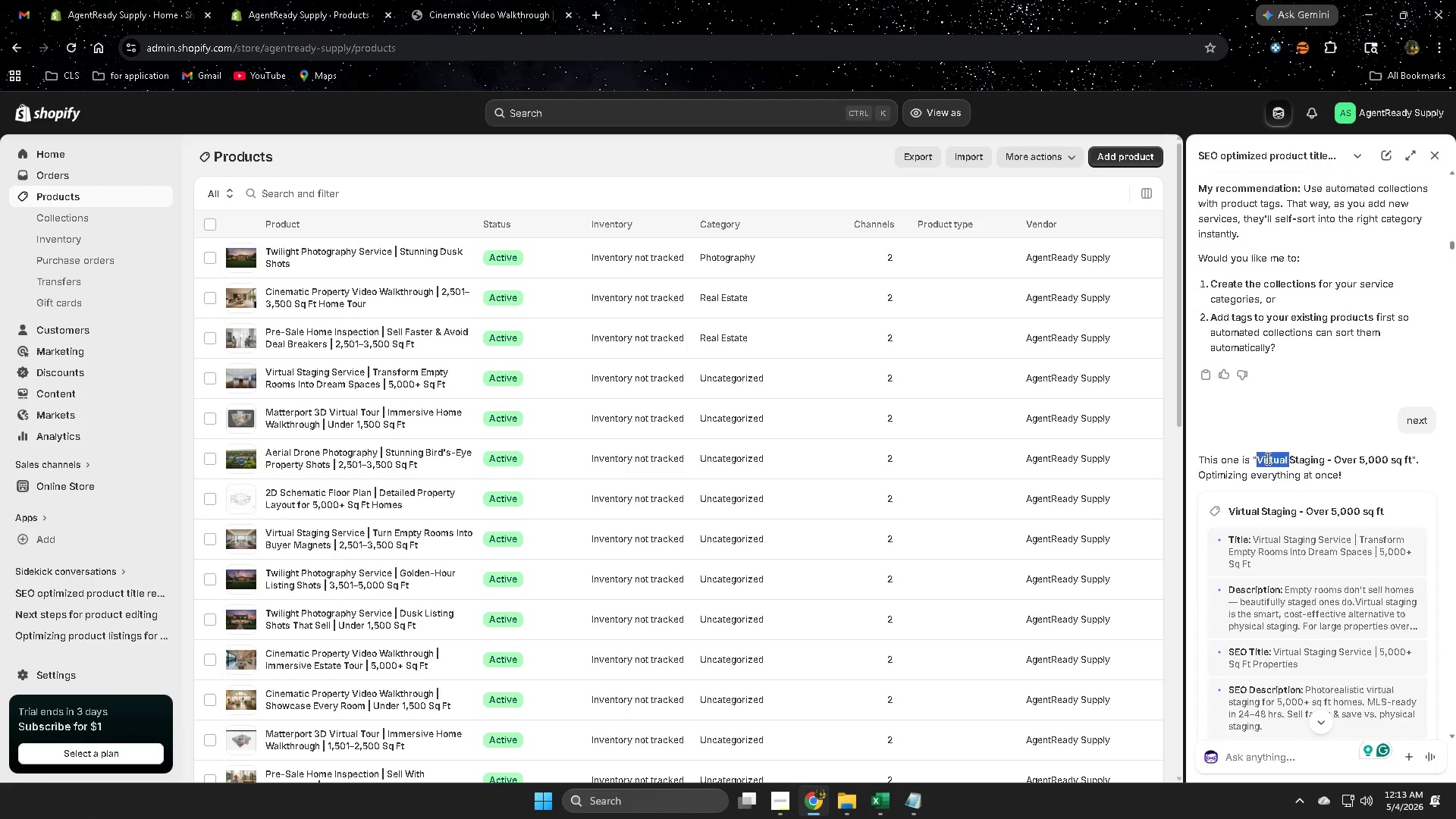 
left_click_drag(start_coordinate=[1266, 458], to_coordinate=[1407, 458])
 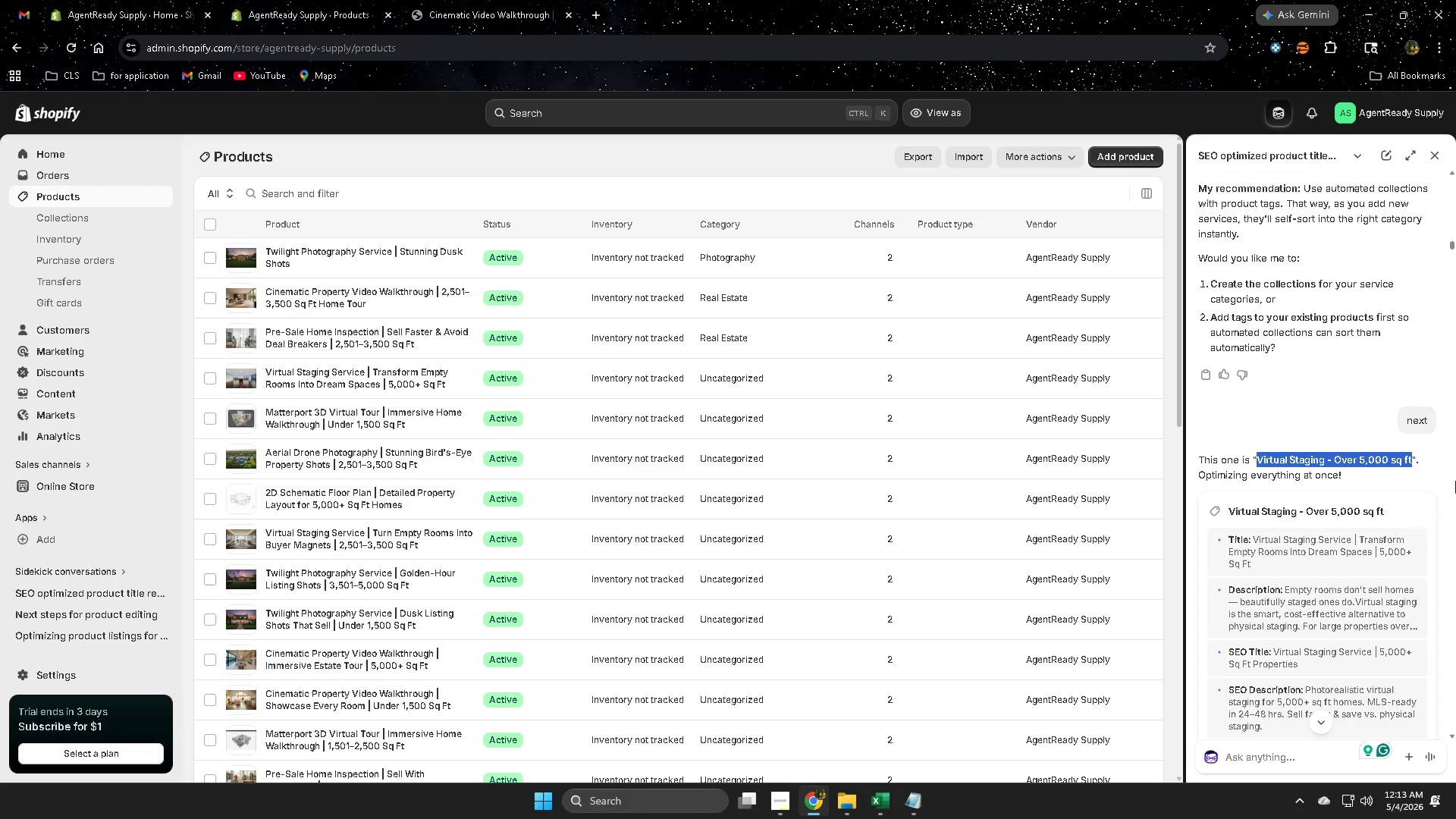 
key(Control+ControlLeft)
 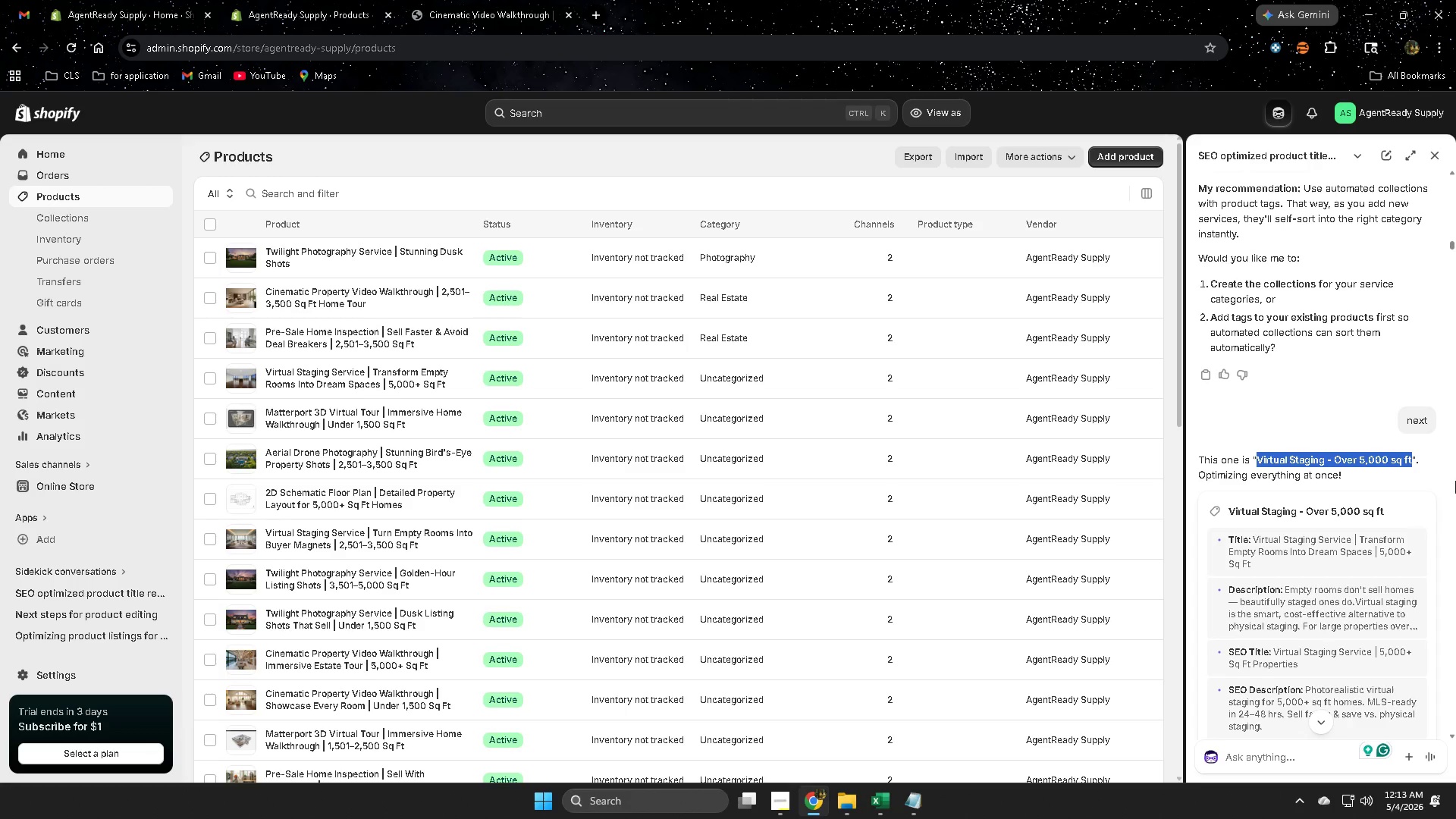 
key(Control+C)
 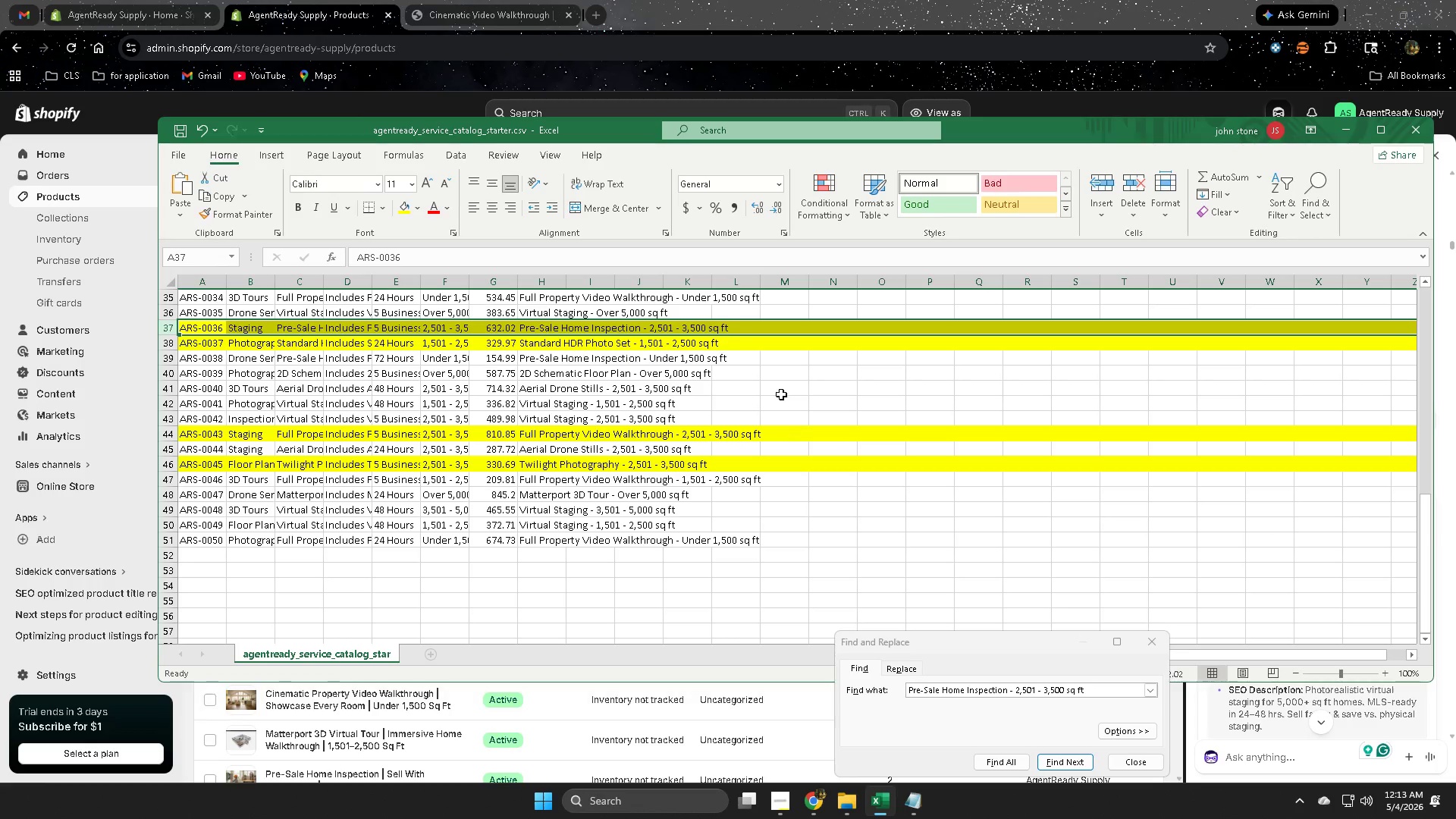 
left_click([788, 369])
 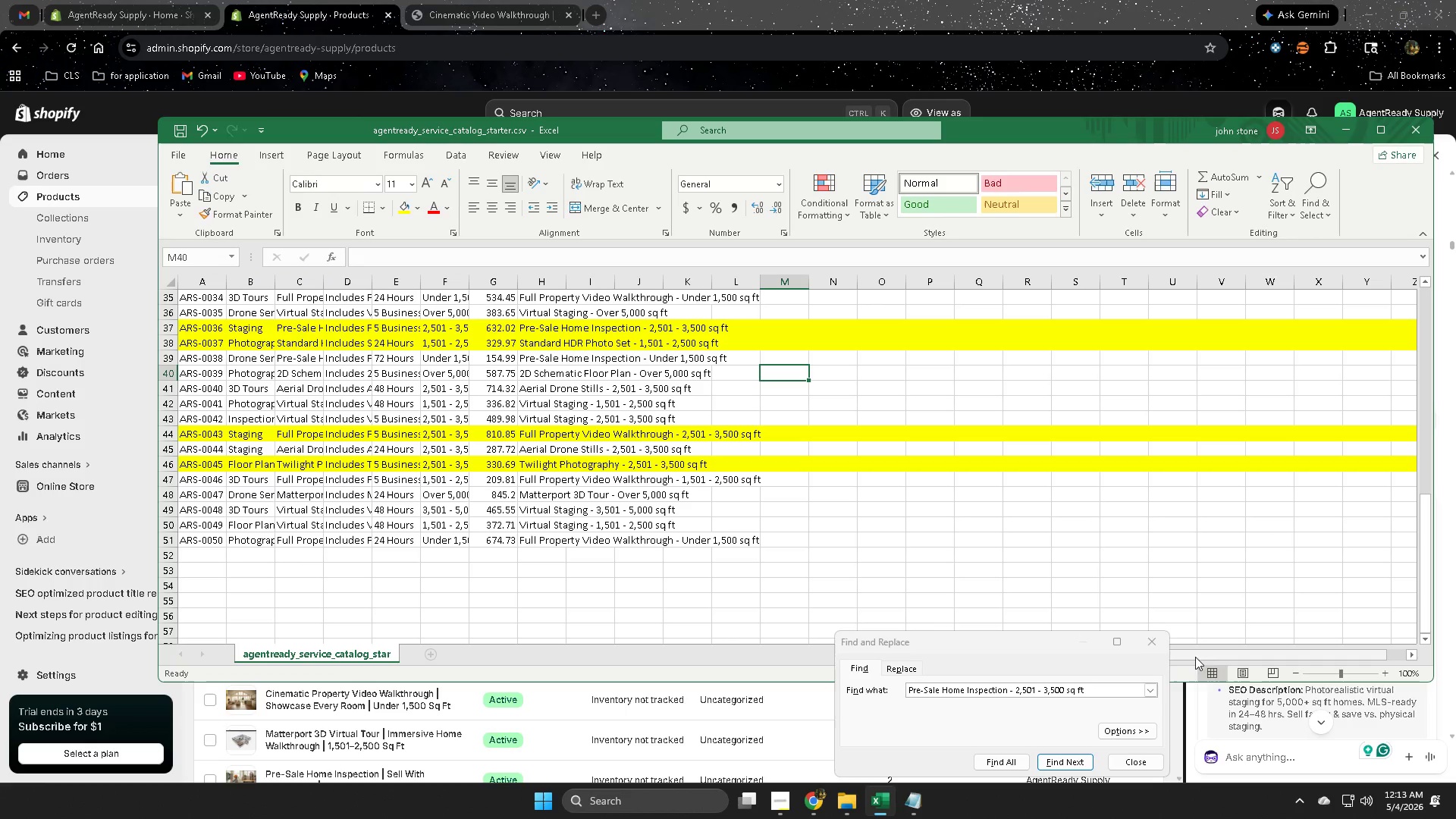 
left_click([1156, 642])
 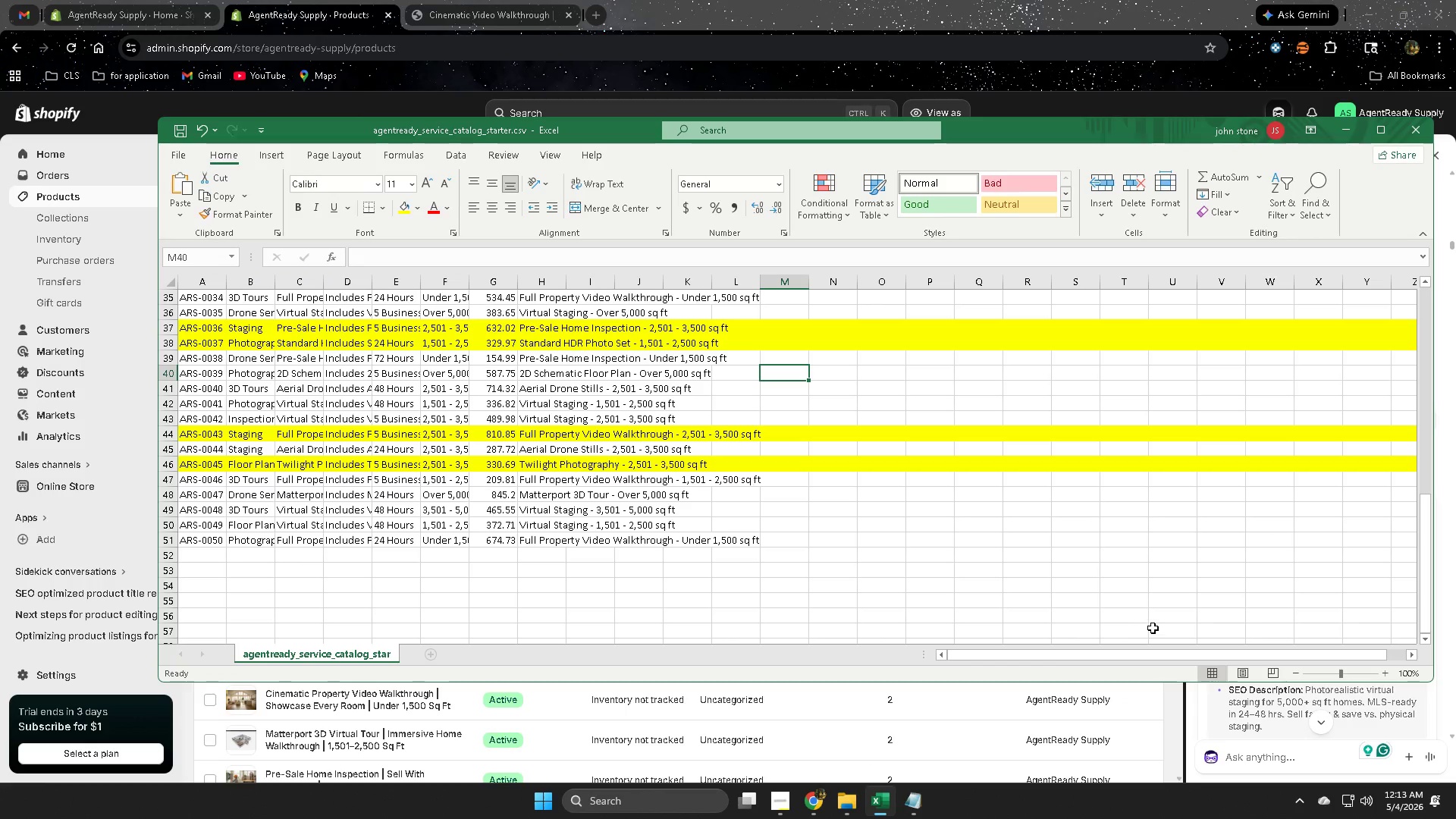 
key(Control+F)
 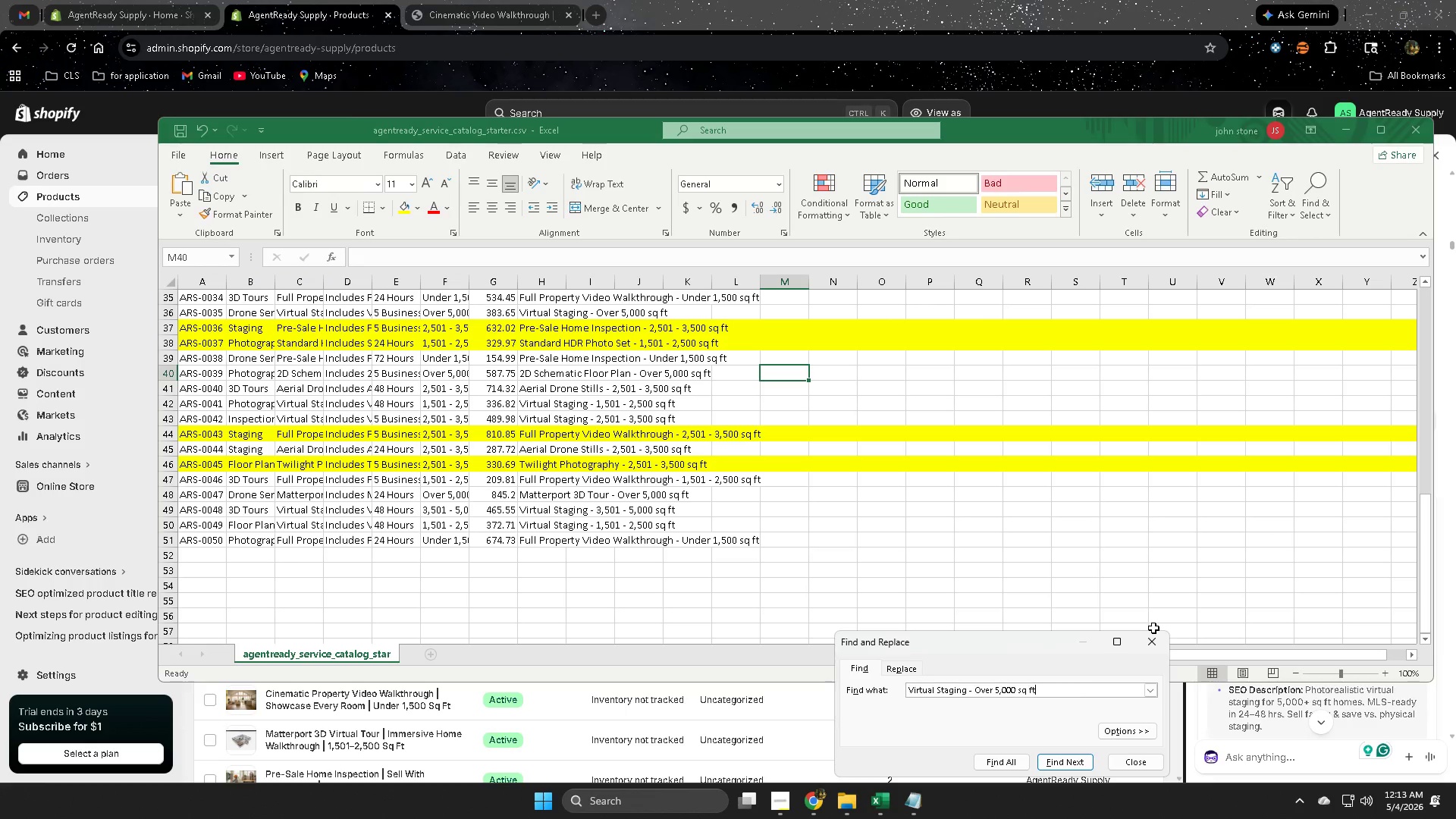 
key(Control+V)
 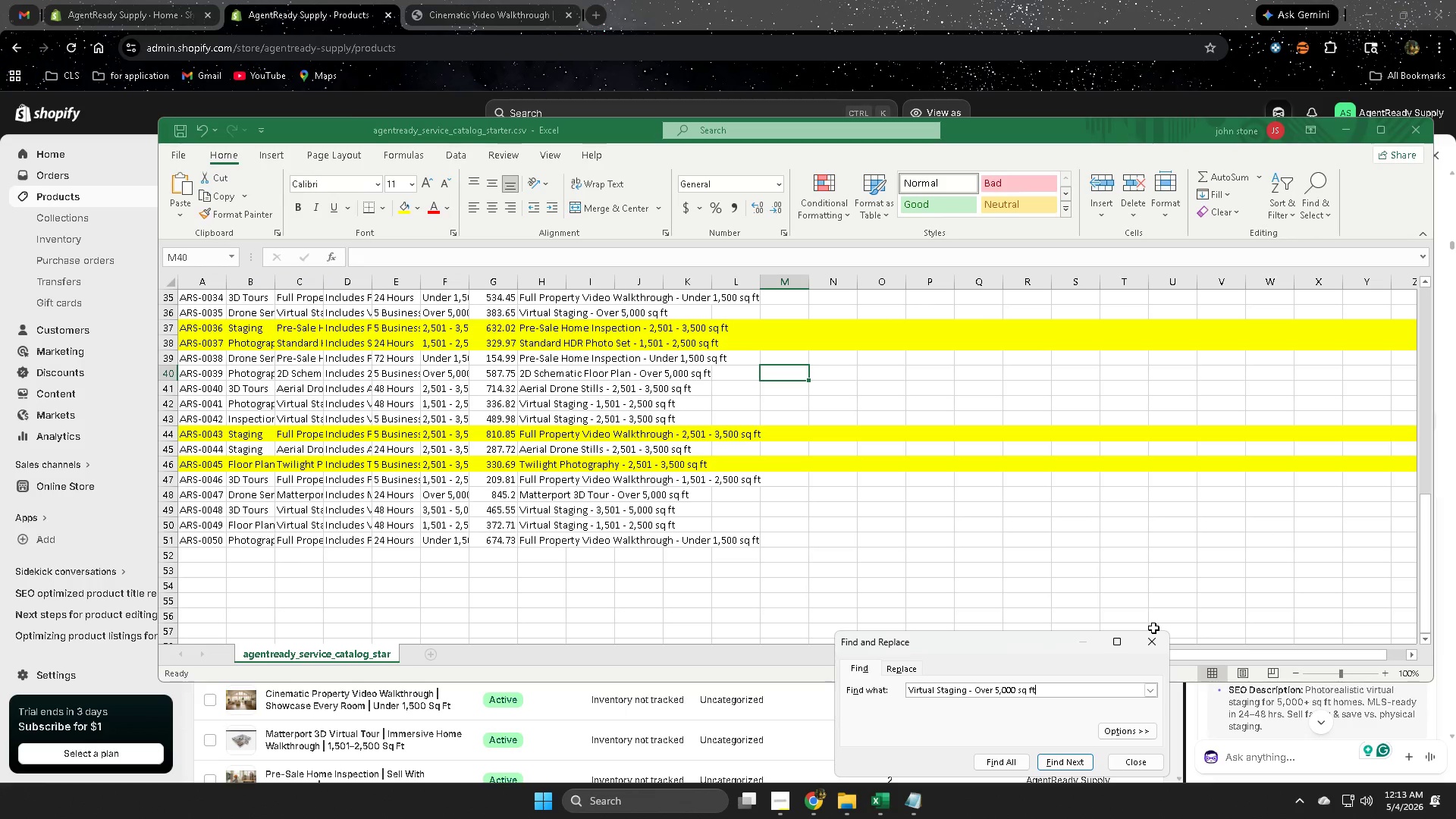 
key(Enter)
 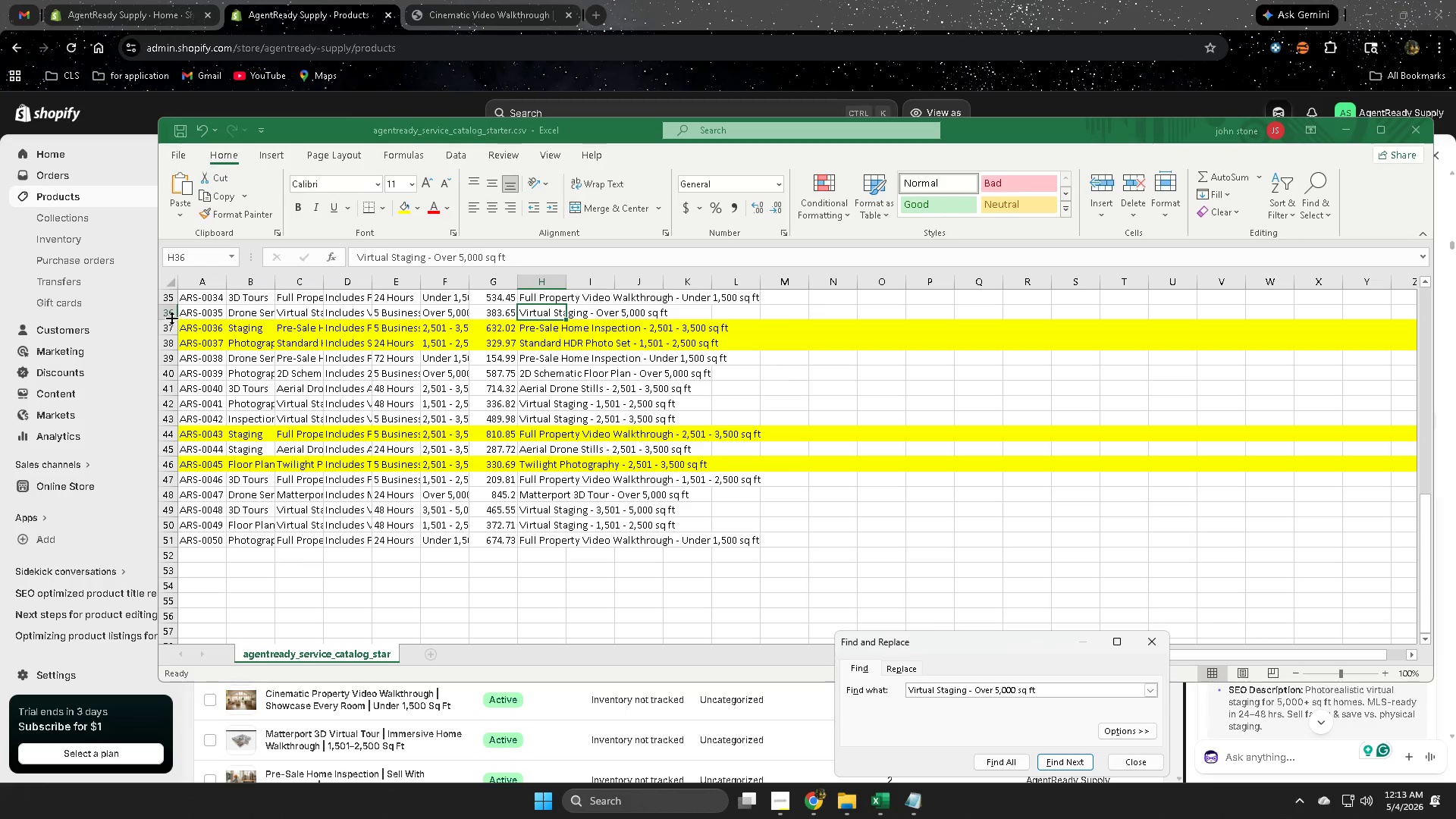 
left_click([168, 313])
 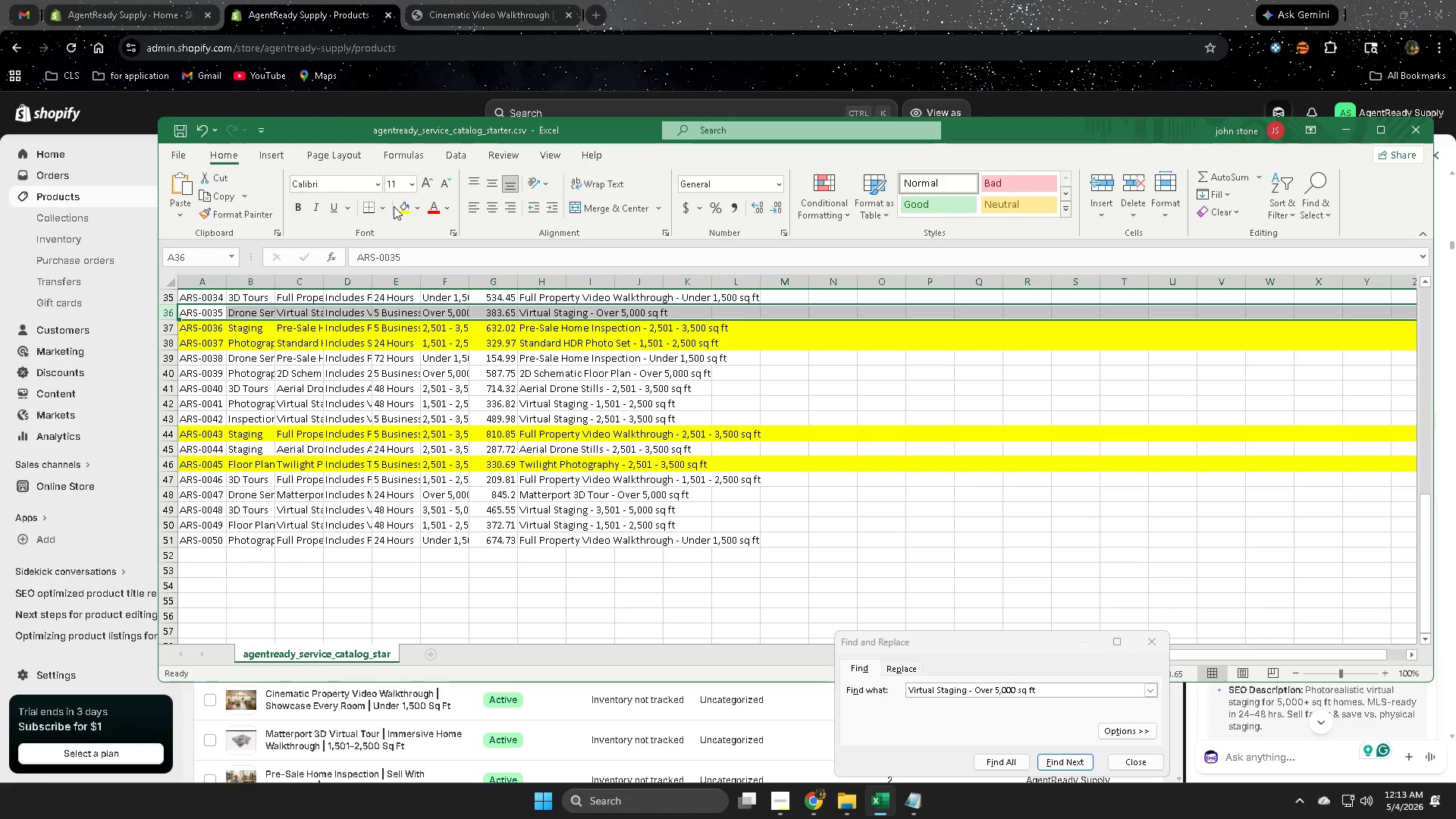 
left_click([407, 206])
 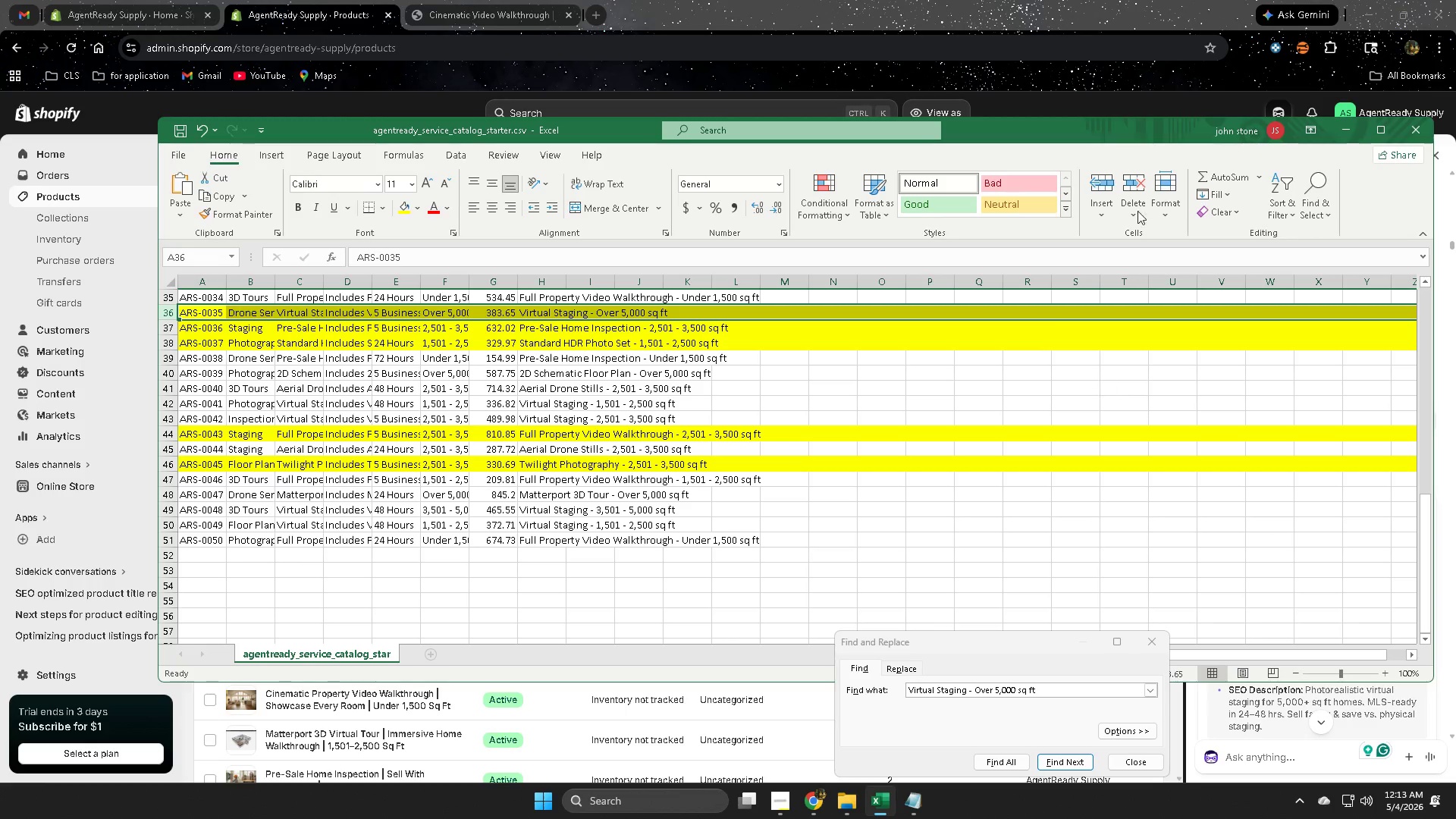 
left_click([1065, 5])
 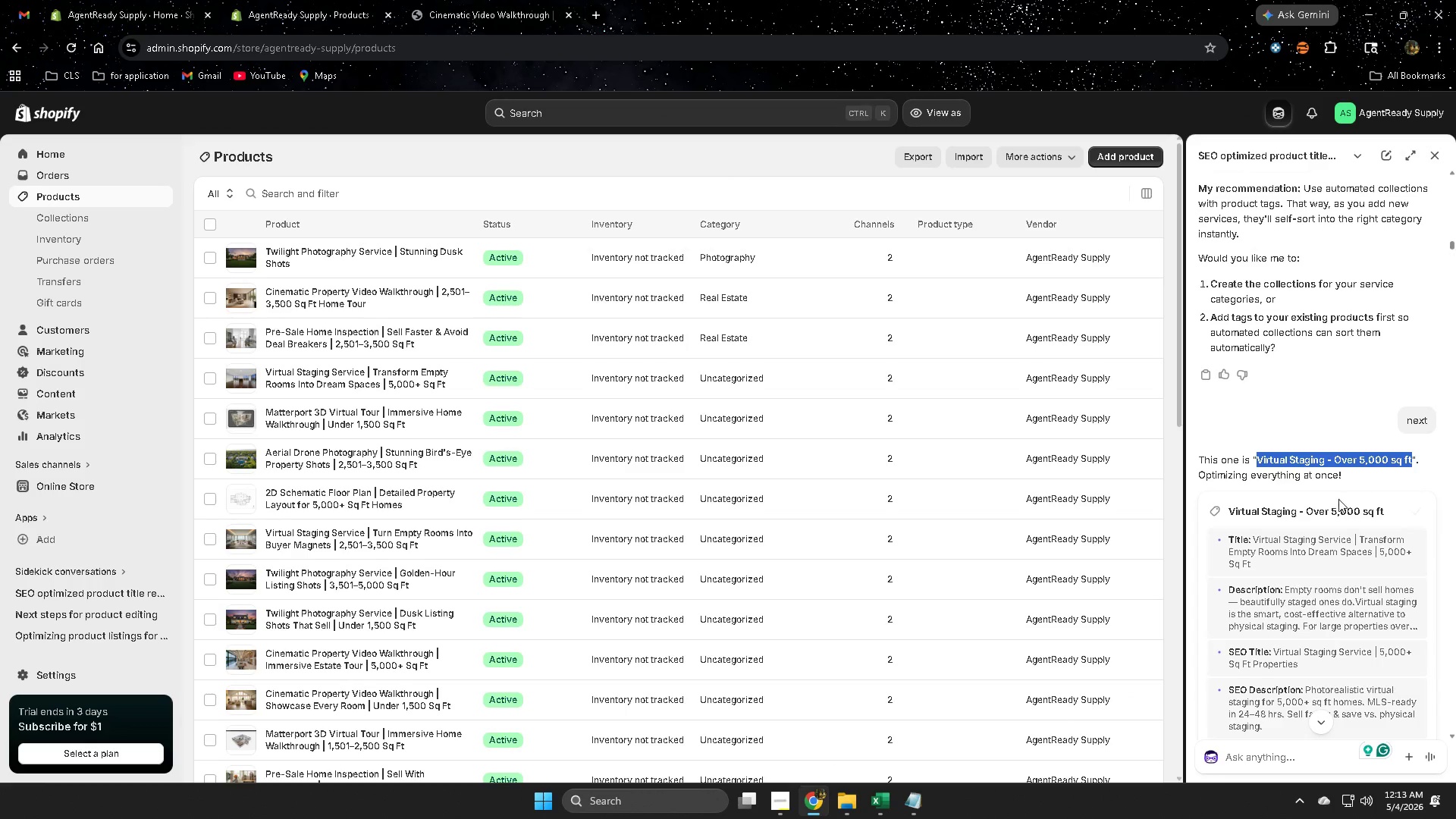 
scroll: coordinate [1351, 551], scroll_direction: down, amount: 12.0
 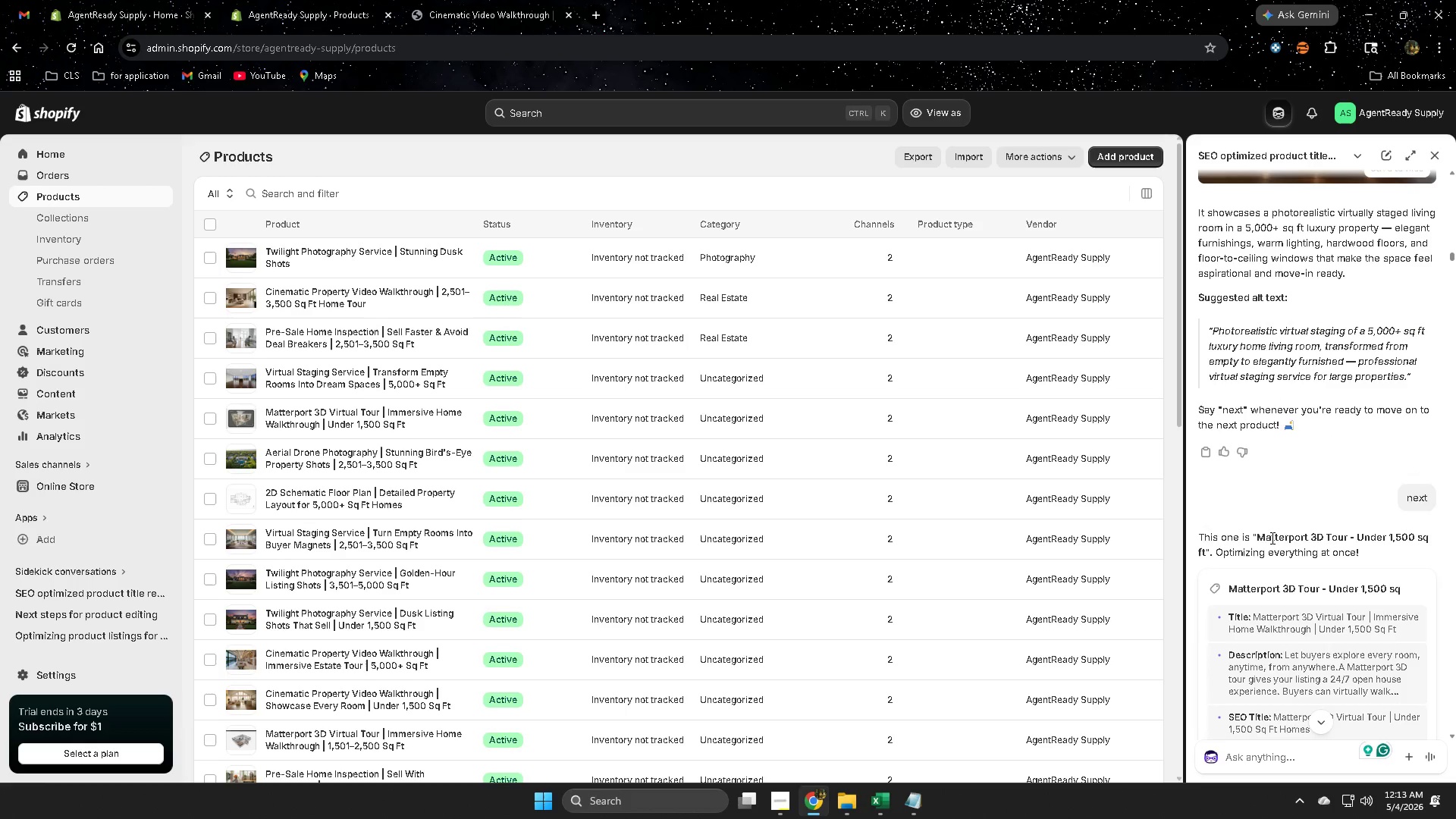 
left_click([1267, 535])
 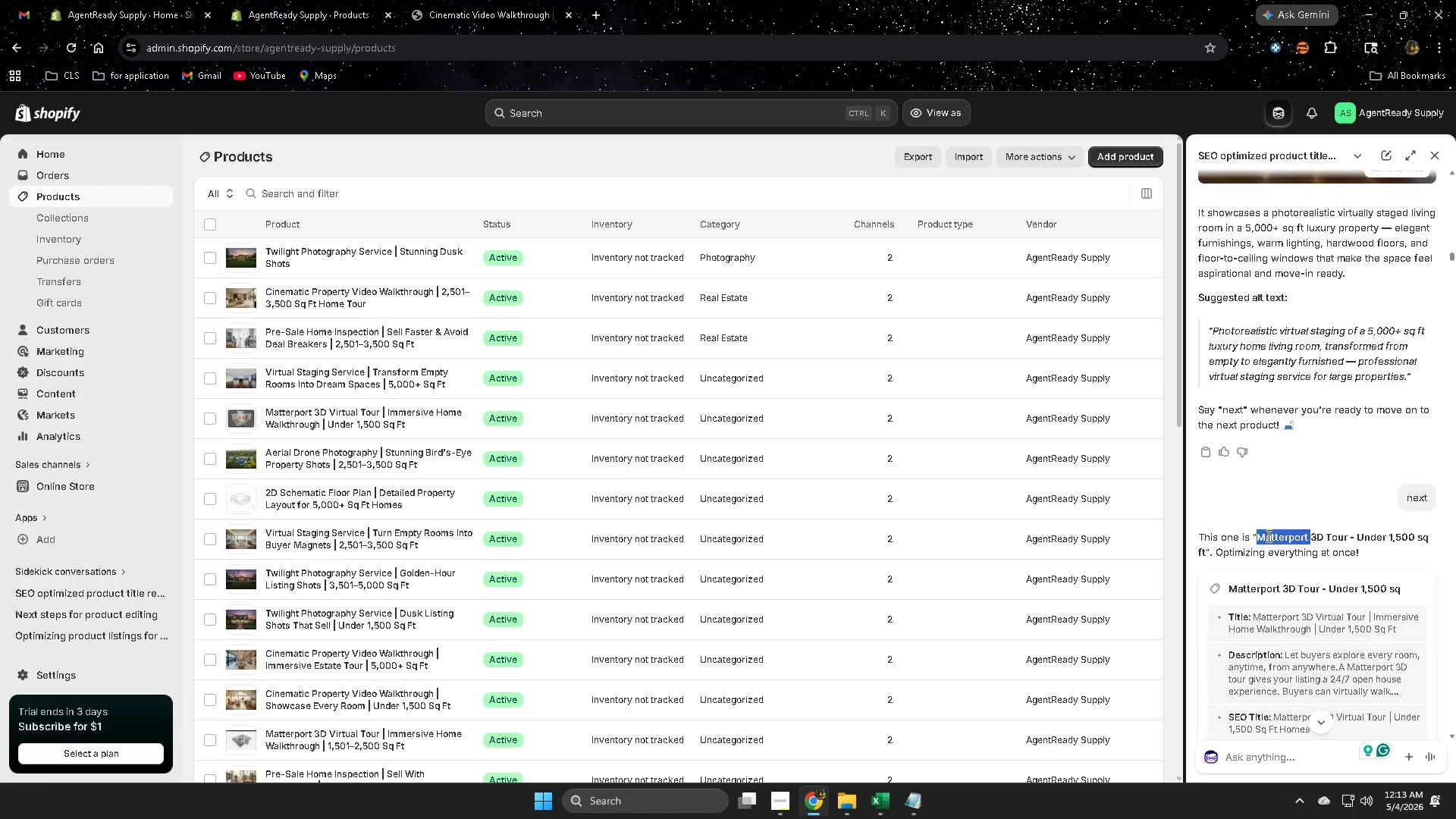 
left_click_drag(start_coordinate=[1267, 535], to_coordinate=[1203, 557])
 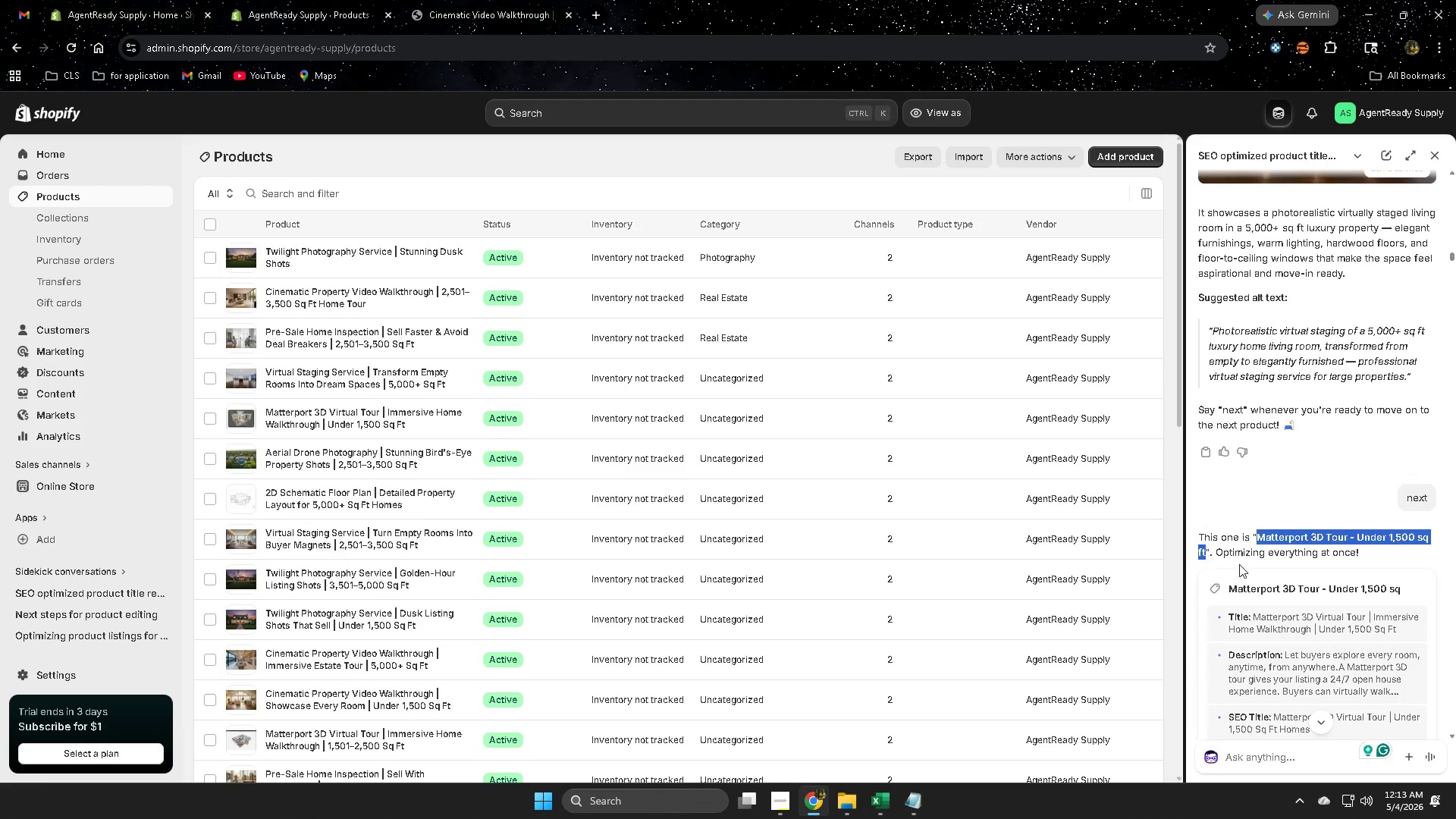 
key(Control+ControlLeft)
 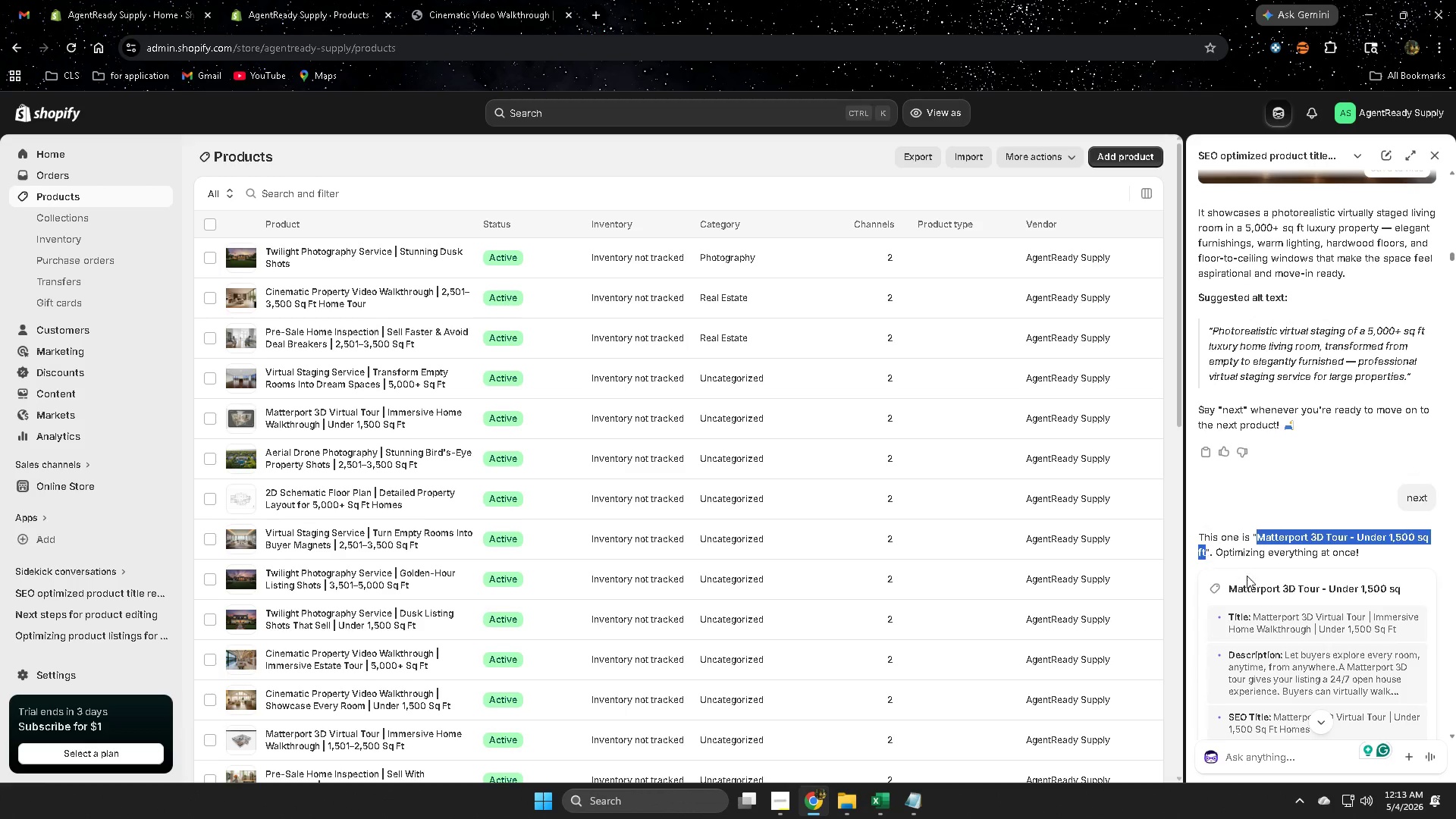 
key(Control+C)
 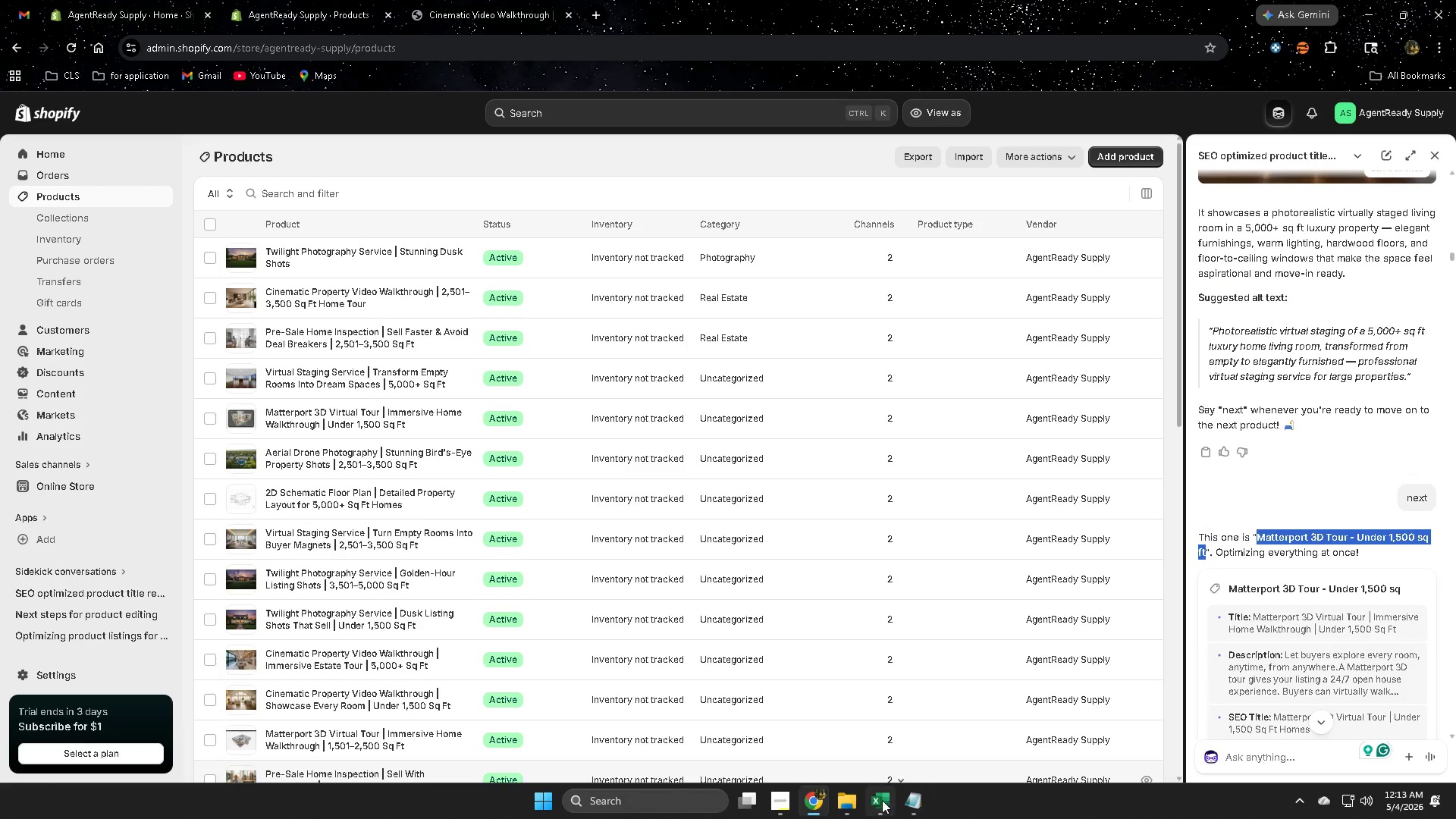 
left_click([881, 800])
 